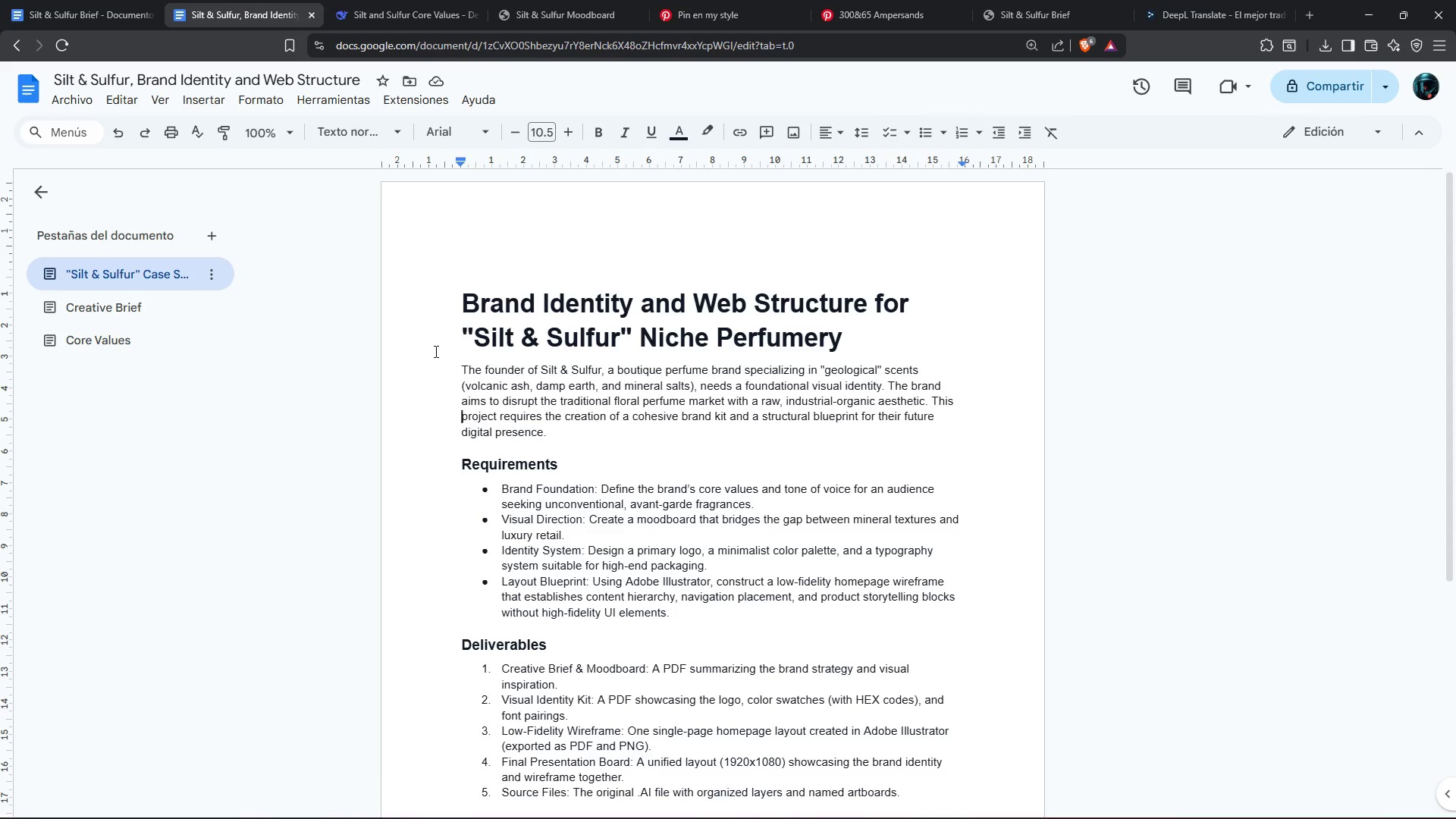 
wait(11.22)
 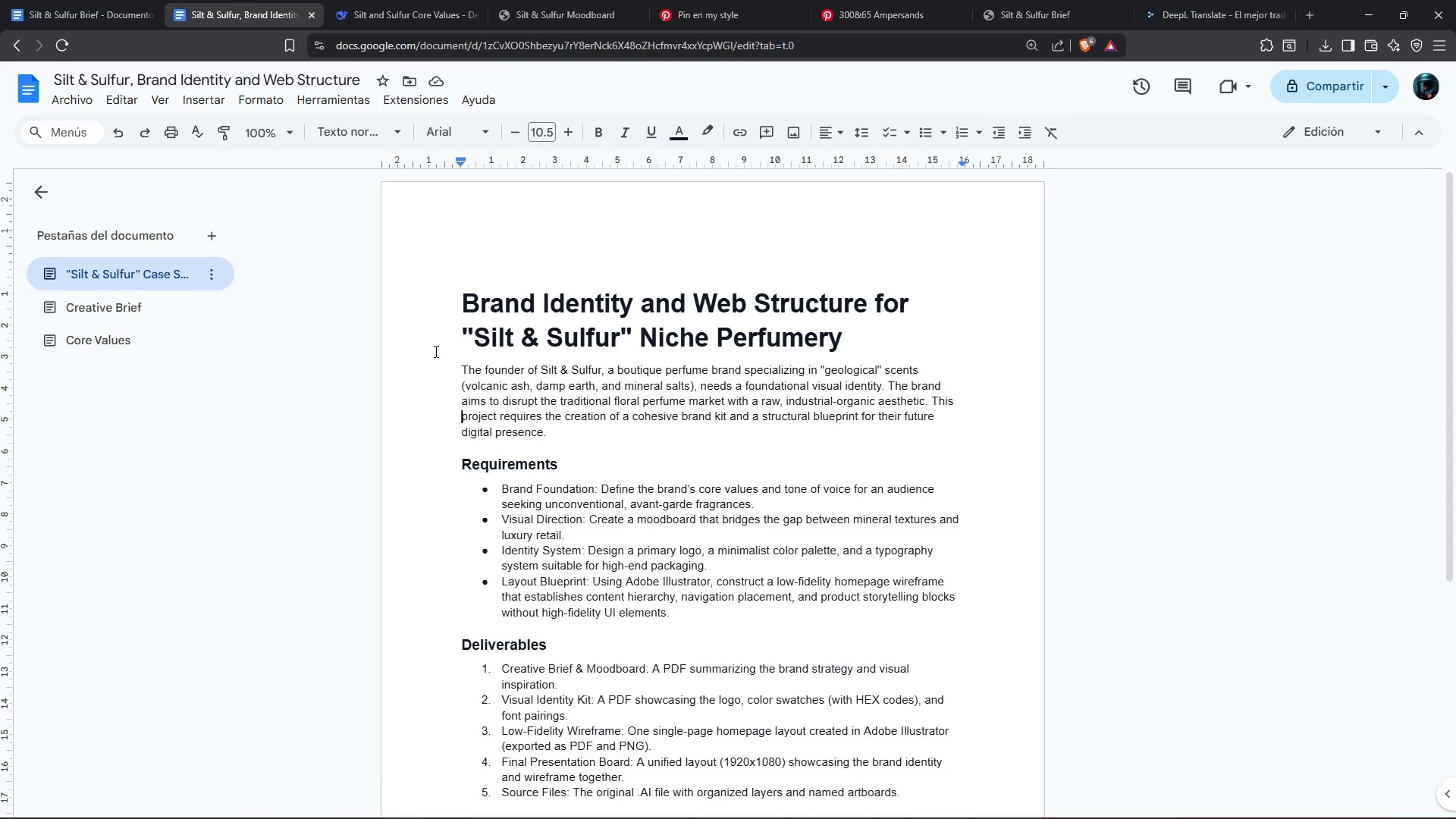 
left_click_drag(start_coordinate=[617, 368], to_coordinate=[708, 371])
 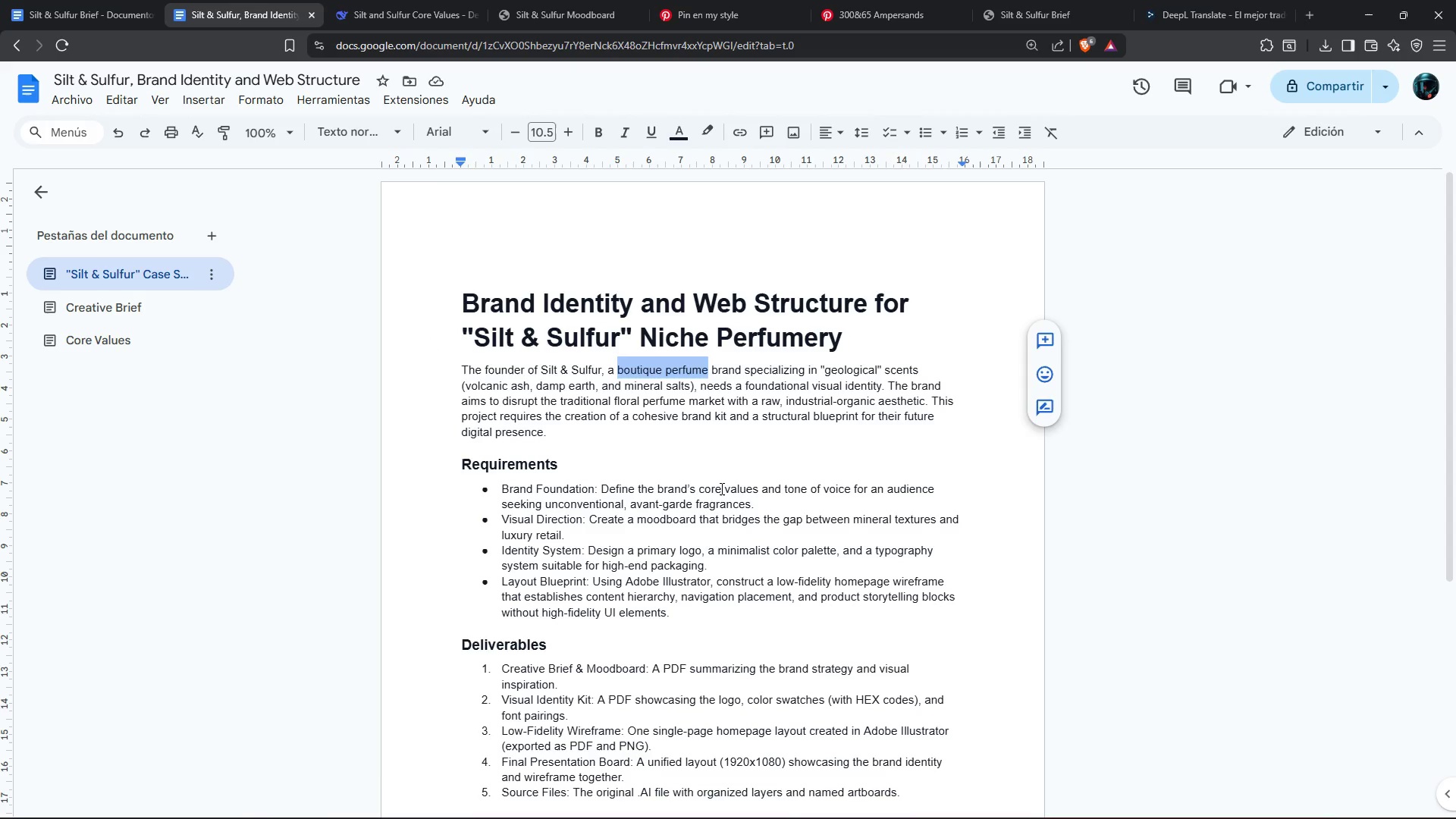 
key(Control+C)
 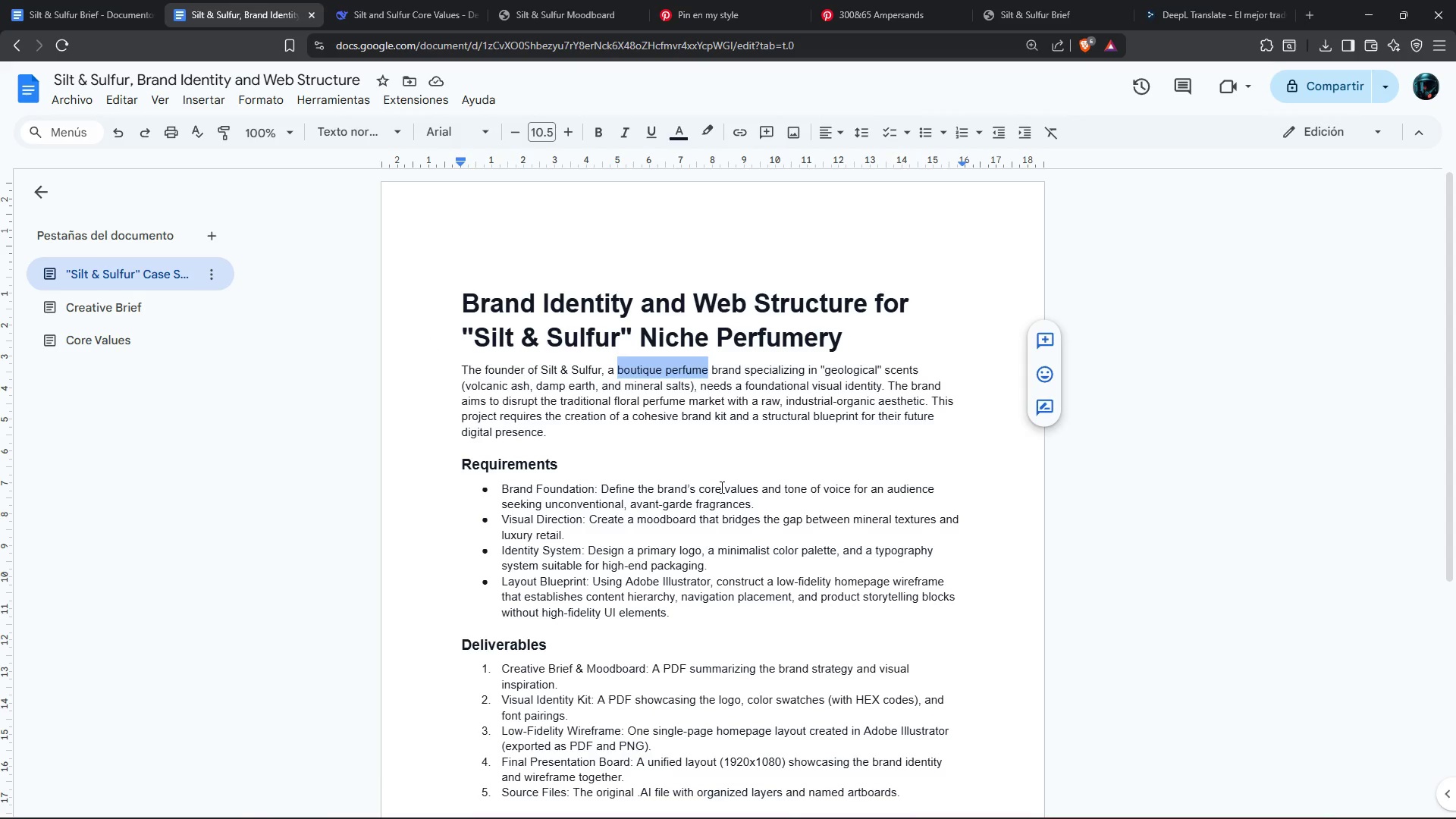 
key(Control+C)
 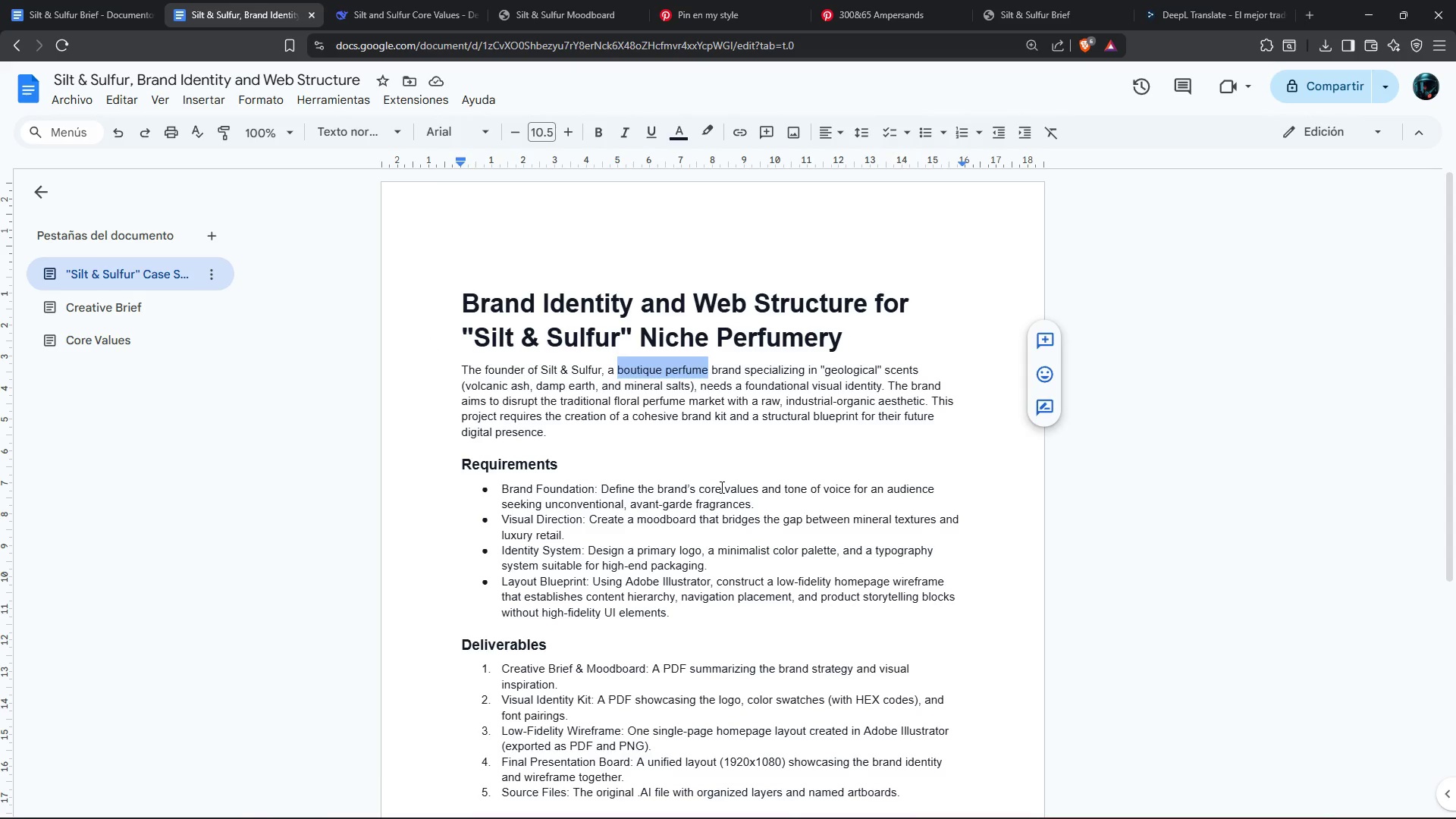 
key(Control+C)
 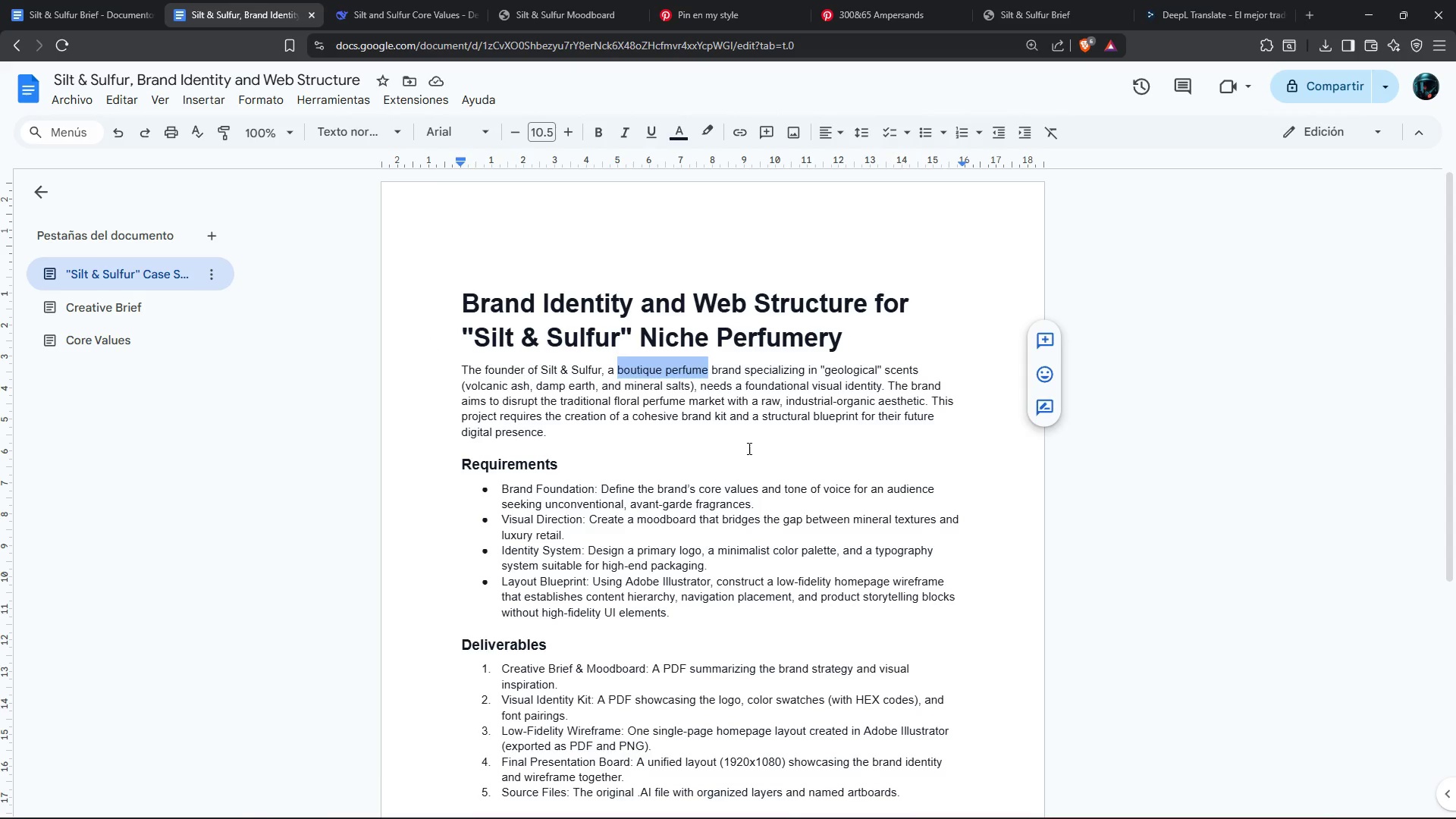 
left_click([748, 447])
 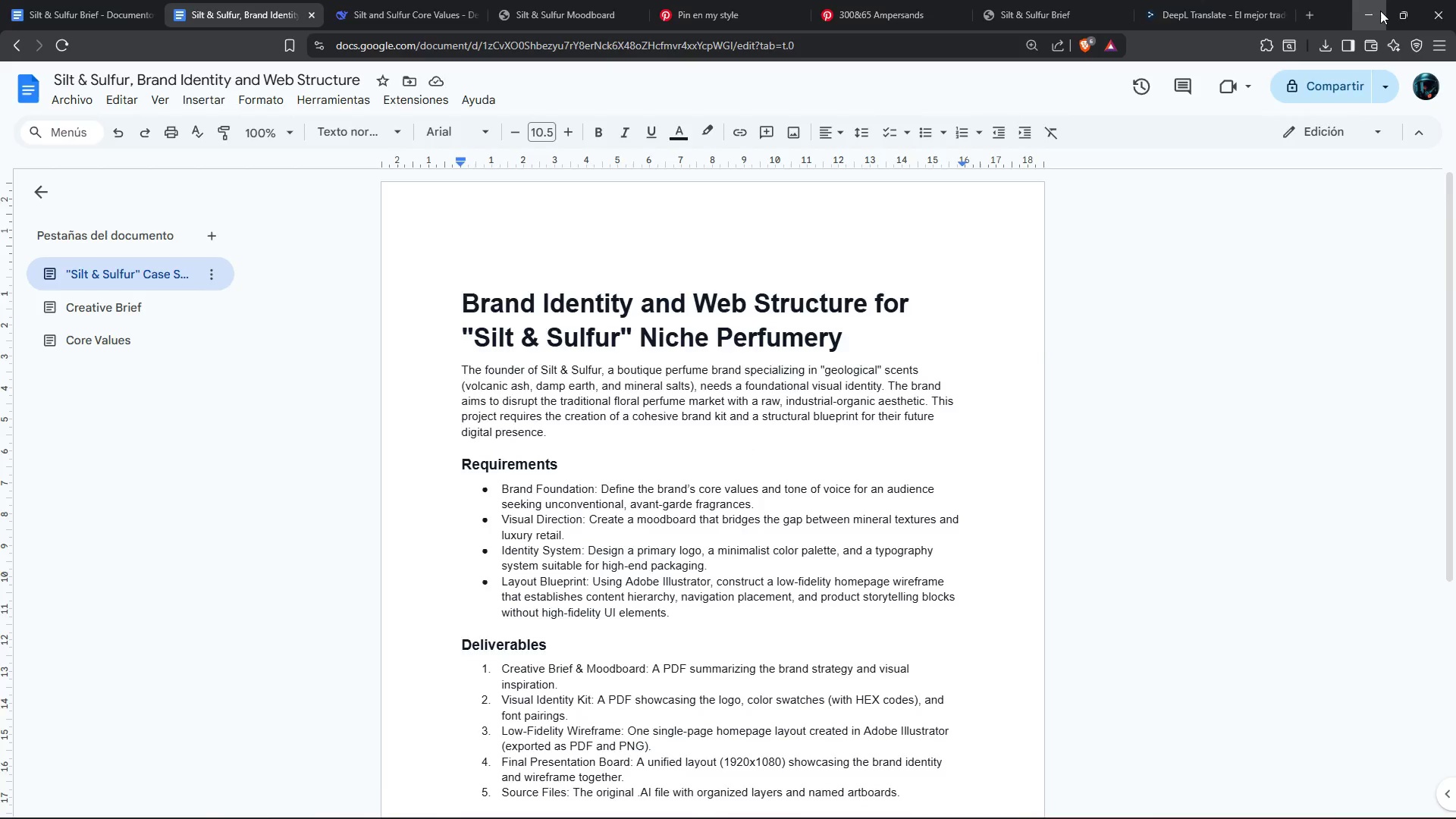 
wait(6.2)
 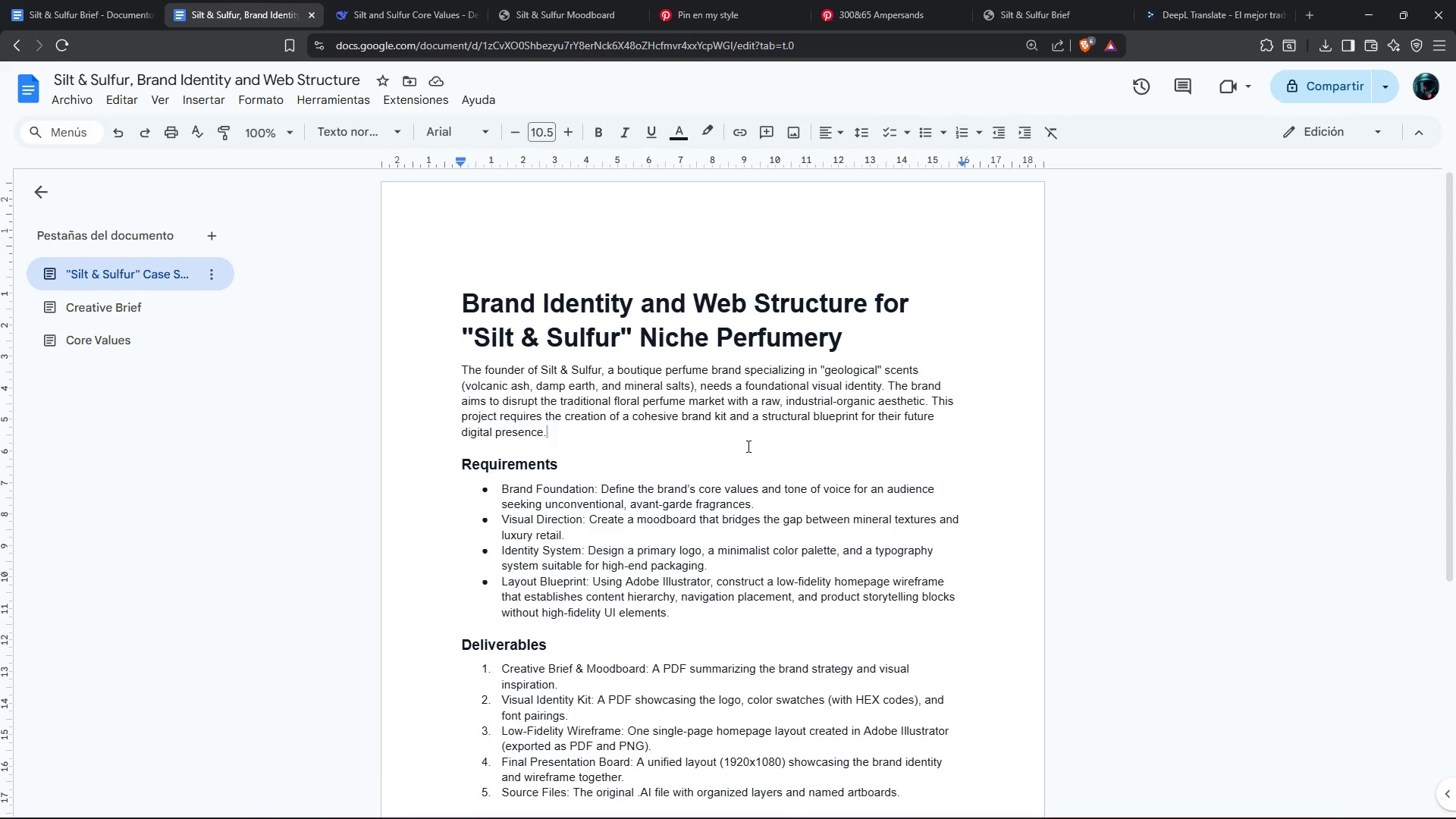 
double_click([736, 522])
 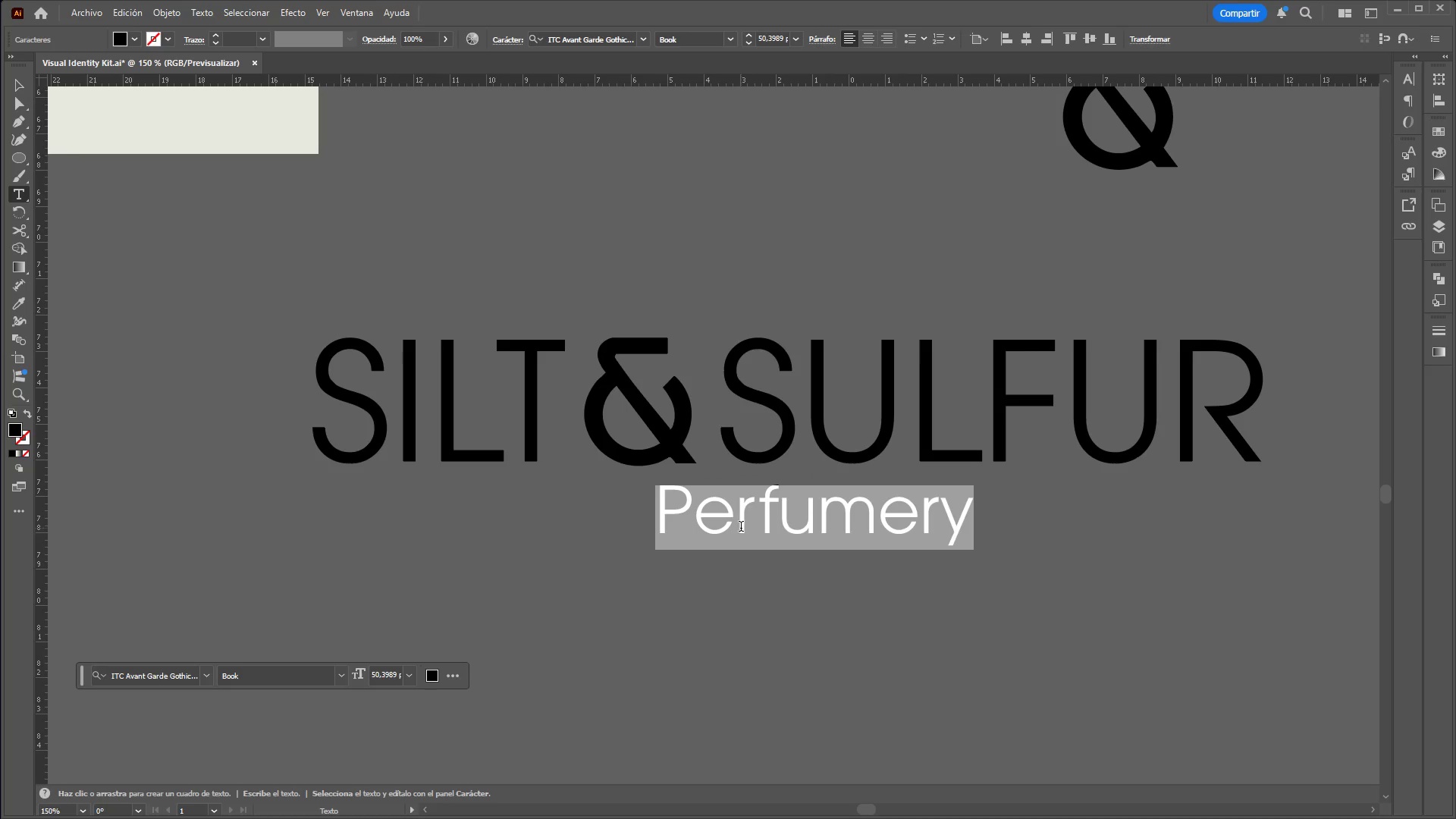 
key(Control+V)
 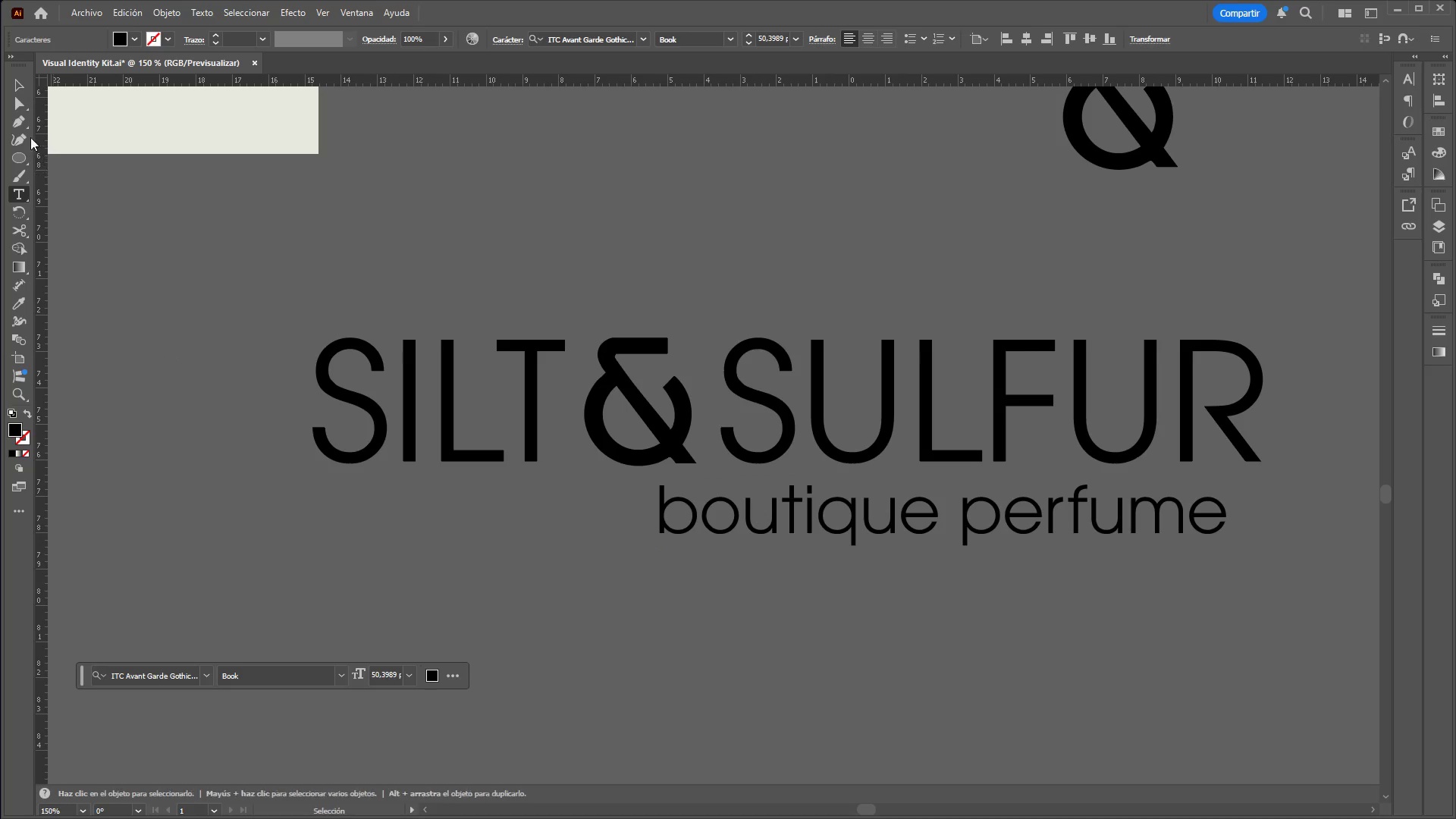 
left_click([24, 80])
 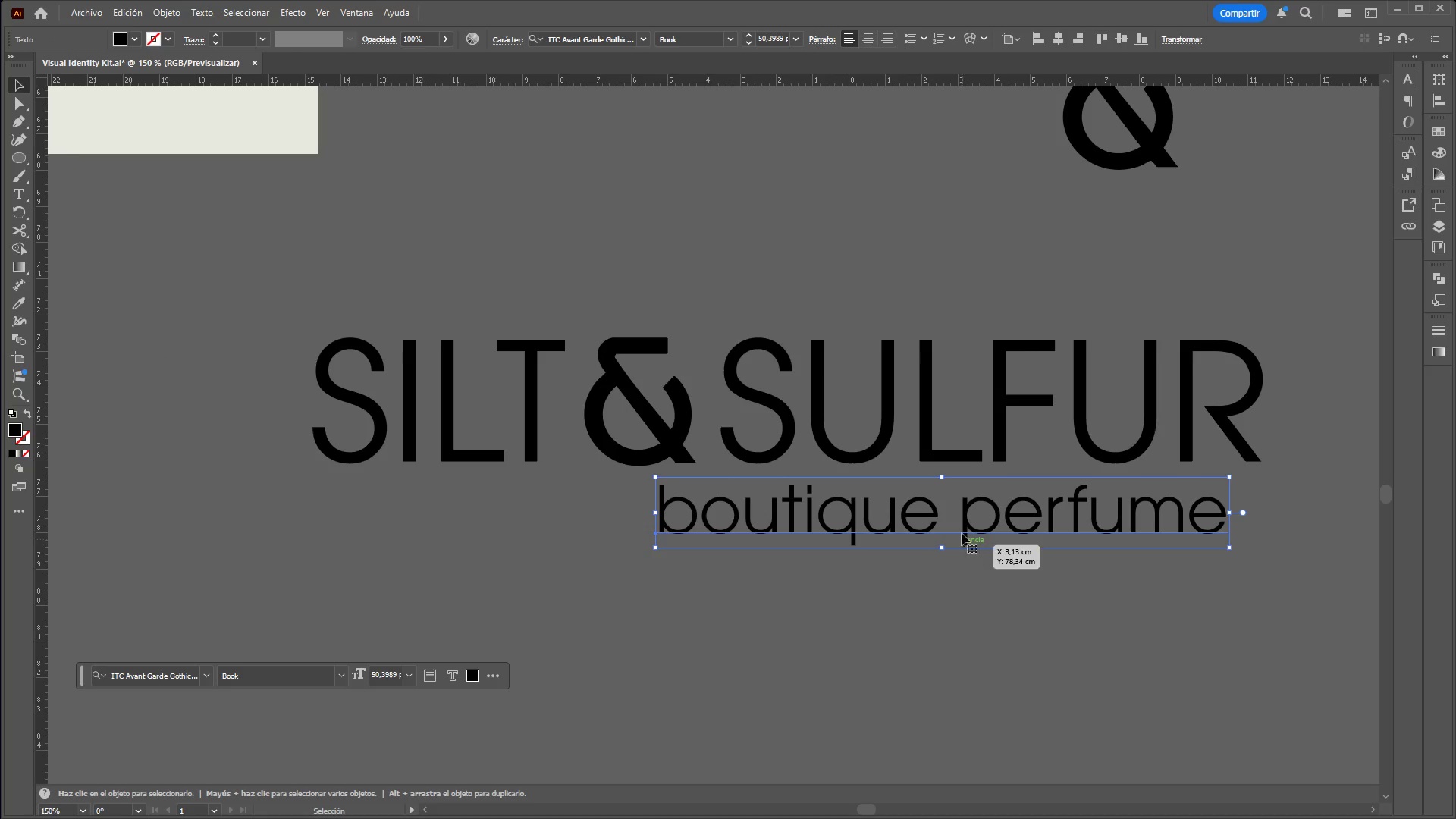 
left_click_drag(start_coordinate=[959, 515], to_coordinate=[791, 515])
 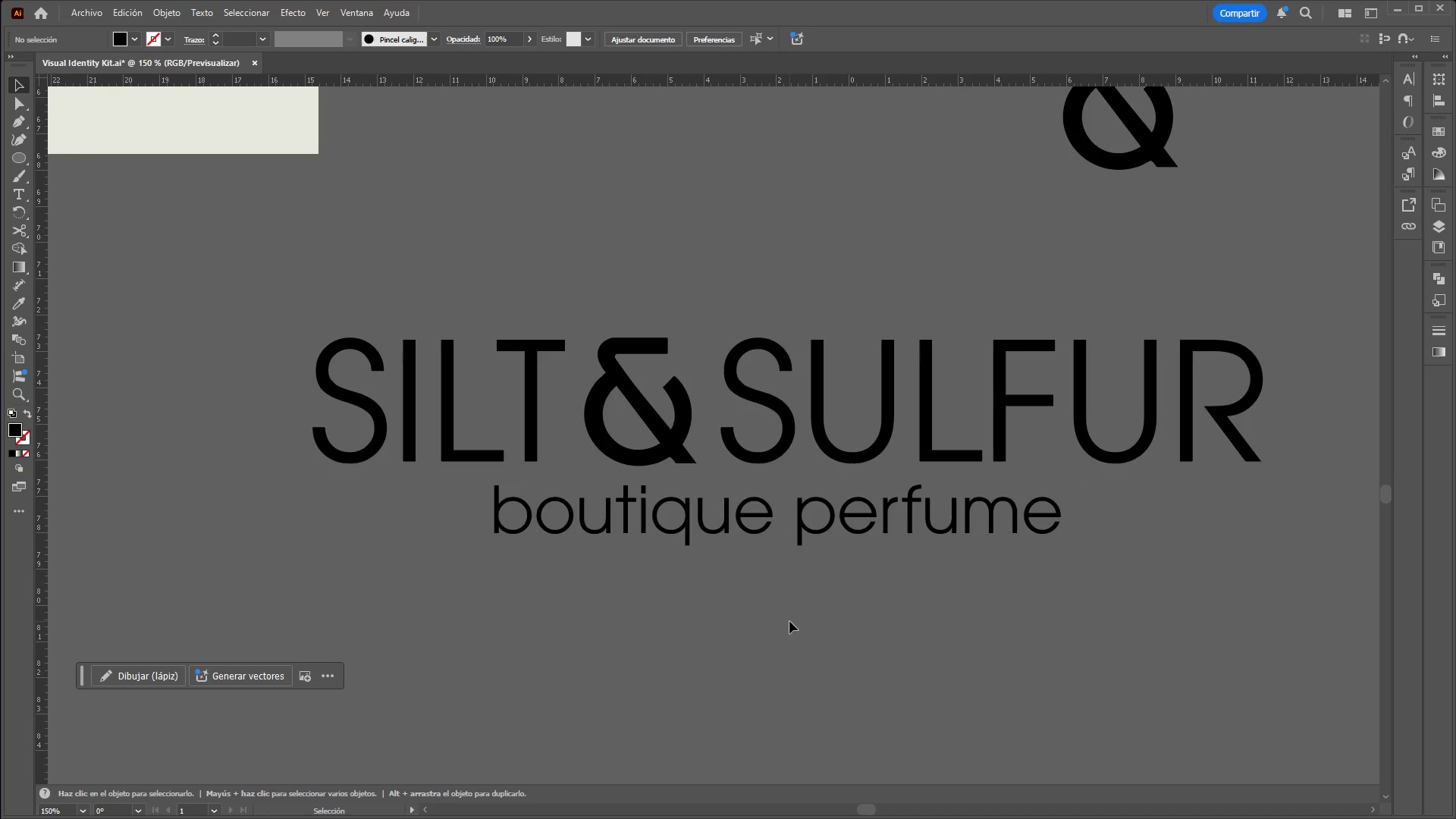 
hold_key(key=ControlLeft, duration=3.11)
hold_key(key=AltLeft, duration=1.53)
scroll: coordinate [788, 588], scroll_direction: down, amount: 3.0
 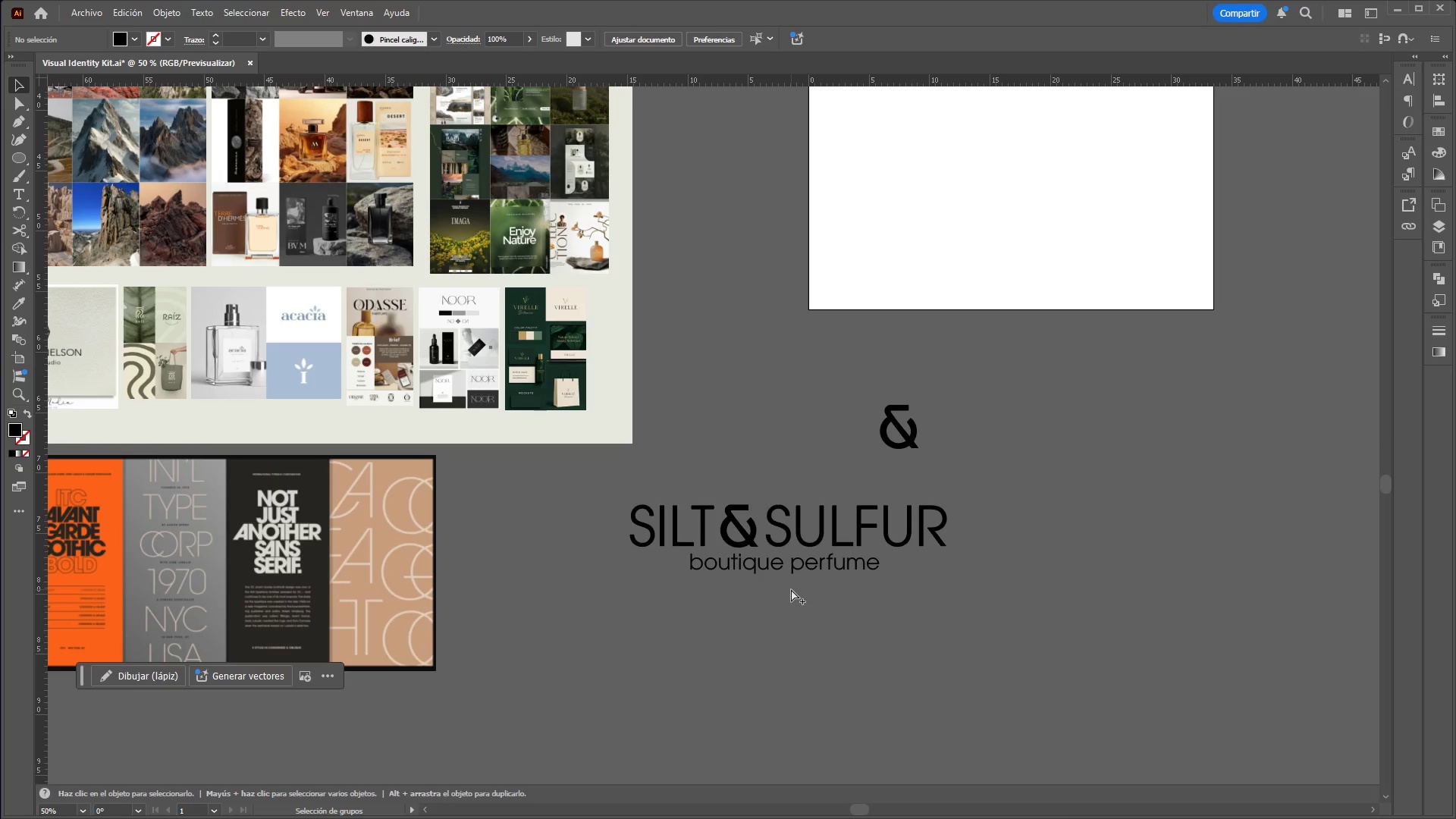 
hold_key(key=AltLeft, duration=1.5)
 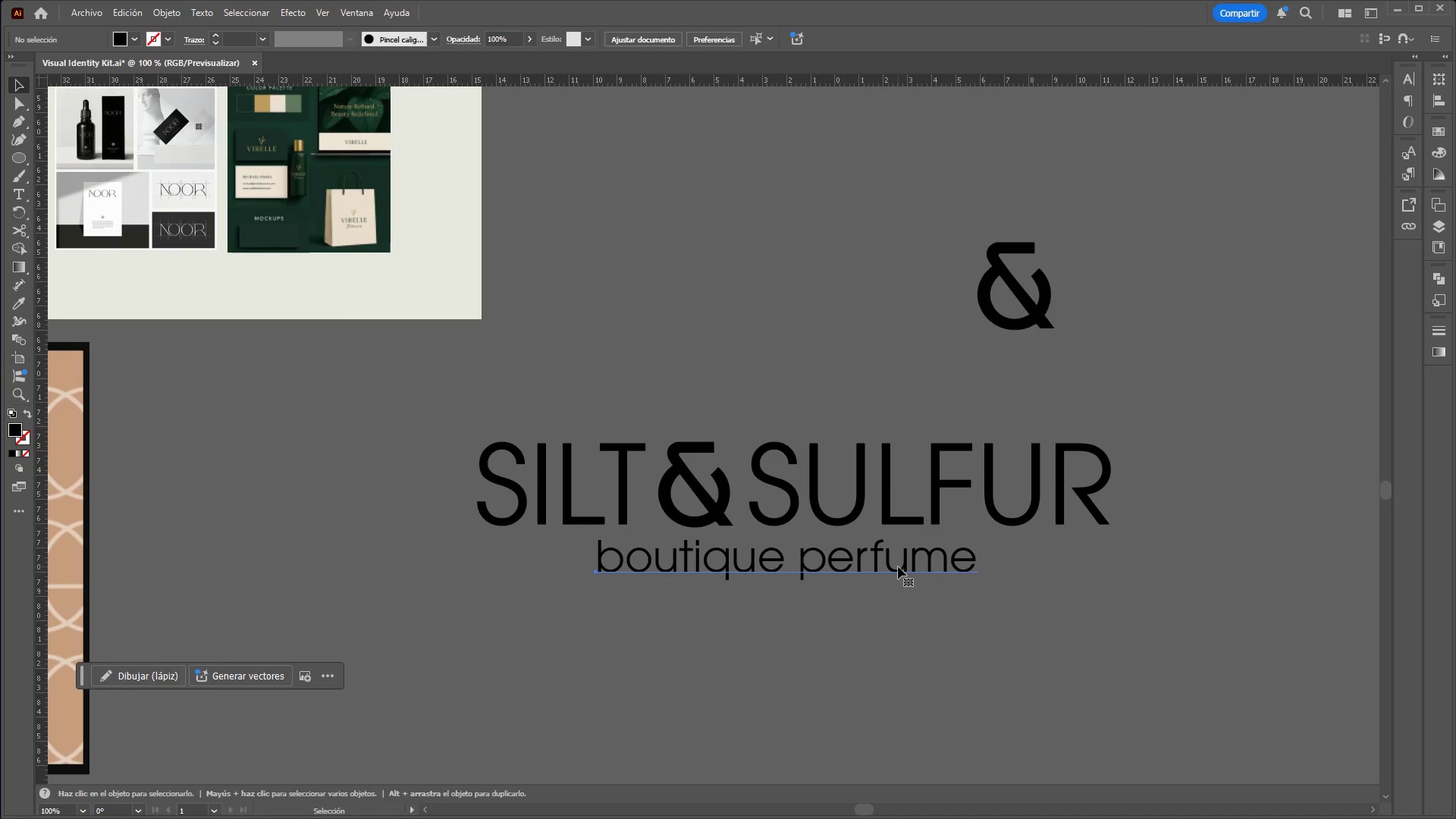 
scroll: coordinate [791, 589], scroll_direction: up, amount: 1.0
 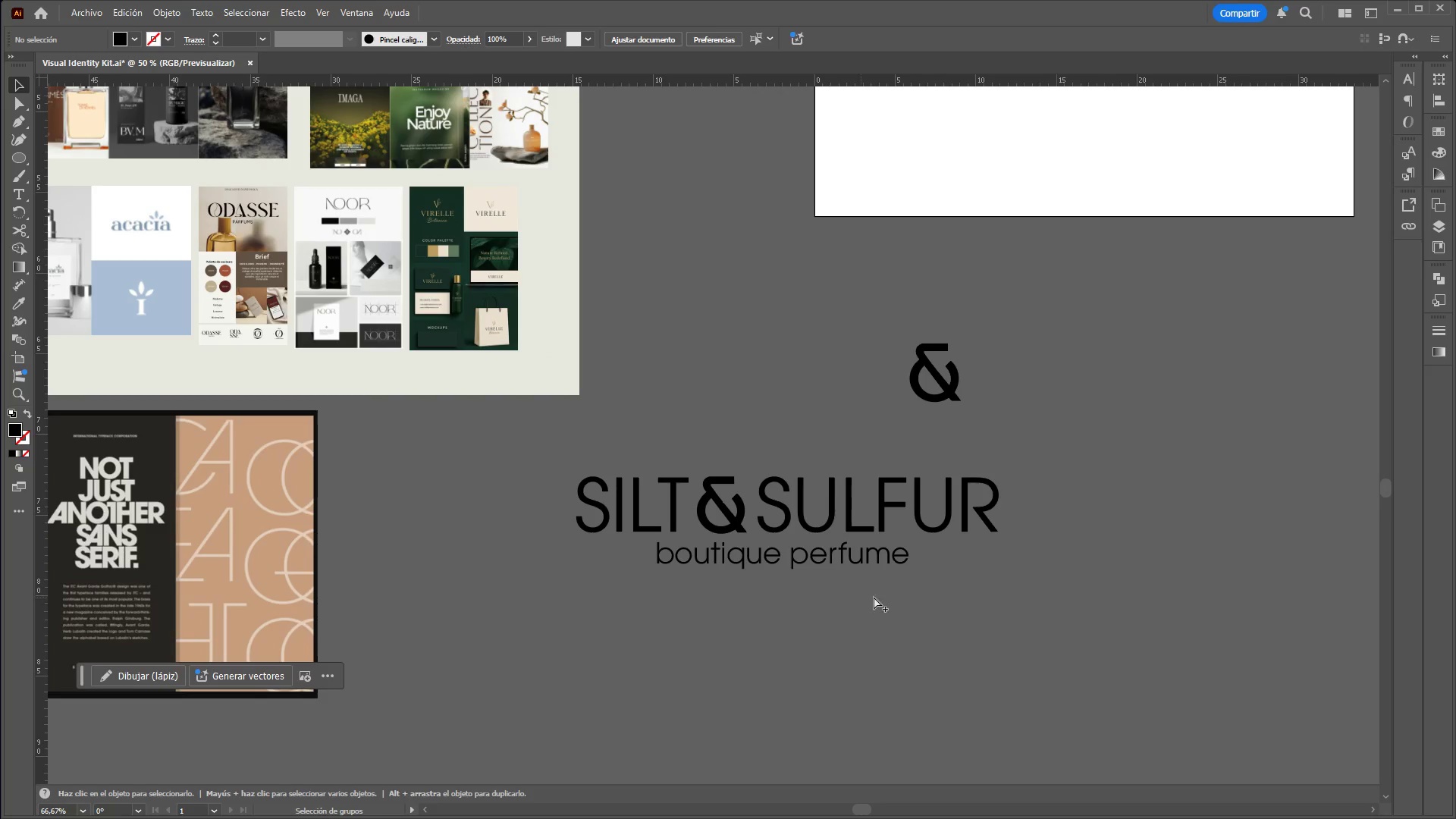 
scroll: coordinate [940, 604], scroll_direction: down, amount: 3.0
 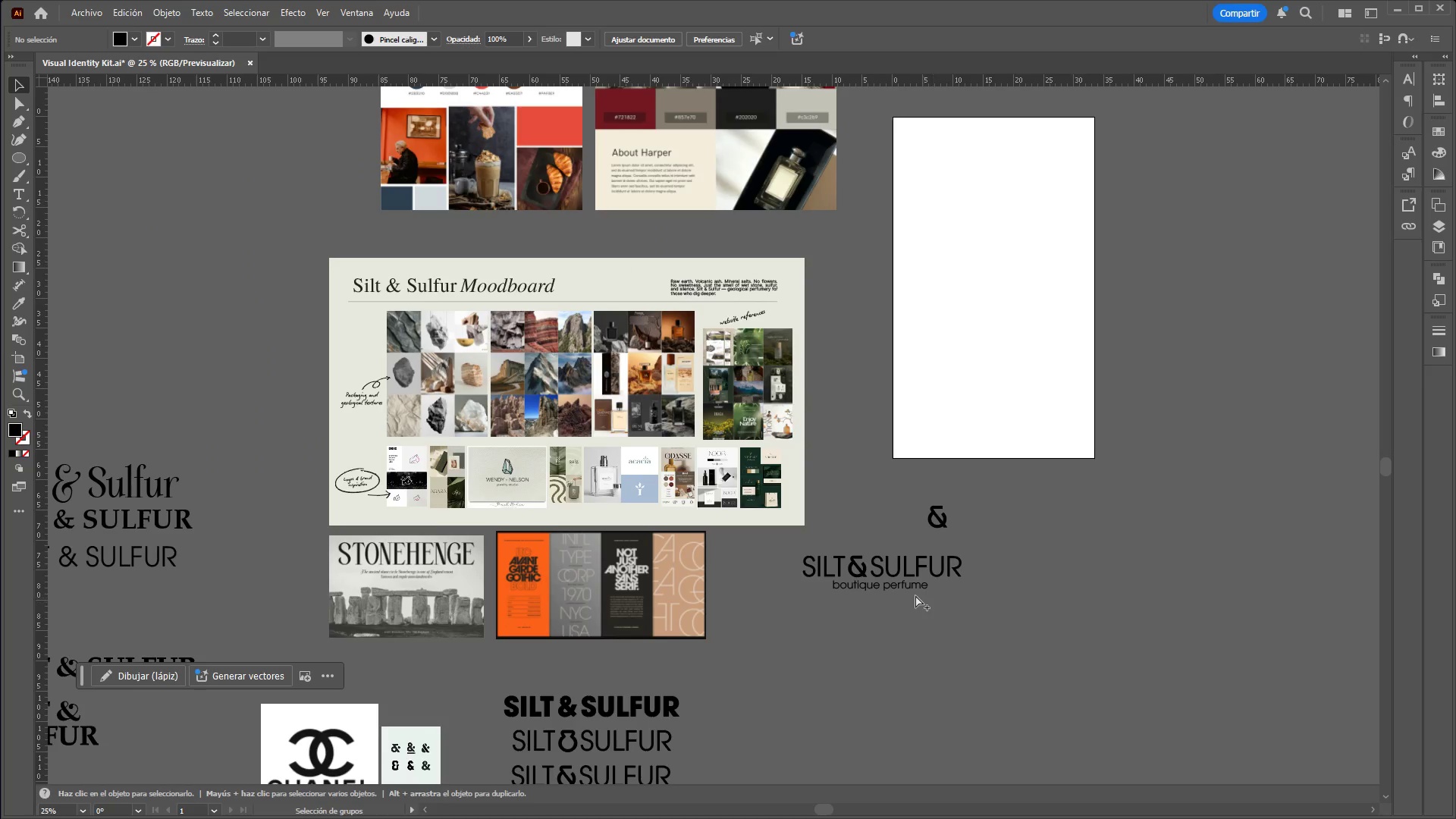 
scroll: coordinate [912, 594], scroll_direction: up, amount: 4.0
 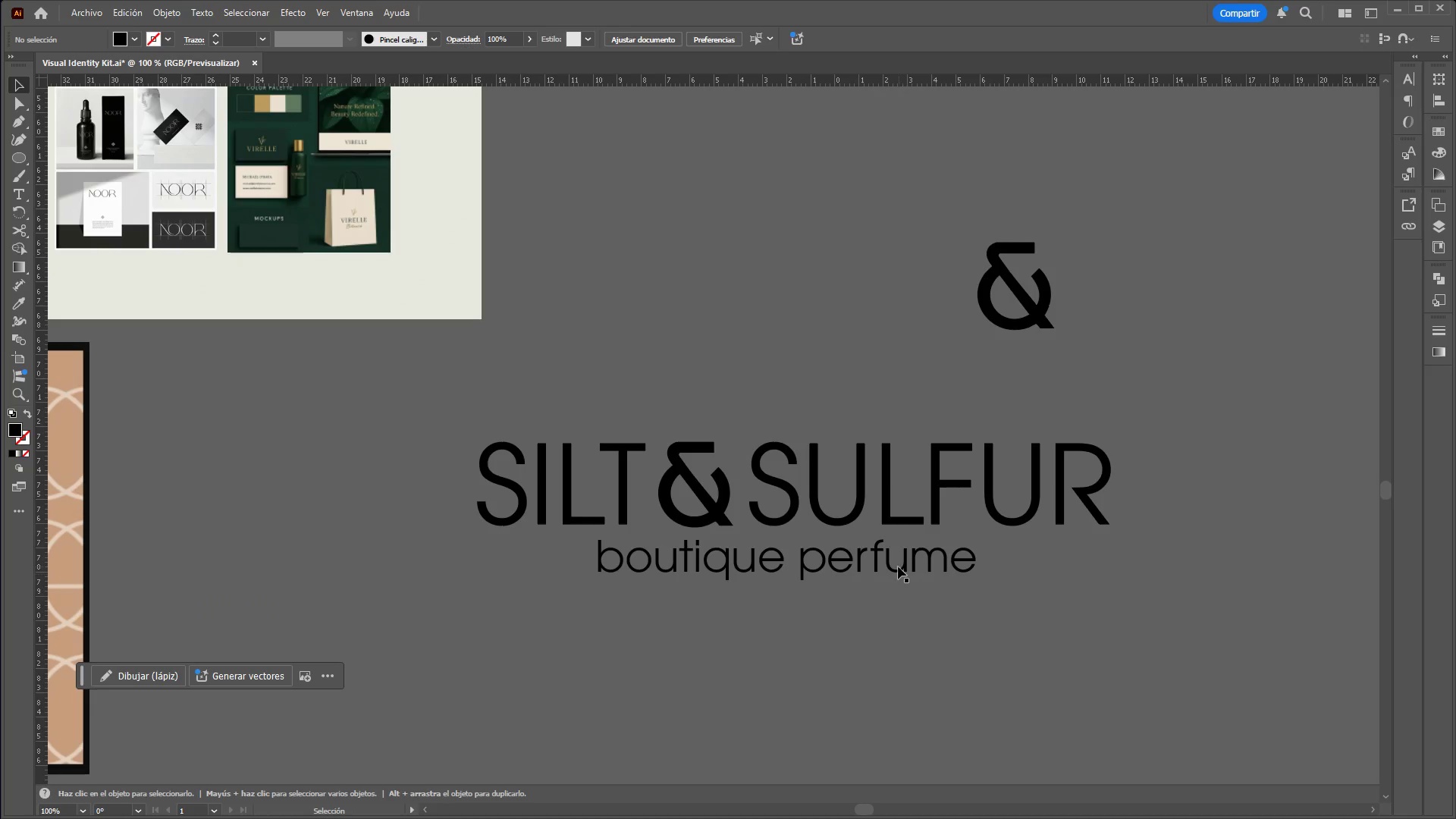 
left_click([898, 566])
 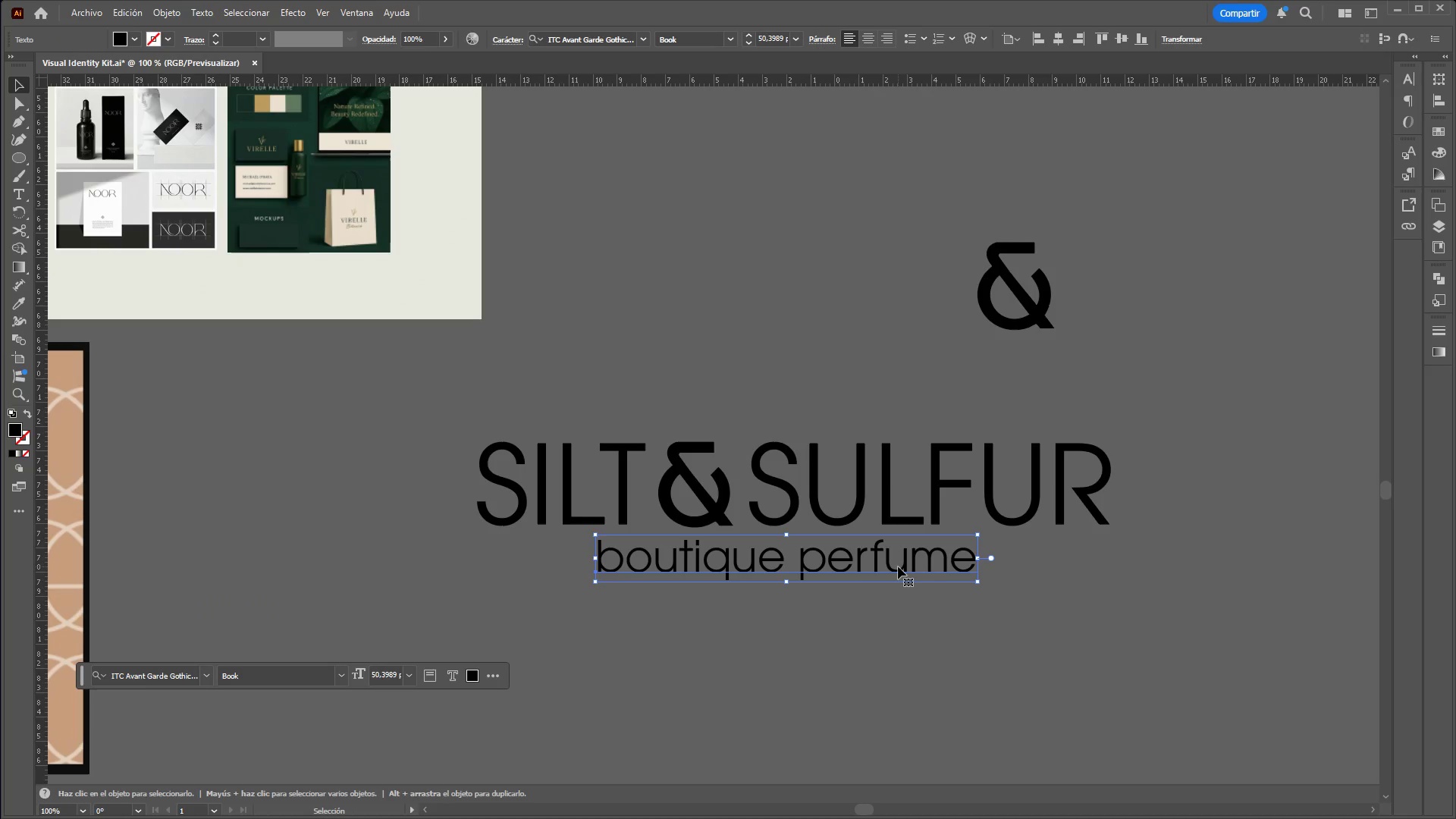 
hold_key(key=ControlLeft, duration=1.45)
hold_key(key=AltLeft, duration=1.41)
scroll: coordinate [898, 566], scroll_direction: up, amount: 2.0
 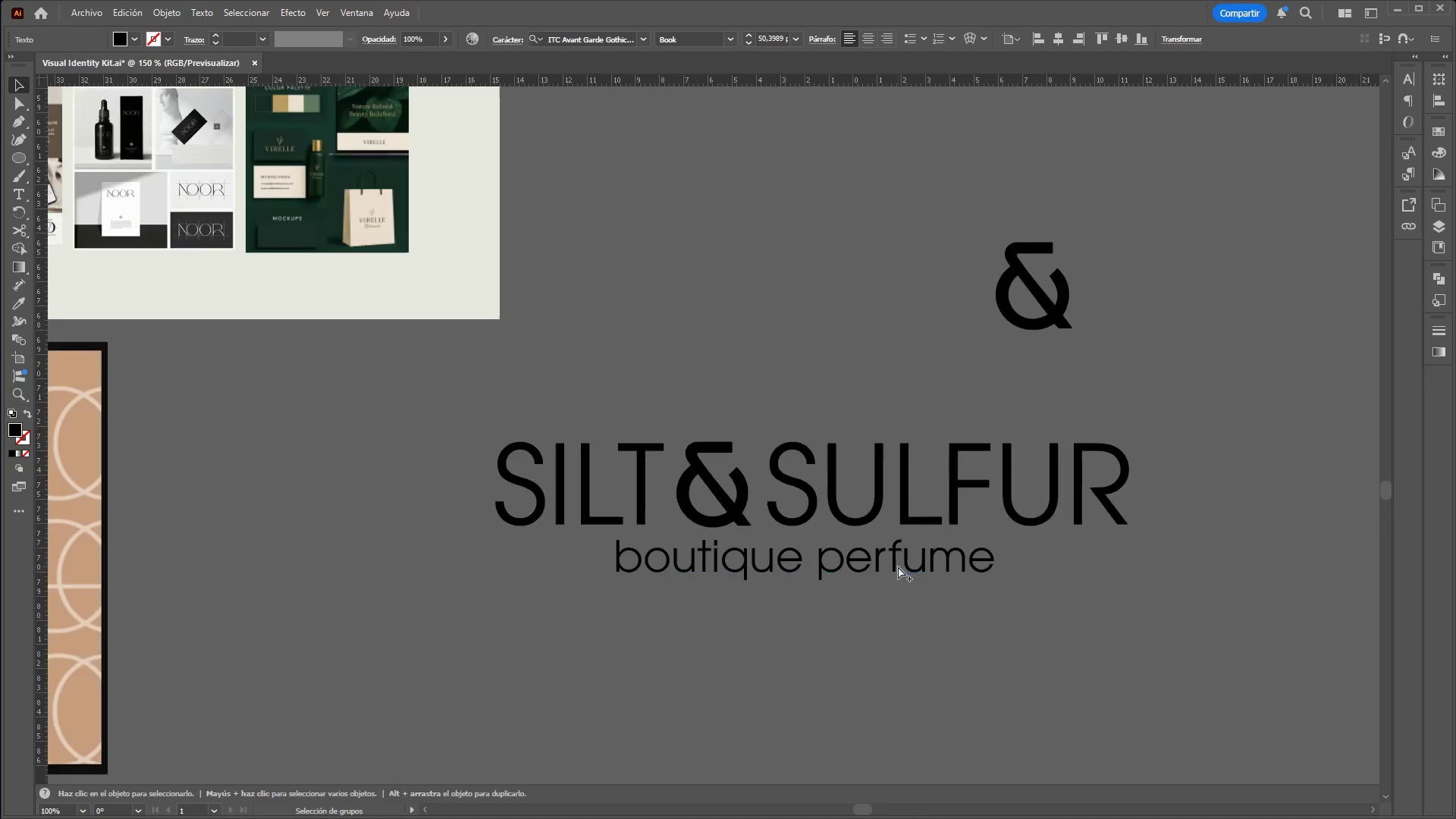 
scroll: coordinate [898, 566], scroll_direction: none, amount: 0.0
 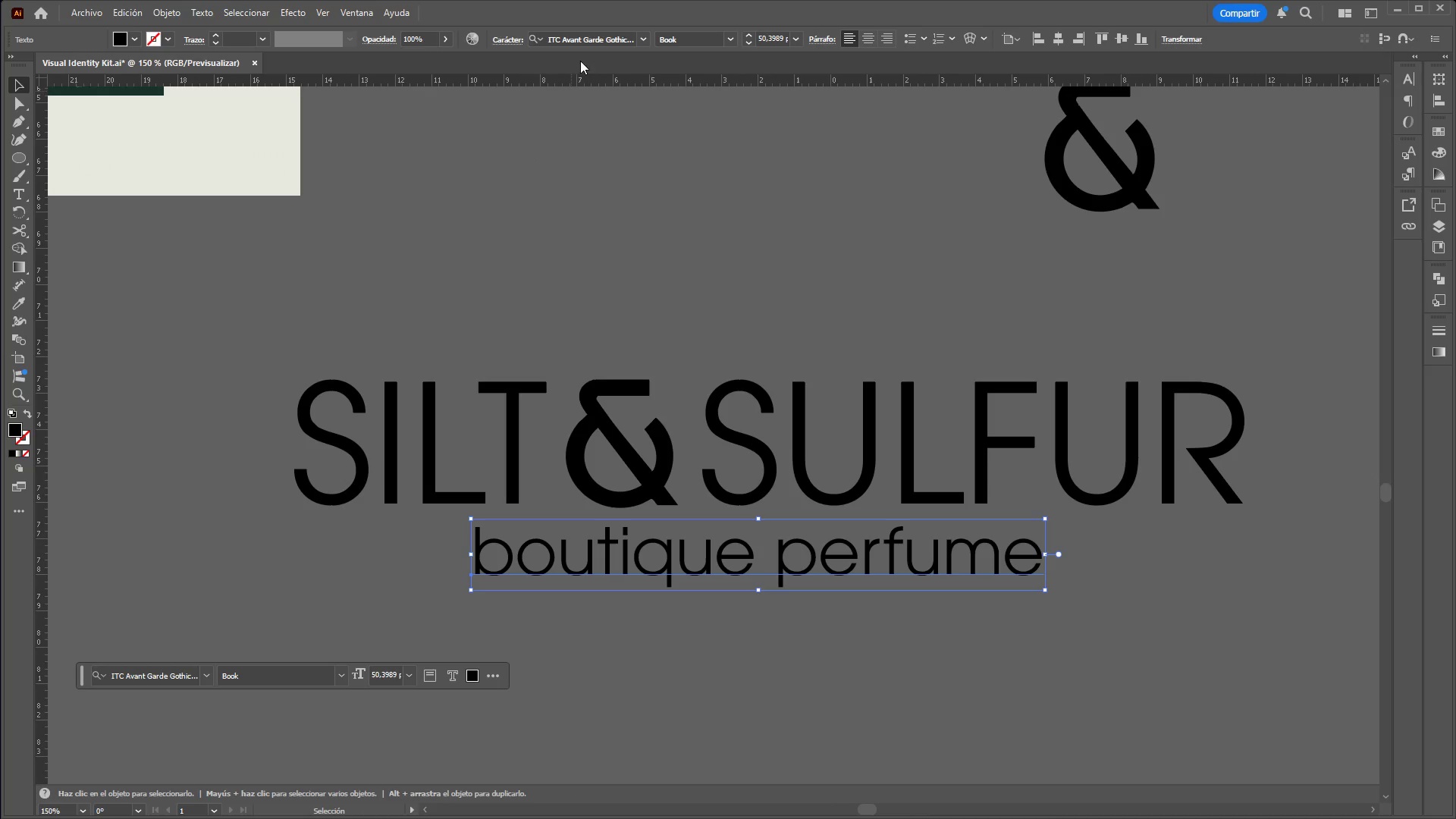 
left_click([587, 46])
 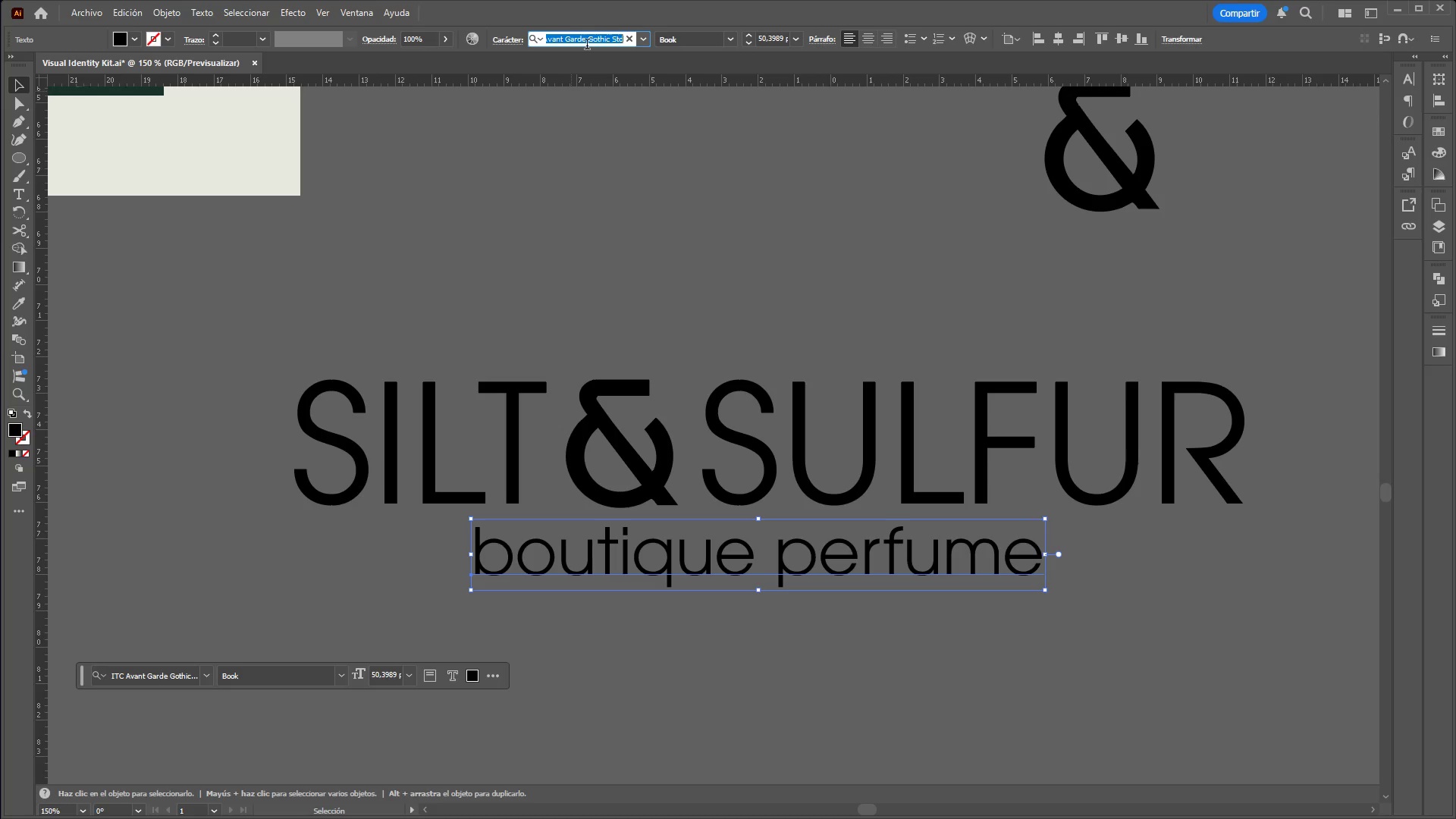 
type(popp/)
key(Backspace)
key(Backspace)
key(Backspace)
key(Backspace)
 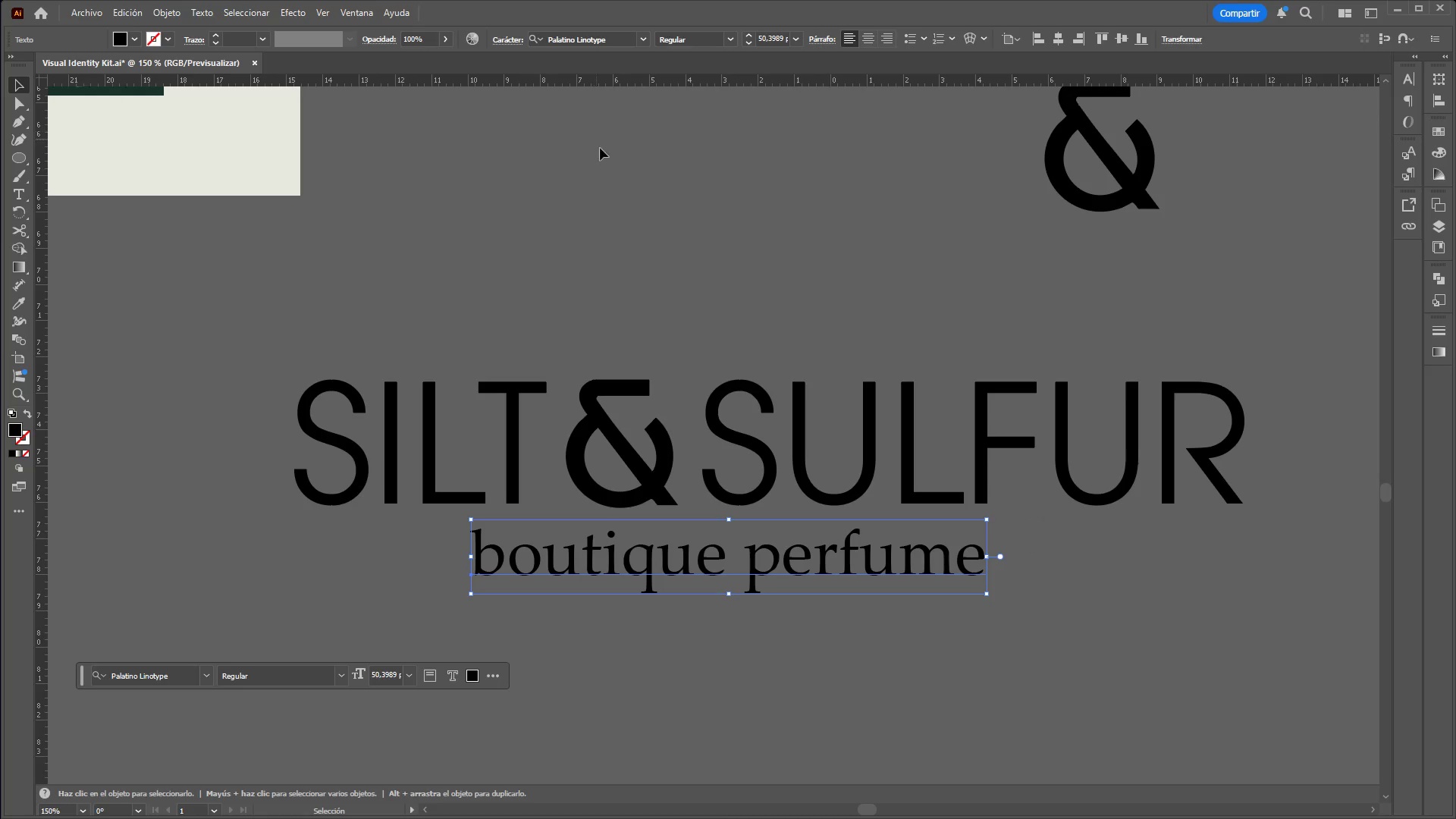 
wait(5.2)
 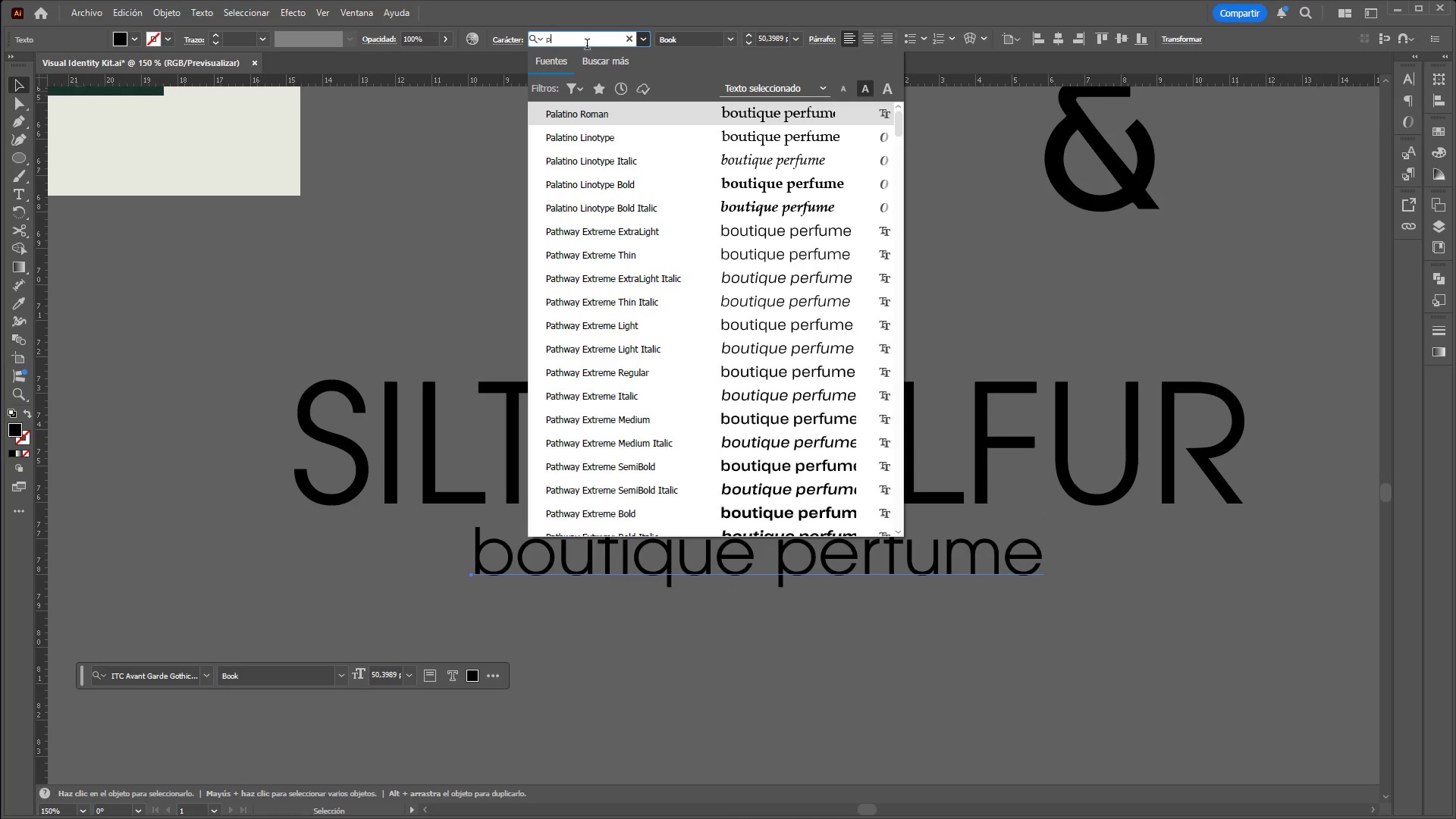 
left_click_drag(start_coordinate=[750, 570], to_coordinate=[764, 568])
 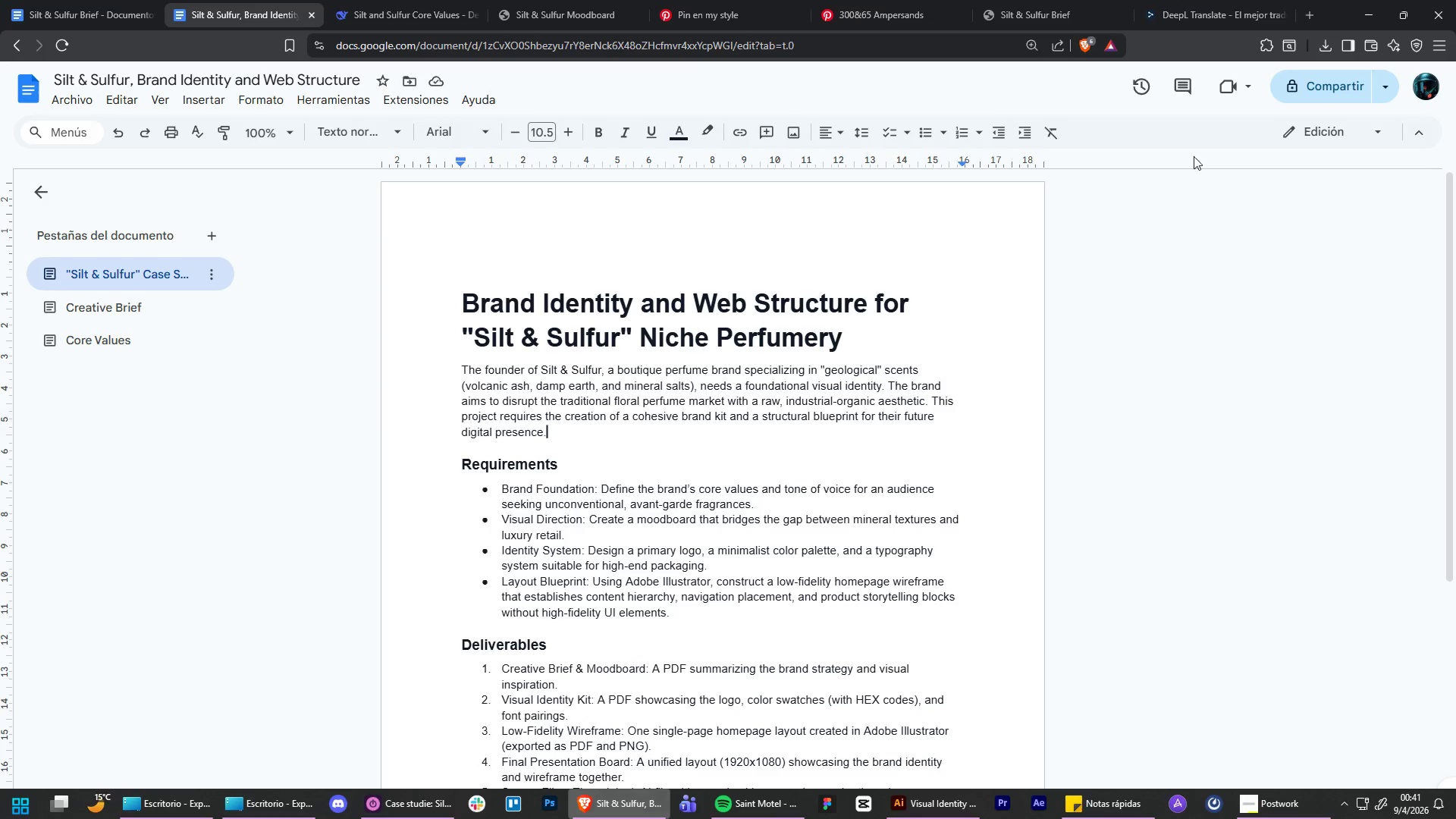 
left_click([1301, 11])
 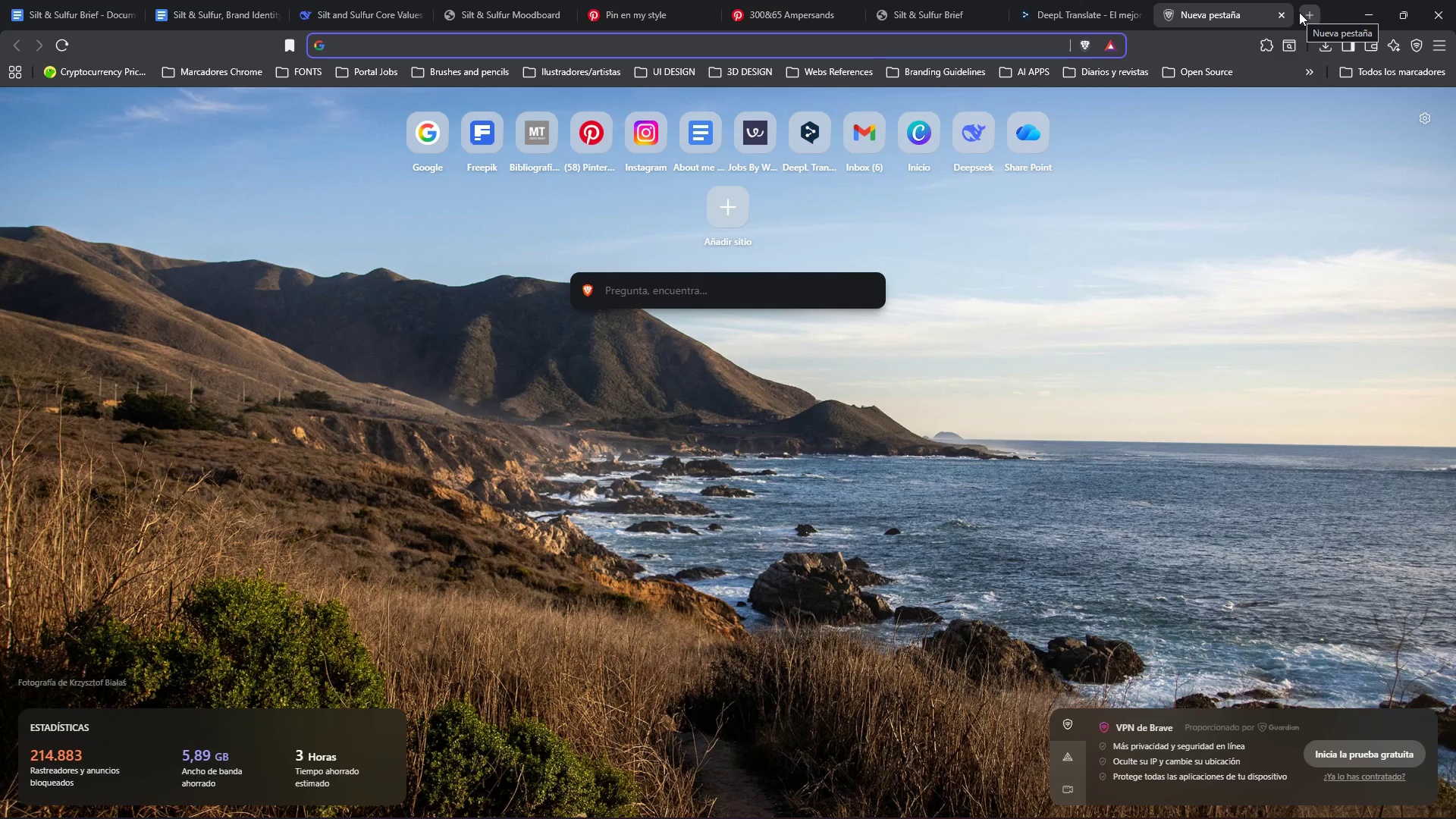 
type(mac)
key(Backspace)
key(Backspace)
key(Backspace)
key(Backspace)
 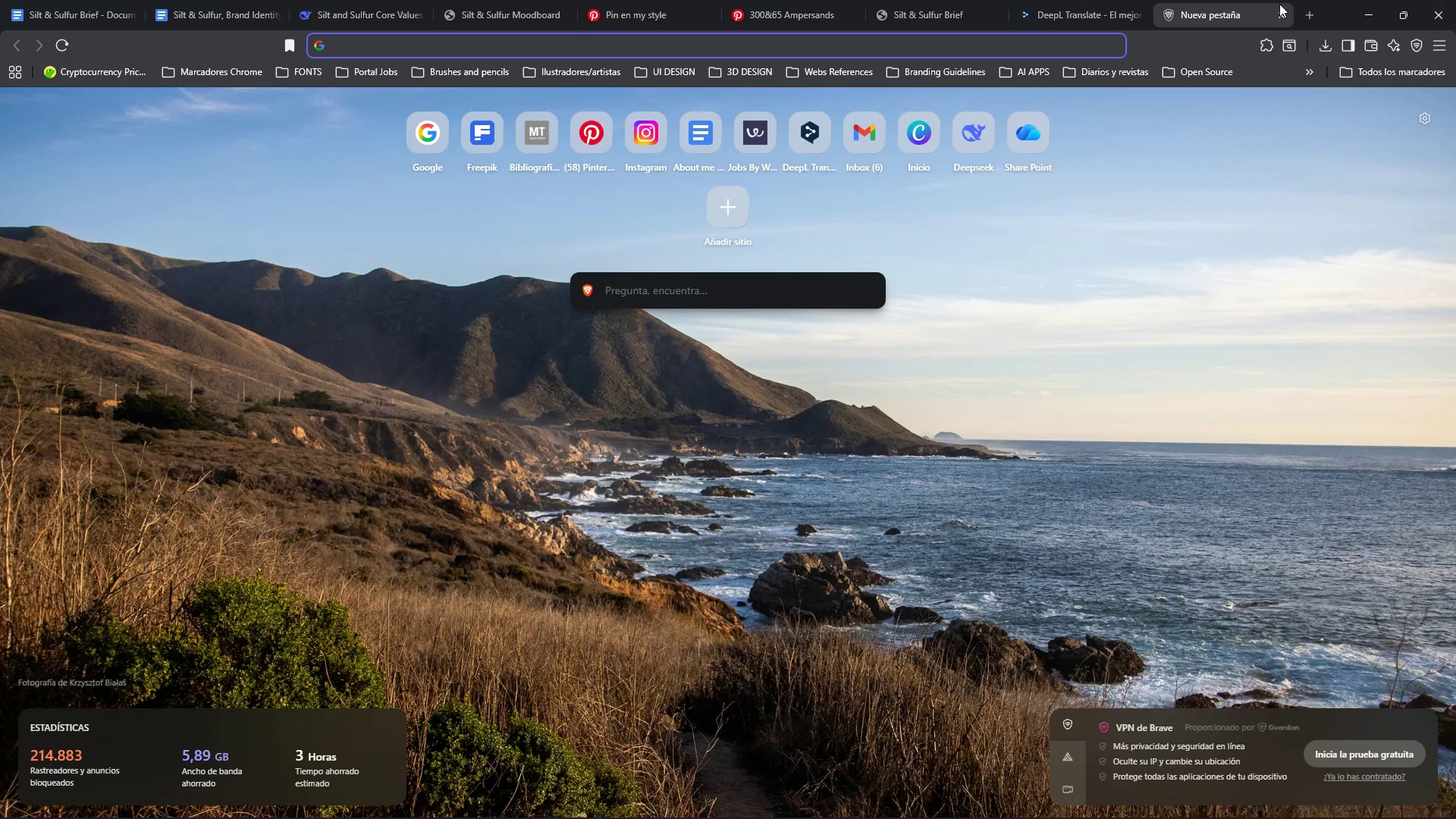 
left_click([1278, 10])
 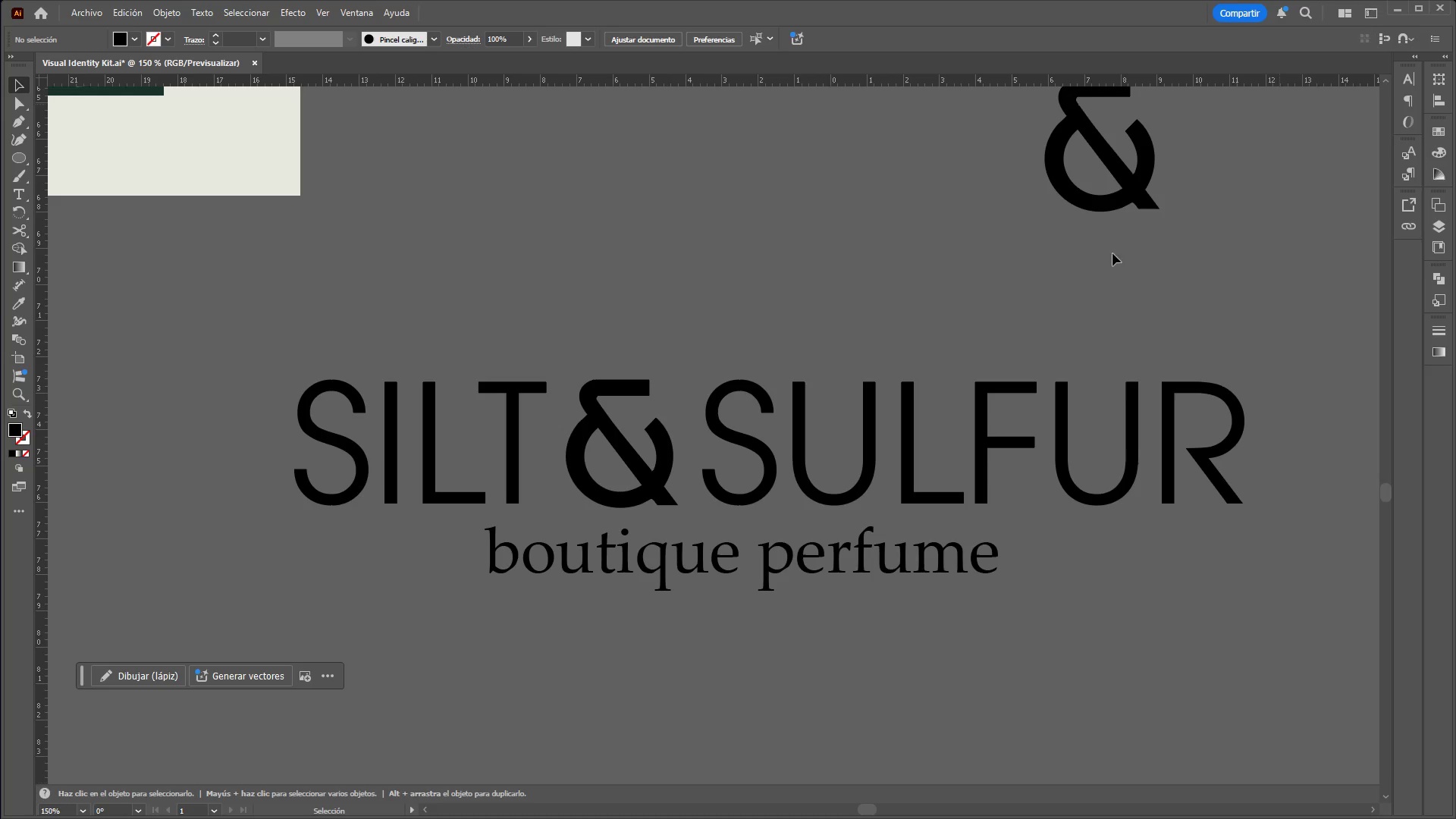 
left_click([868, 331])
 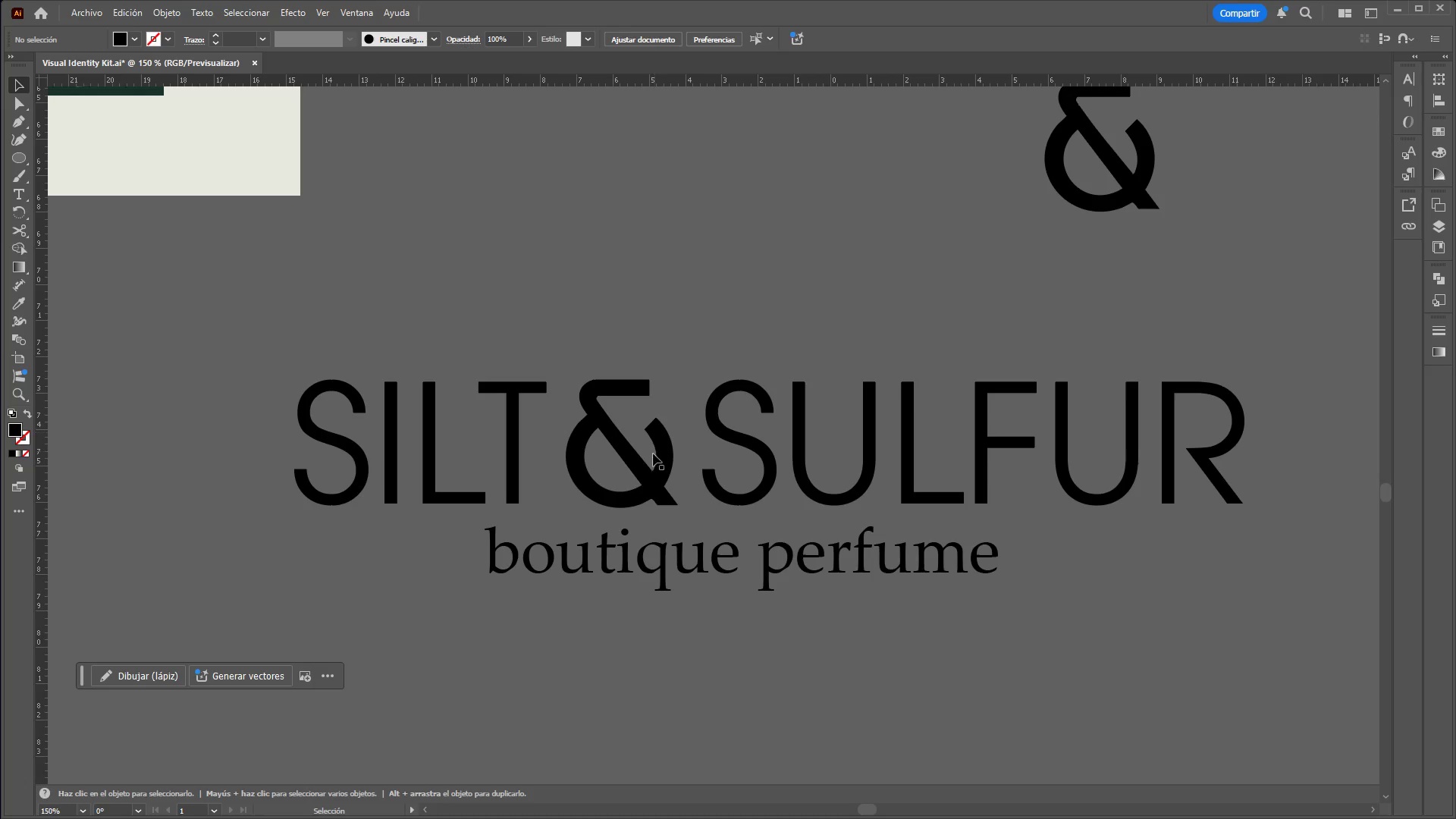 
left_click([648, 467])
 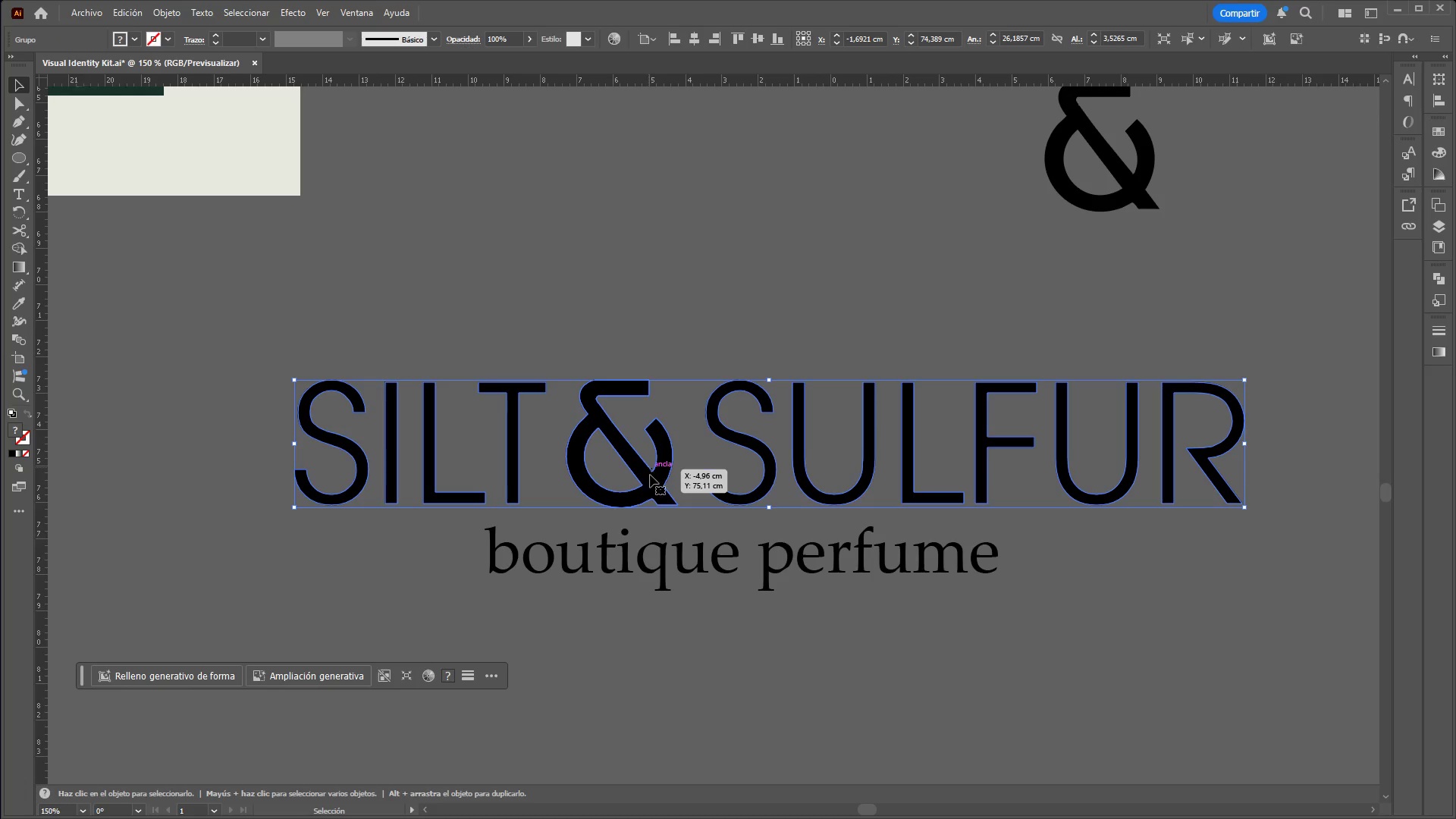 
hold_key(key=ShiftLeft, duration=0.69)
left_click([685, 562])
 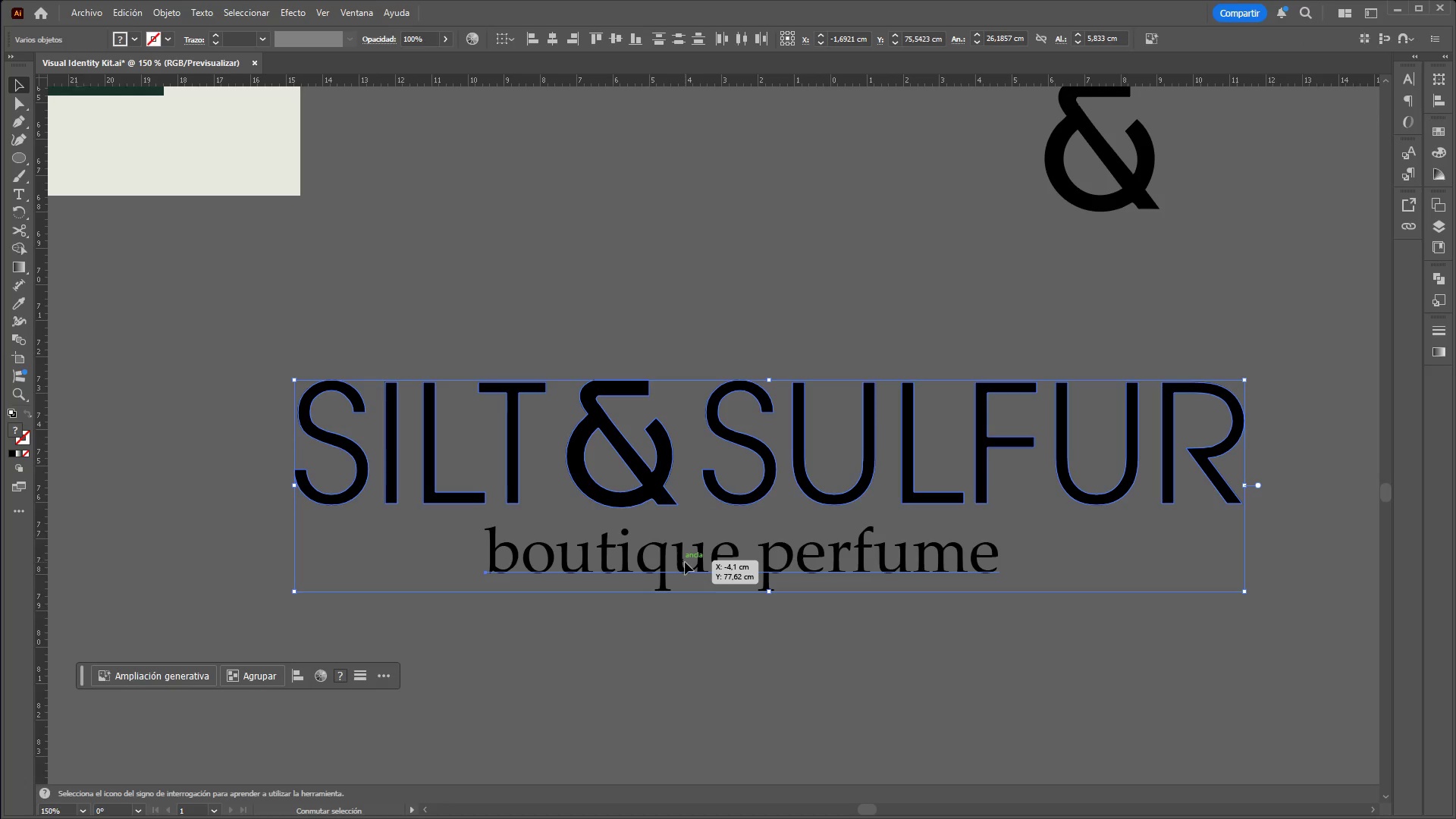 
double_click([623, 265])
 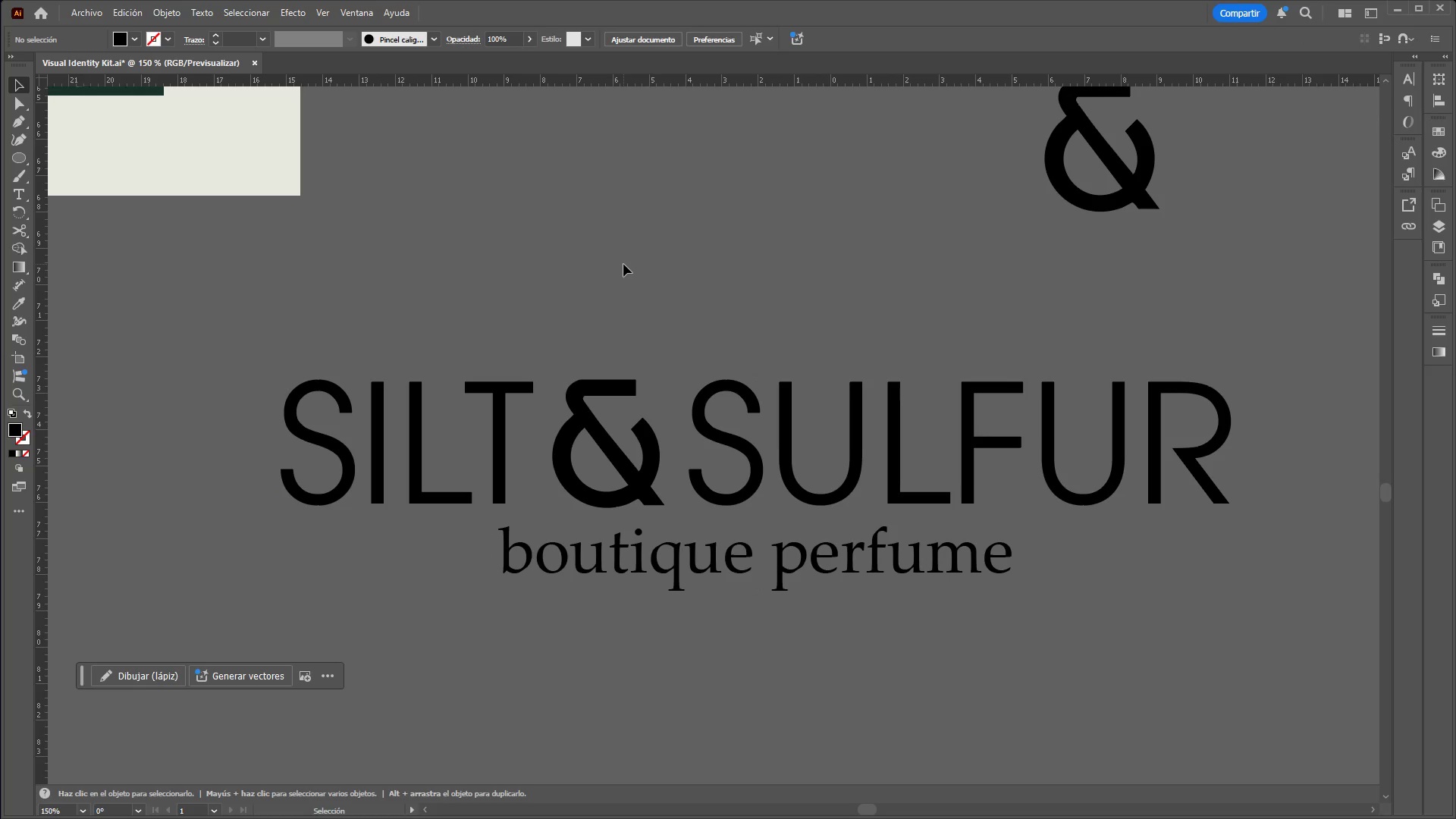 
hold_key(key=ControlLeft, duration=6.77)
hold_key(key=AltLeft, duration=1.52)
scroll: coordinate [1000, 426], scroll_direction: down, amount: 4.0
 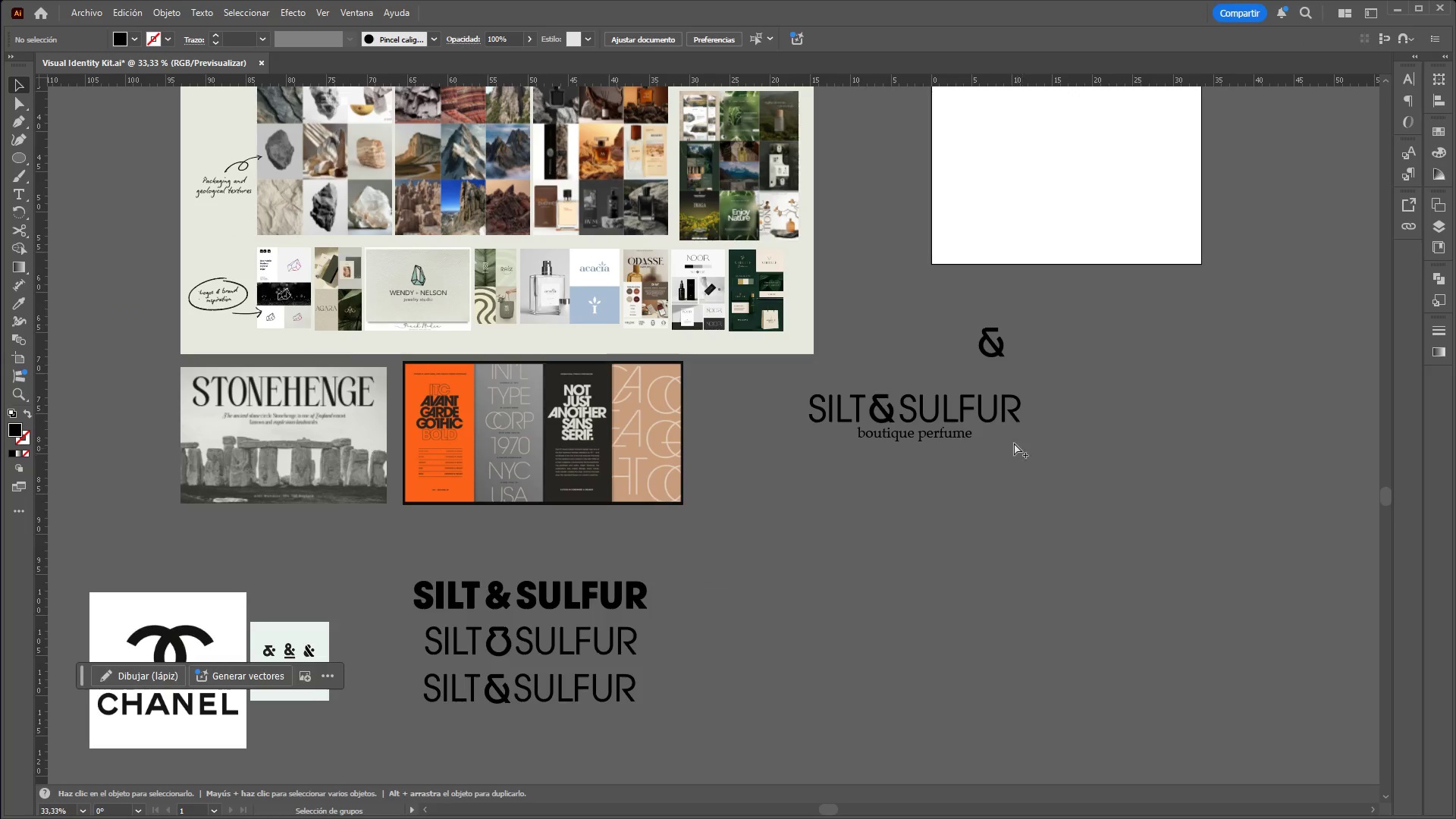 
hold_key(key=AltLeft, duration=1.5)
scroll: coordinate [979, 555], scroll_direction: up, amount: 2.0
 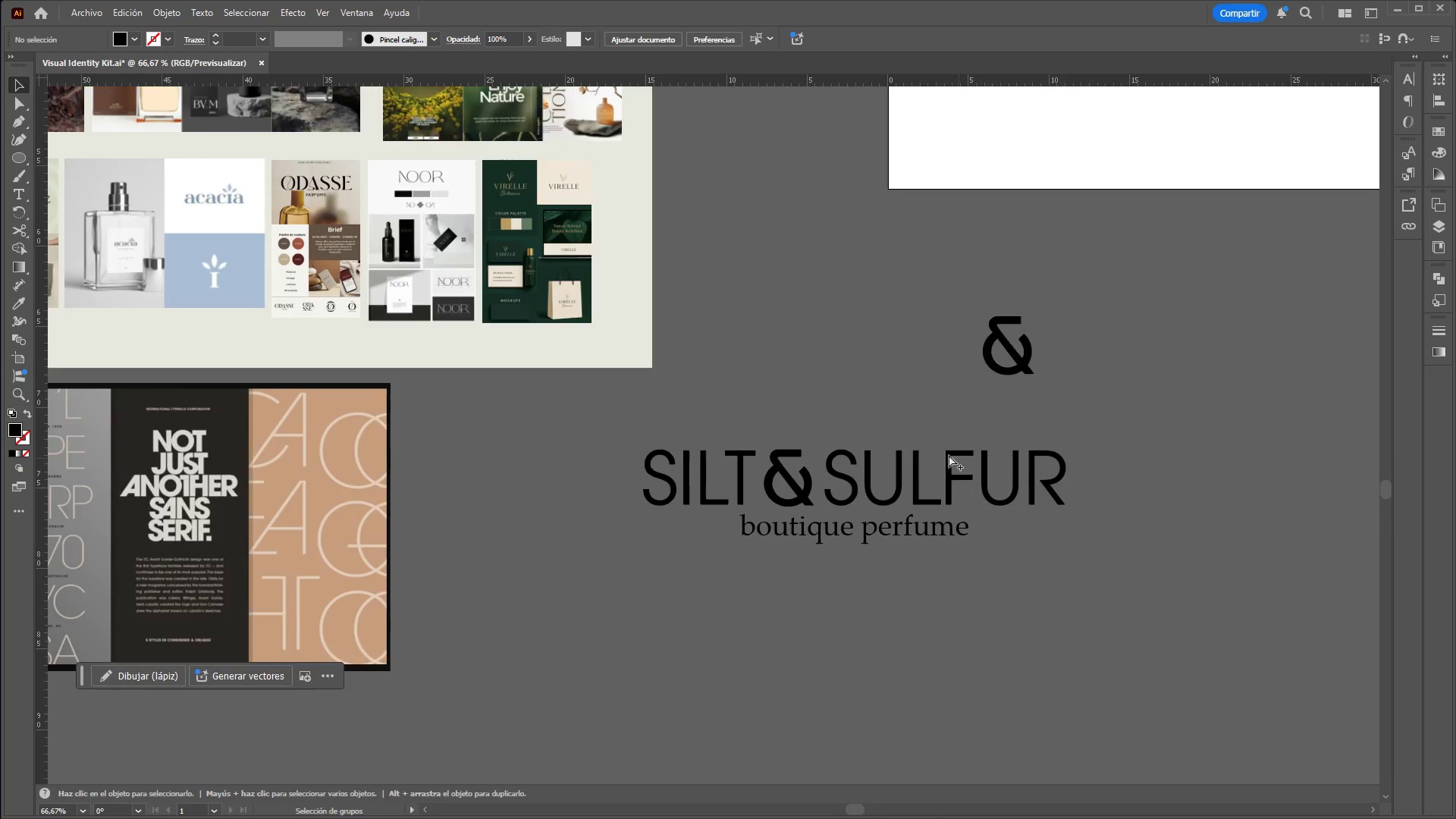 
hold_key(key=AltLeft, duration=1.52)
 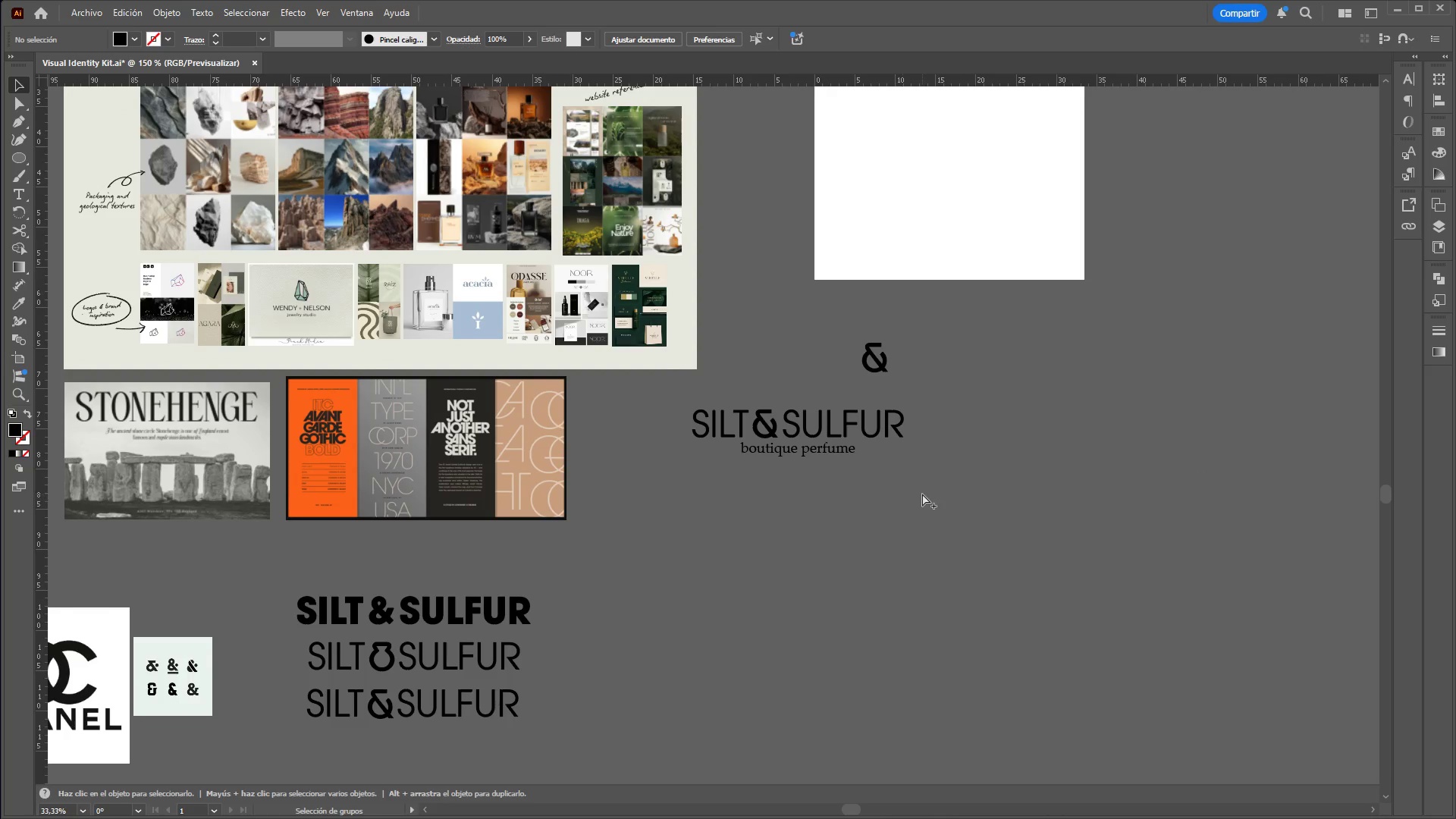 
scroll: coordinate [875, 442], scroll_direction: up, amount: 2.0
 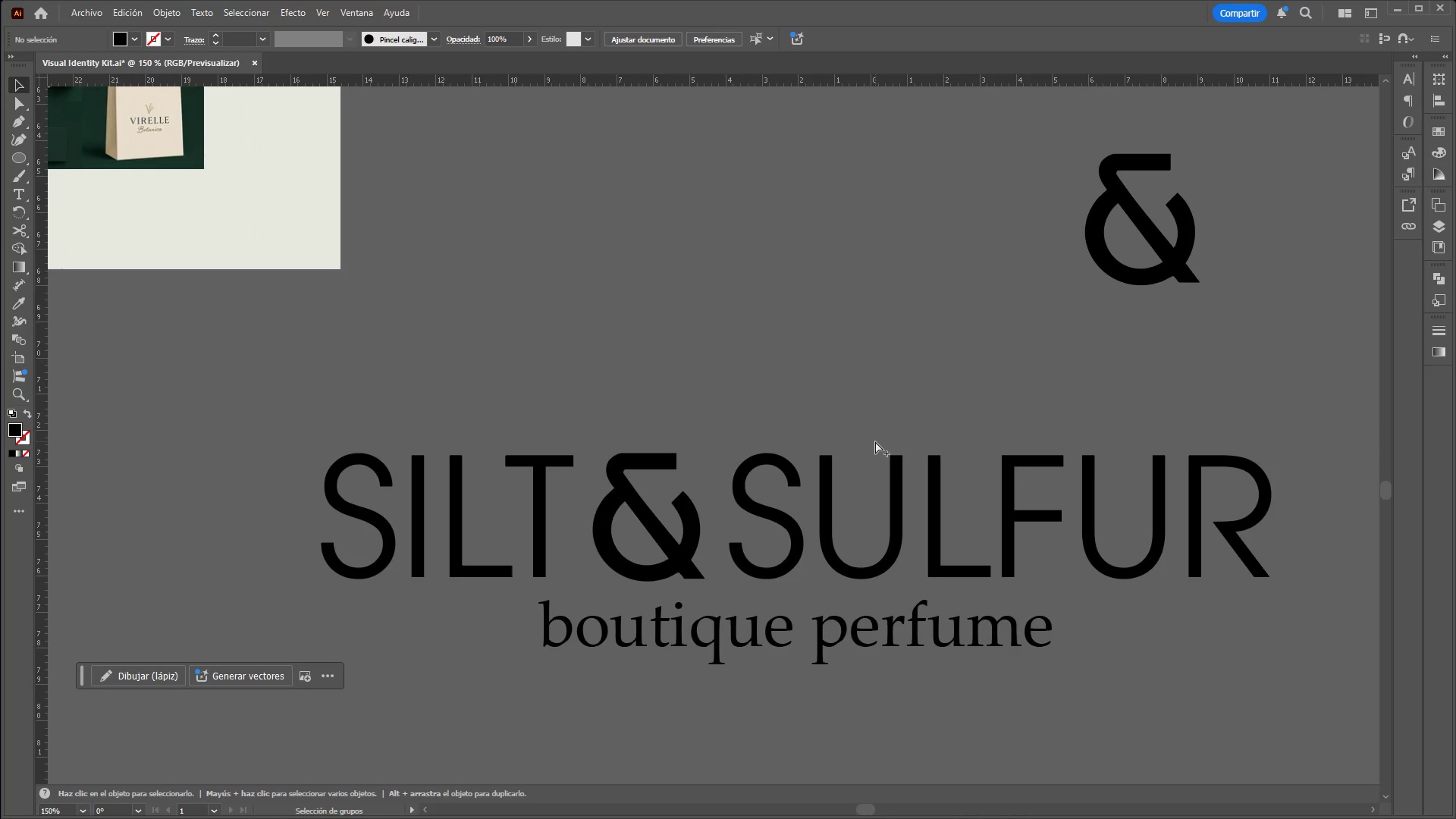 
scroll: coordinate [798, 395], scroll_direction: none, amount: 0.0
 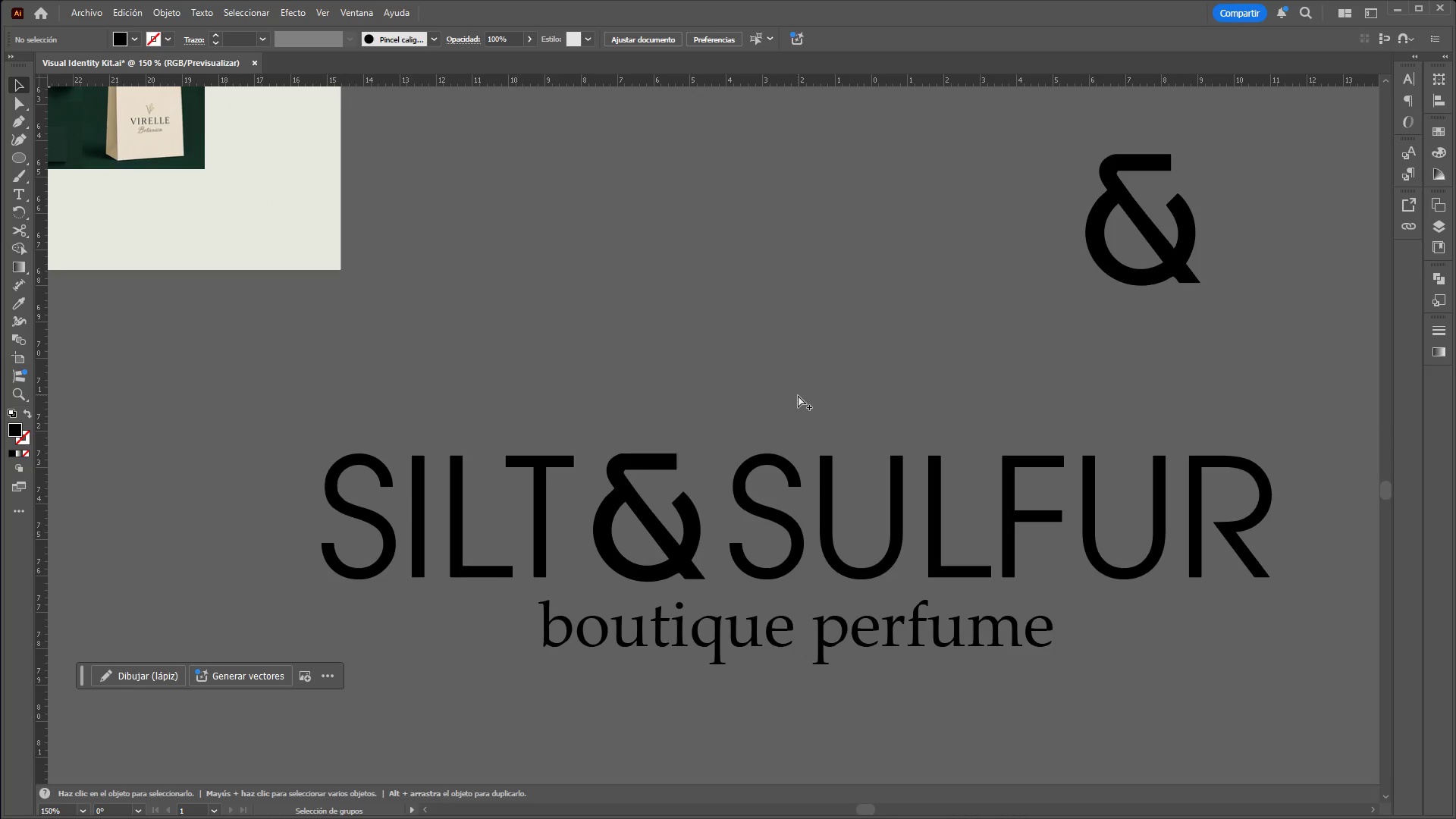 
hold_key(key=AltLeft, duration=1.51)
 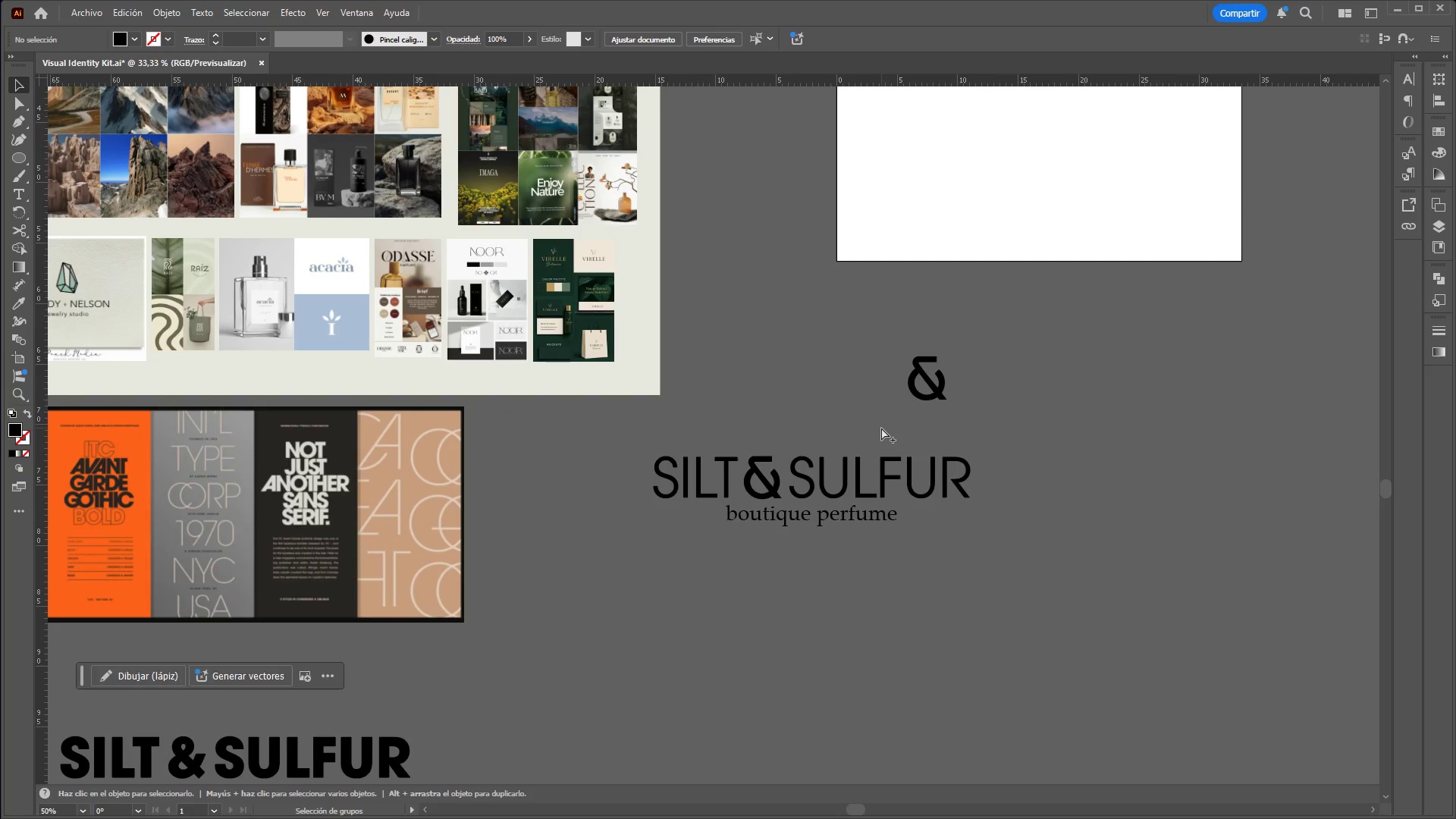 
scroll: coordinate [922, 494], scroll_direction: down, amount: 5.0
 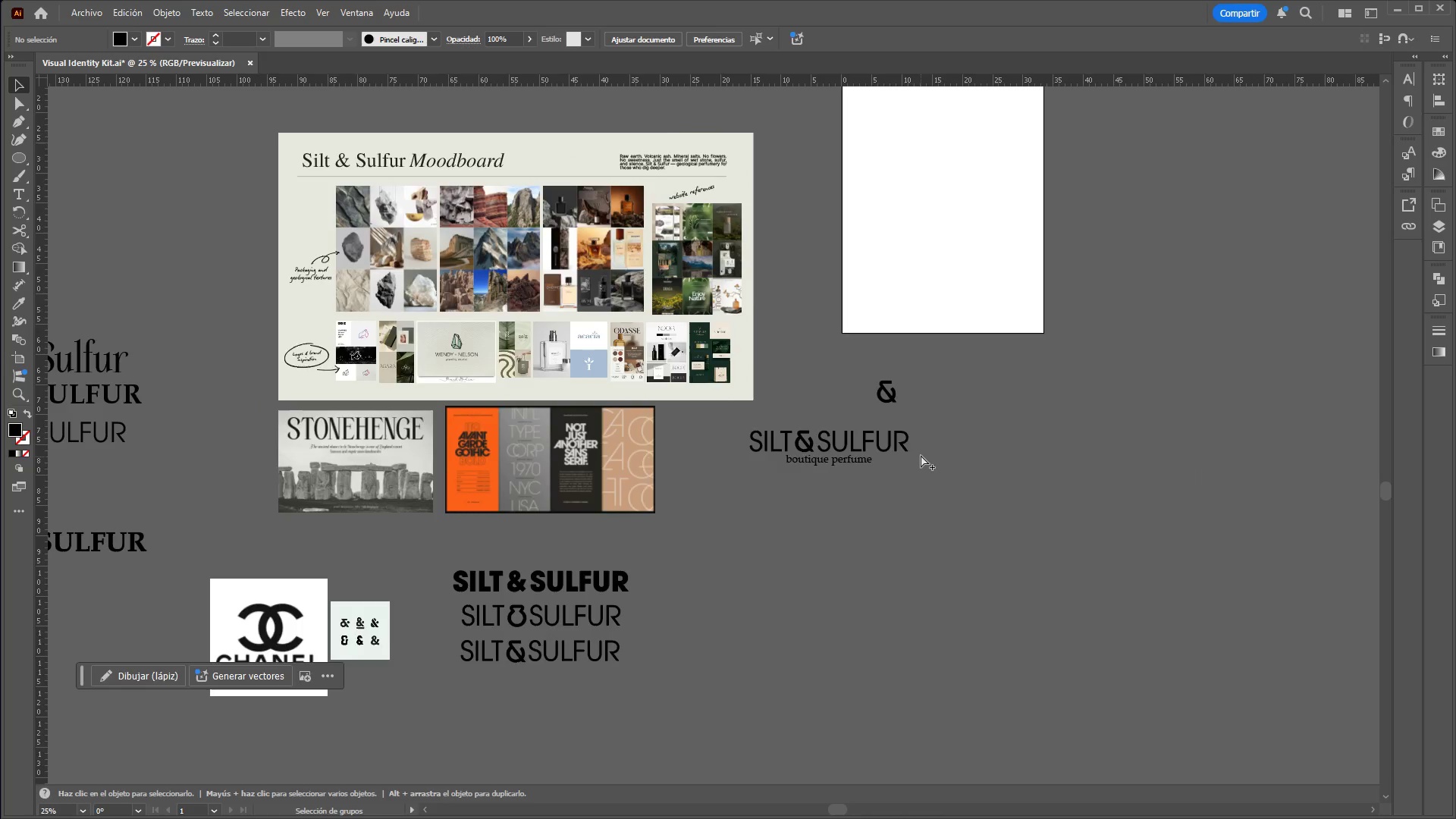 
hold_key(key=AltLeft, duration=0.66)
scroll: coordinate [883, 429], scroll_direction: up, amount: 2.0
 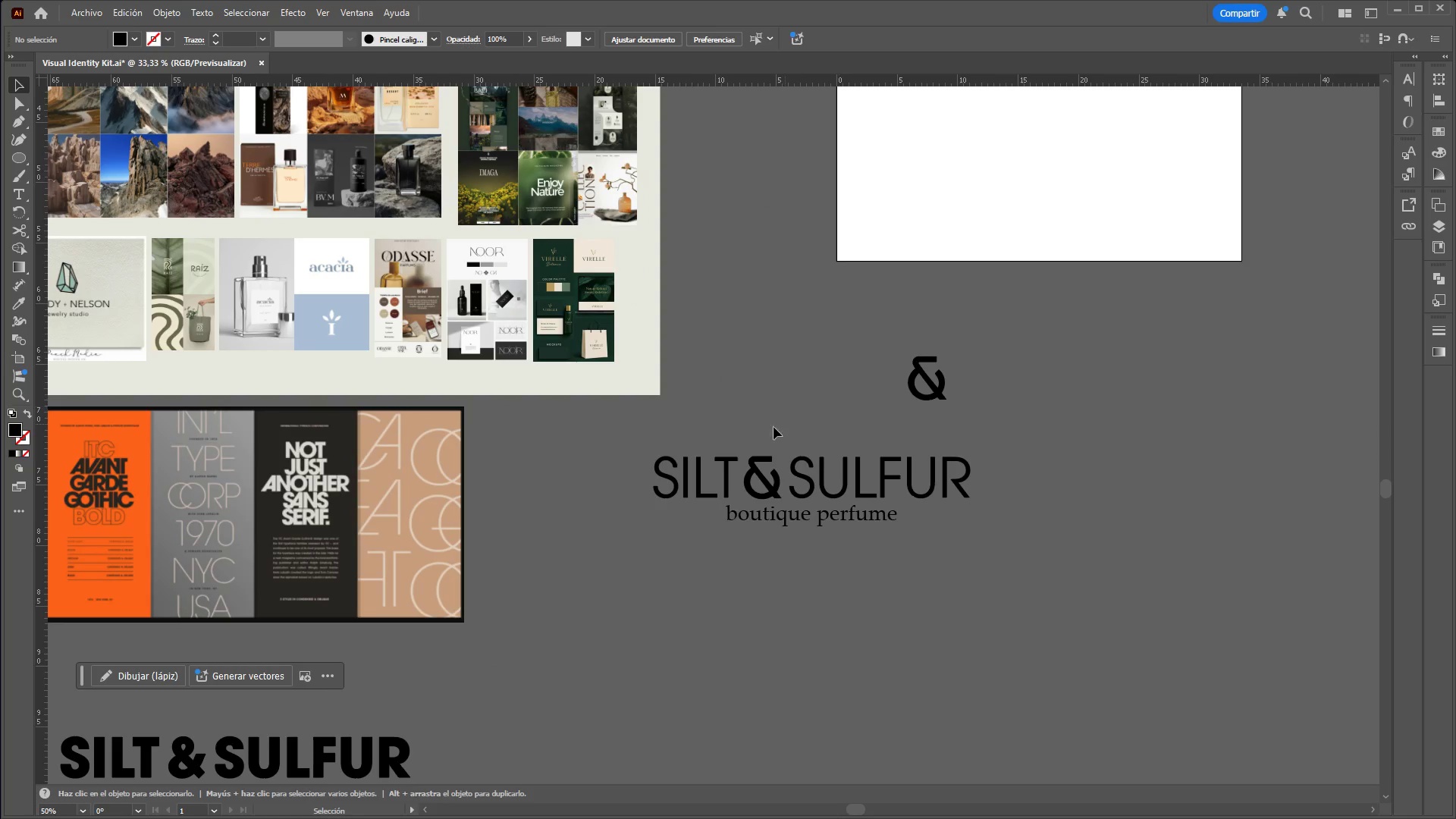 
left_click_drag(start_coordinate=[629, 451], to_coordinate=[974, 537])
 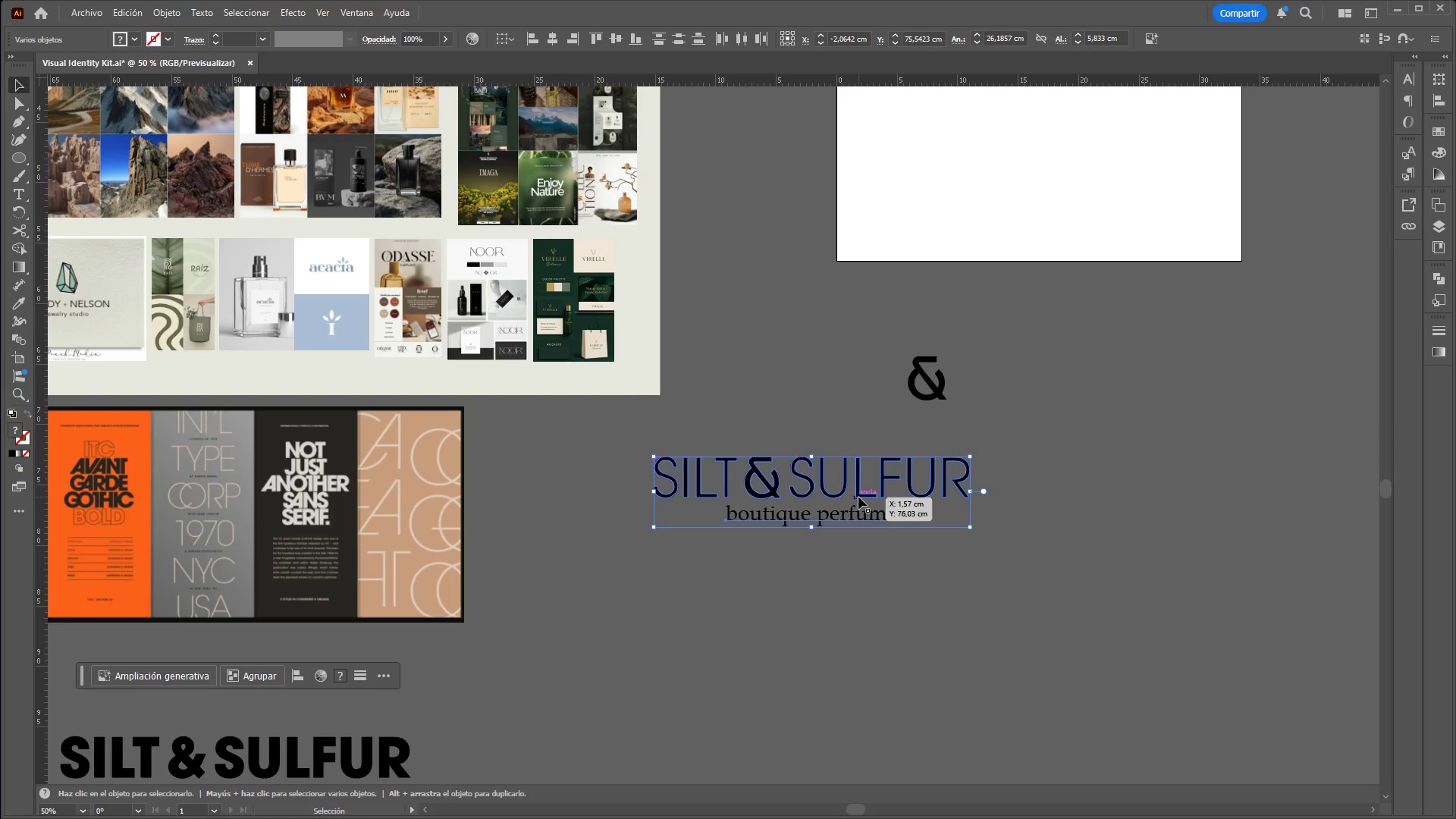 
left_click_drag(start_coordinate=[858, 496], to_coordinate=[926, 589])
 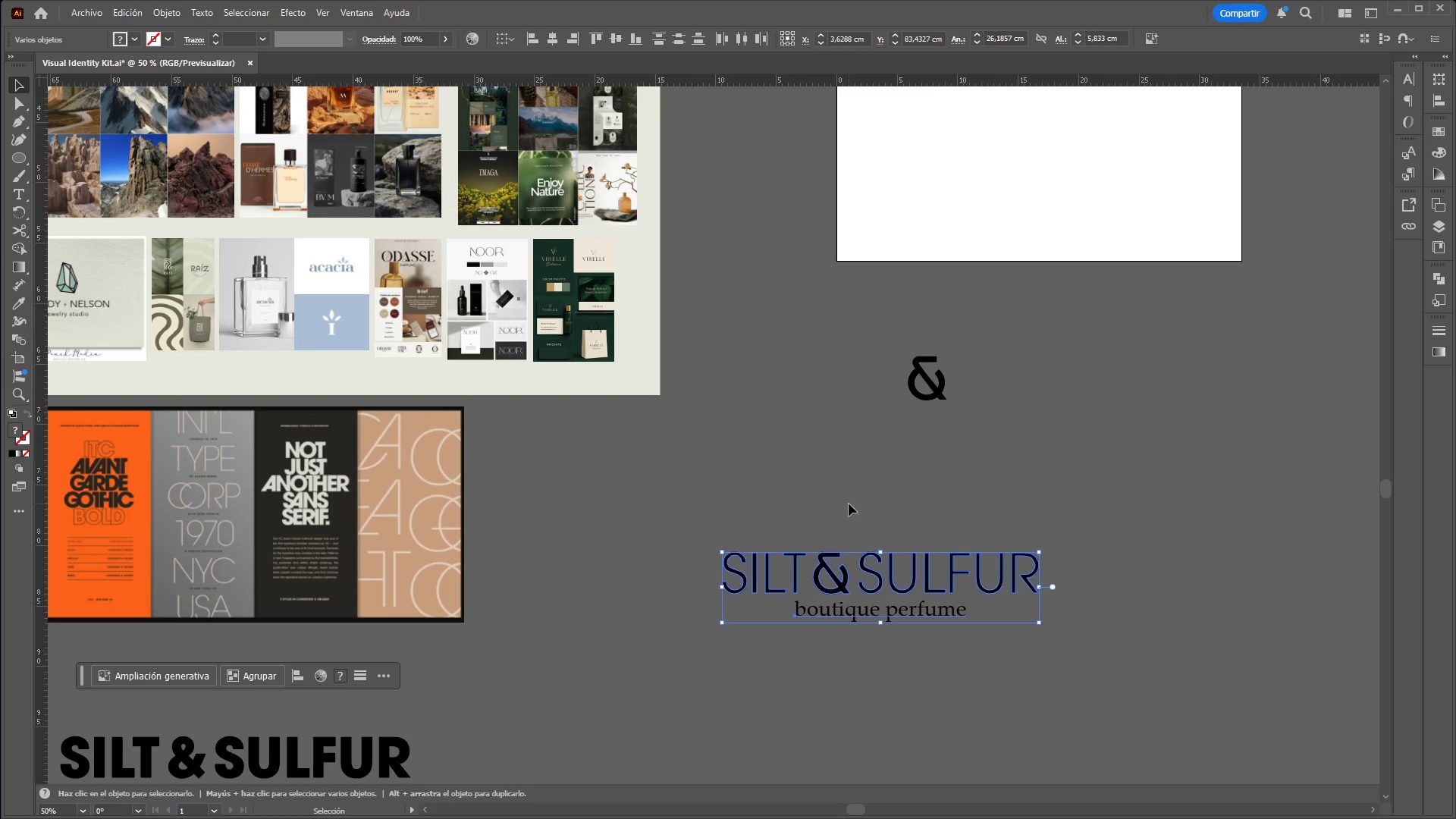 
left_click([849, 504])
 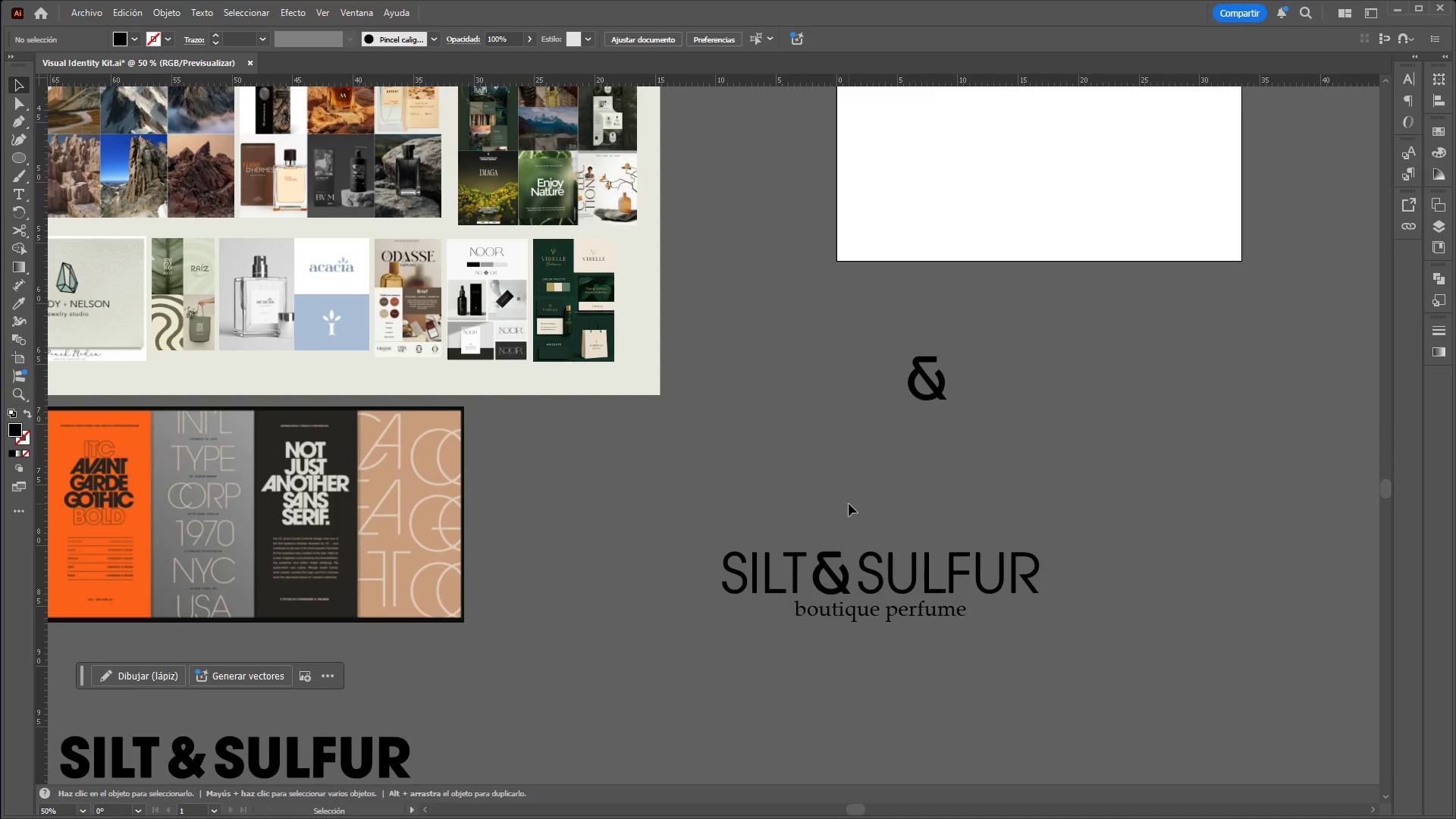 
hold_key(key=ControlLeft, duration=2.38)
hold_key(key=AltLeft, duration=1.5)
scroll: coordinate [849, 504], scroll_direction: down, amount: 4.0
 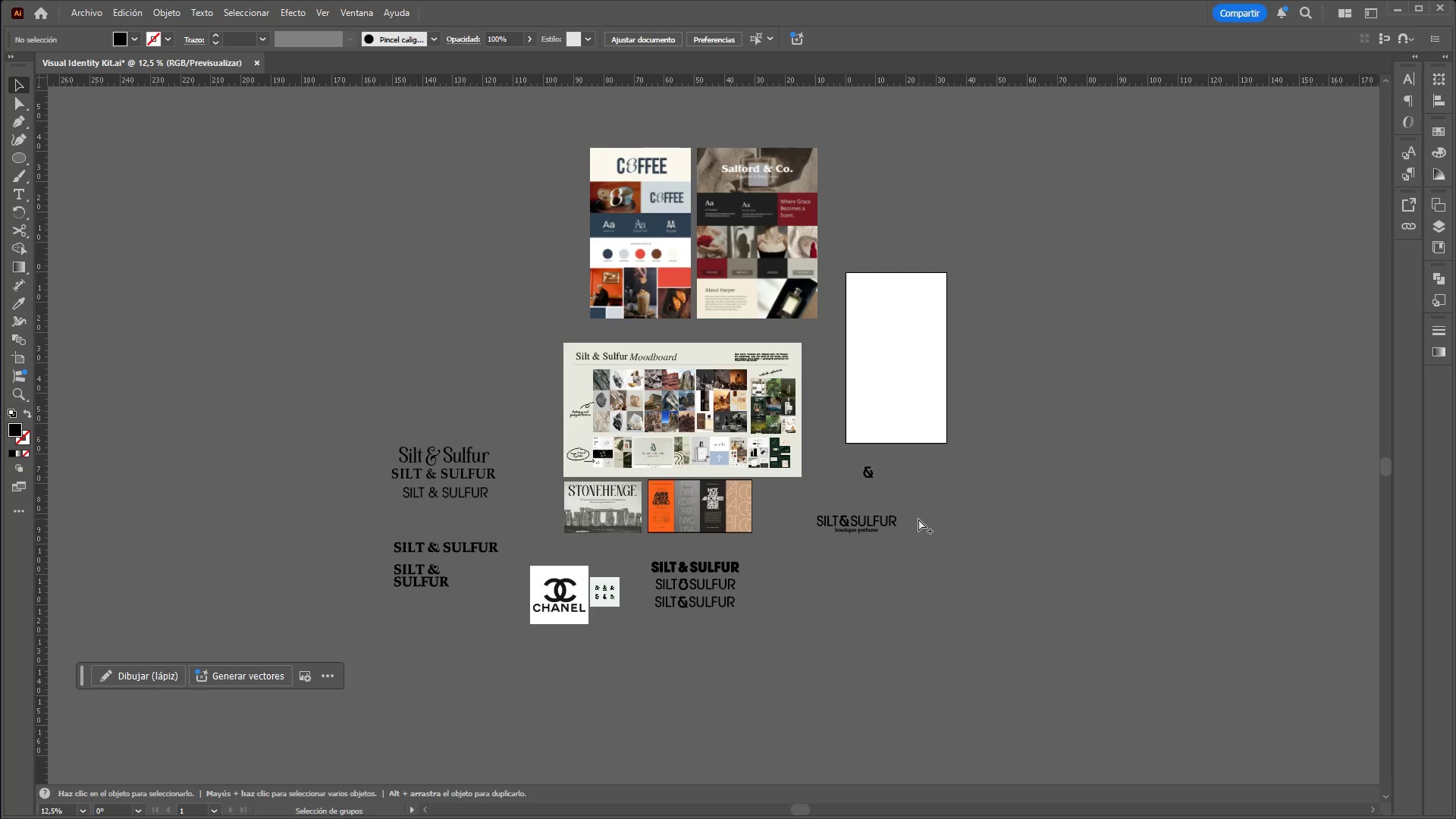 
hold_key(key=AltLeft, duration=0.86)
 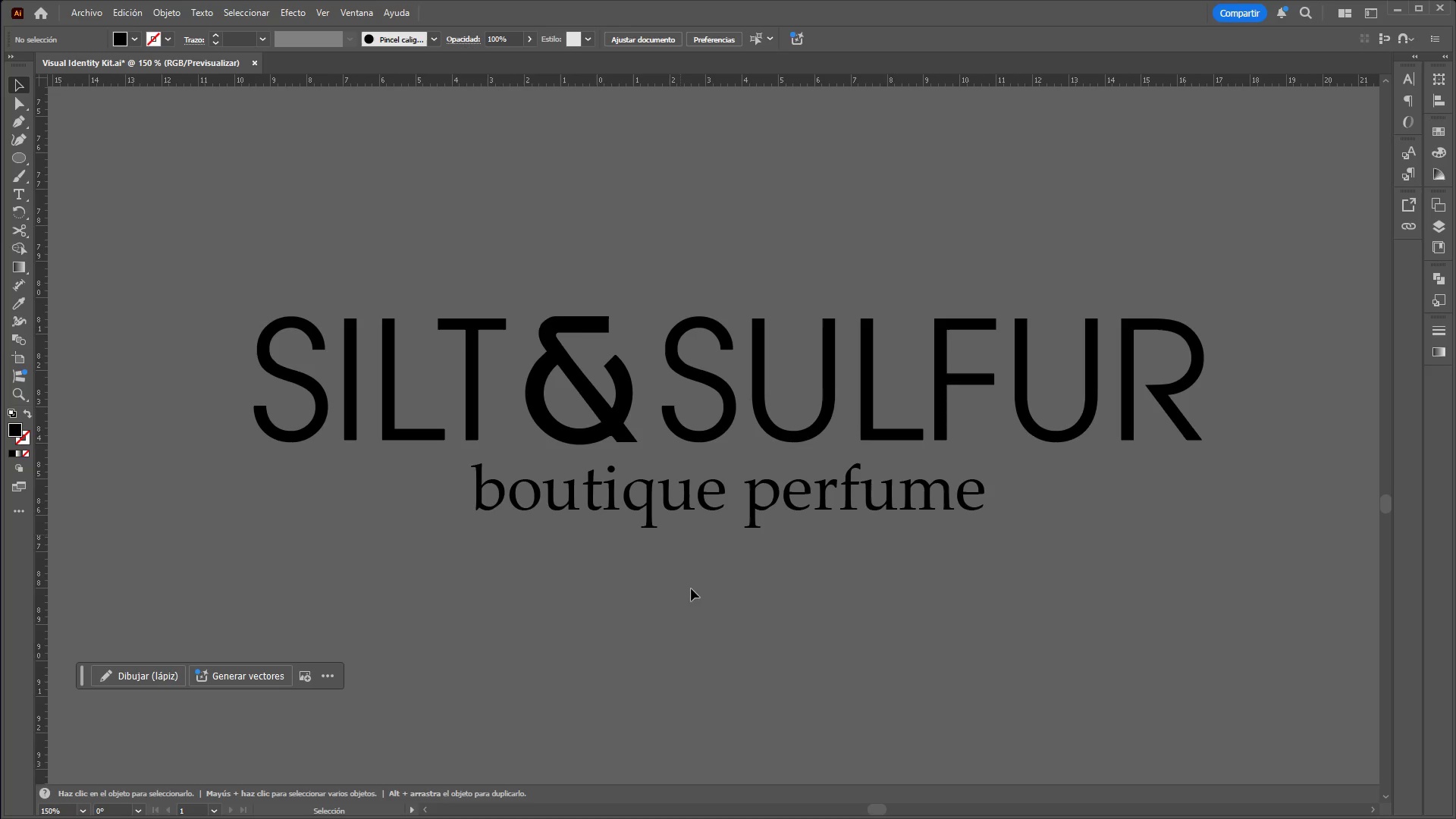 
scroll: coordinate [642, 601], scroll_direction: up, amount: 7.0
 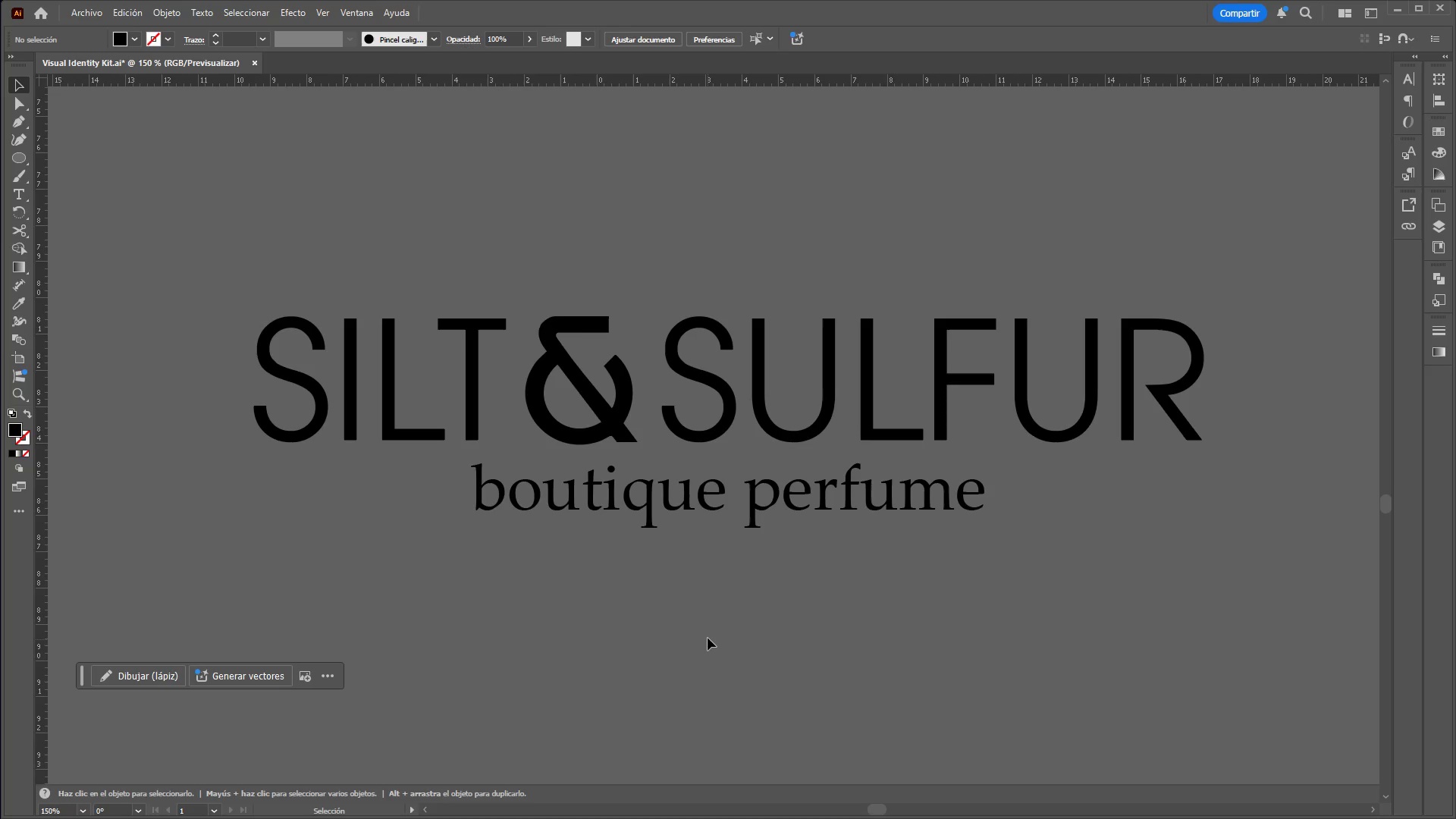 
hold_key(key=AltLeft, duration=3.55)
hold_key(key=ControlLeft, duration=1.5)
scroll: coordinate [1082, 606], scroll_direction: down, amount: 4.0
 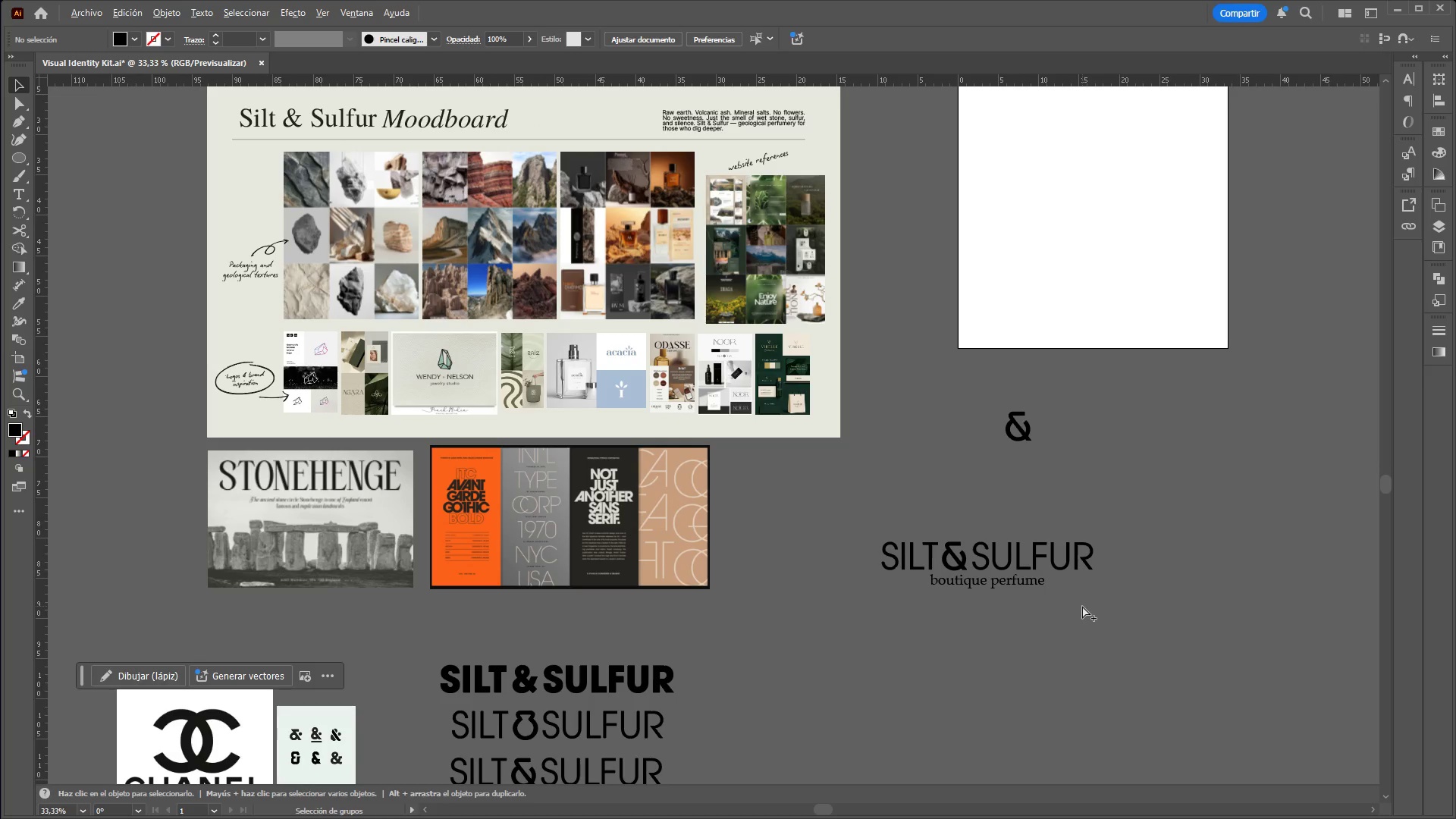 
hold_key(key=ControlLeft, duration=1.53)
scroll: coordinate [1082, 605], scroll_direction: up, amount: 3.0
 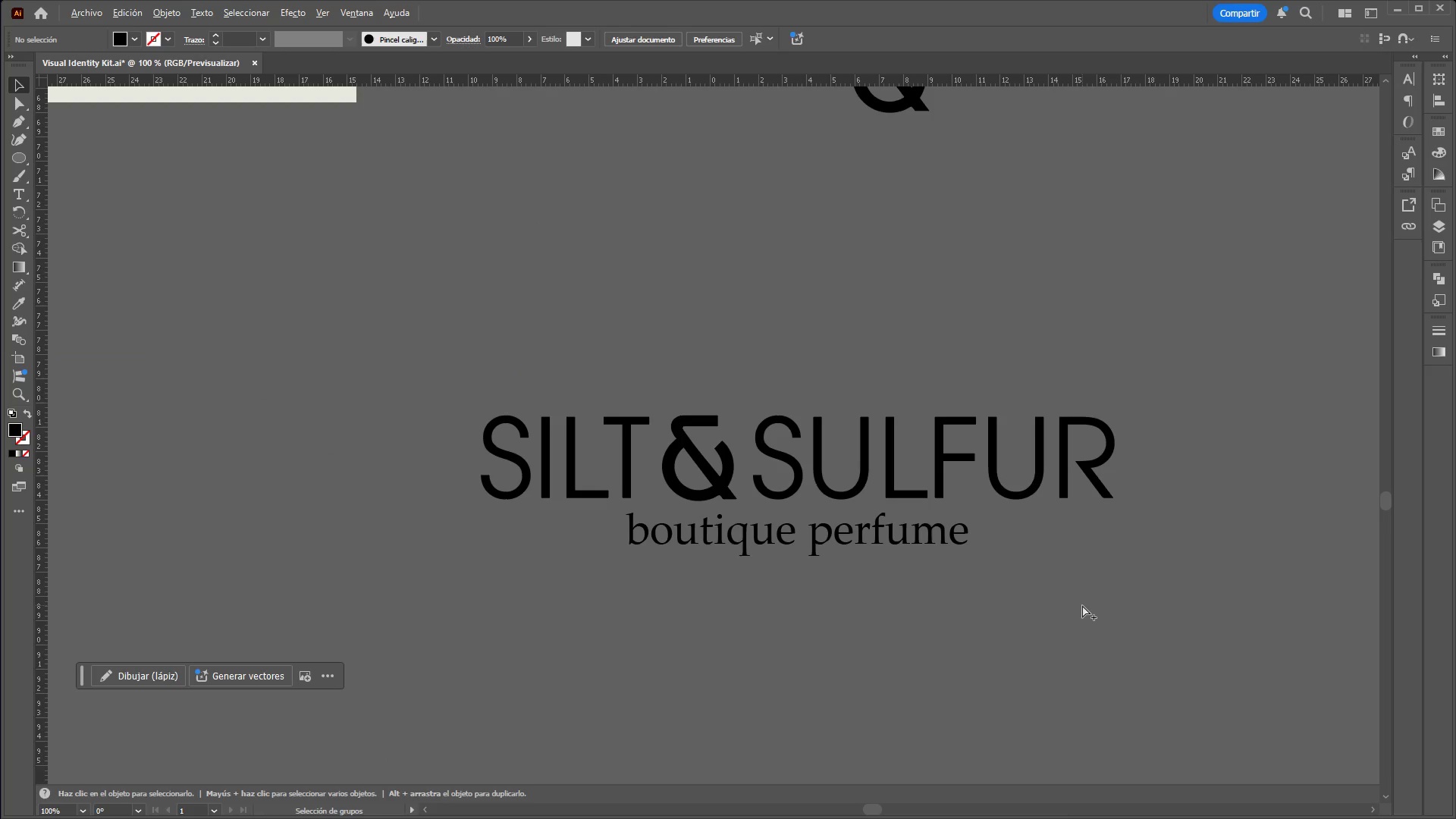 
hold_key(key=ControlLeft, duration=0.56)
scroll: coordinate [970, 489], scroll_direction: none, amount: 0.0
 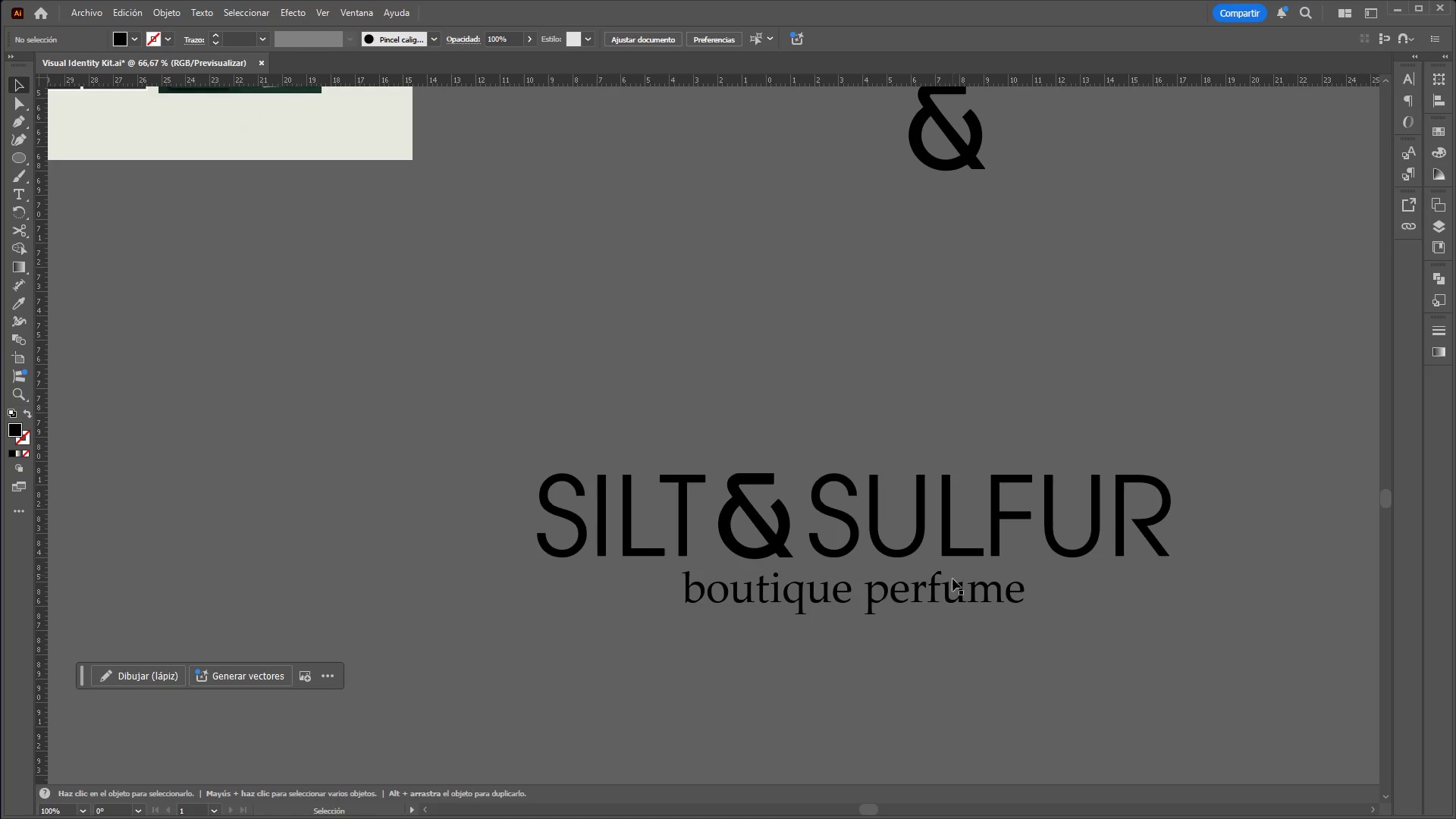 
left_click([952, 586])
 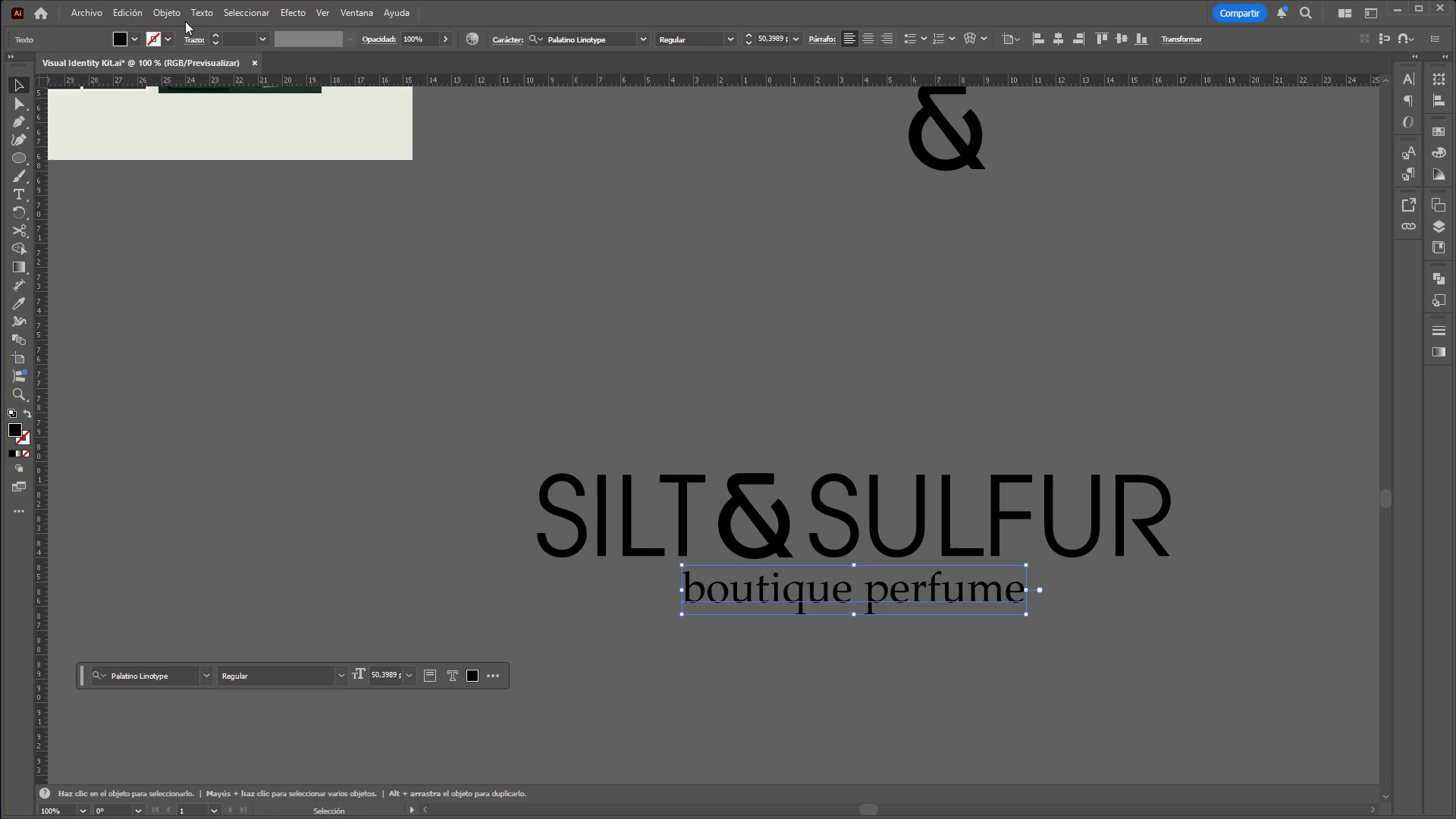 
wait(5.2)
 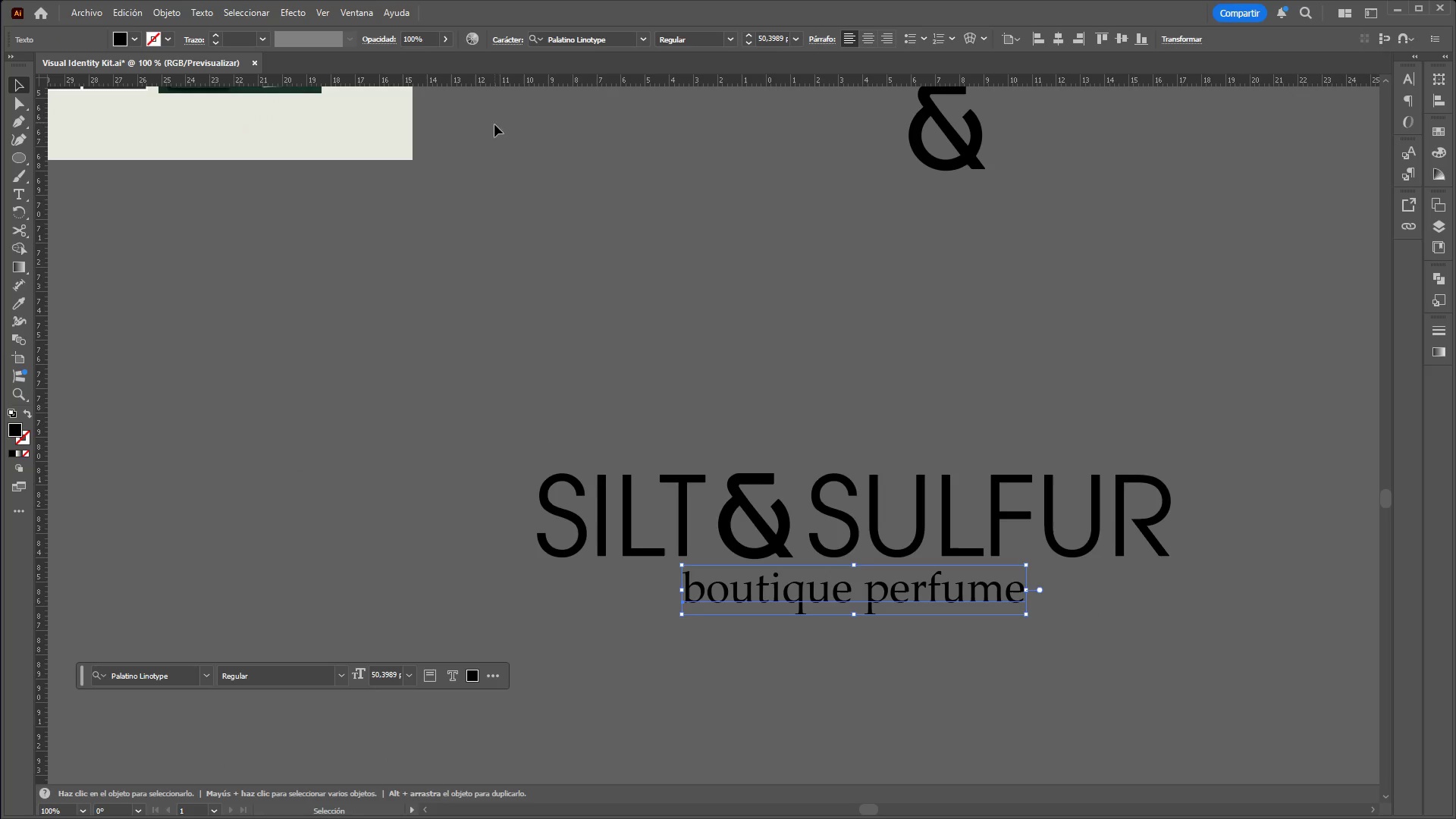 
left_click([730, 42])
 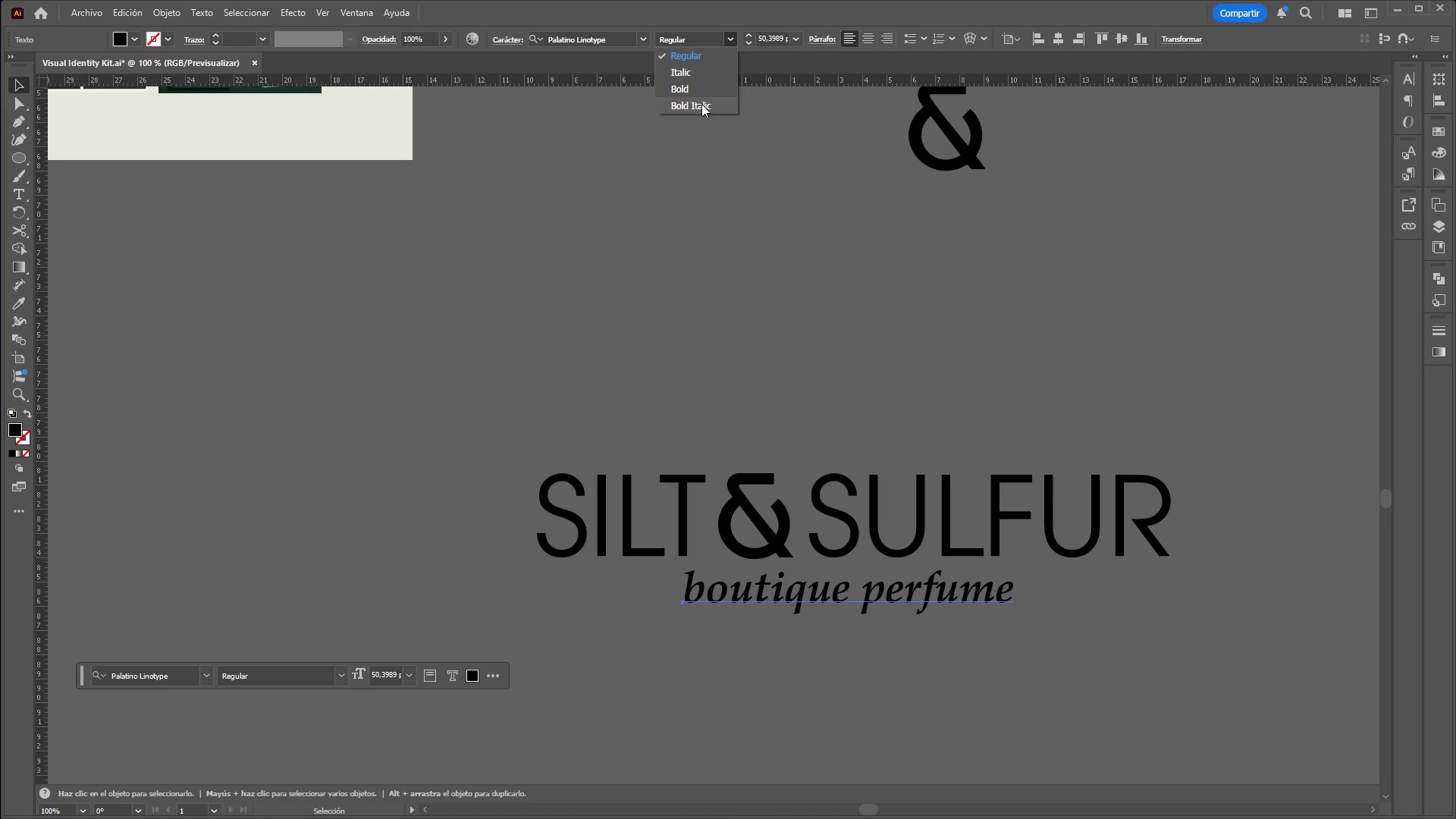 
wait(7.75)
 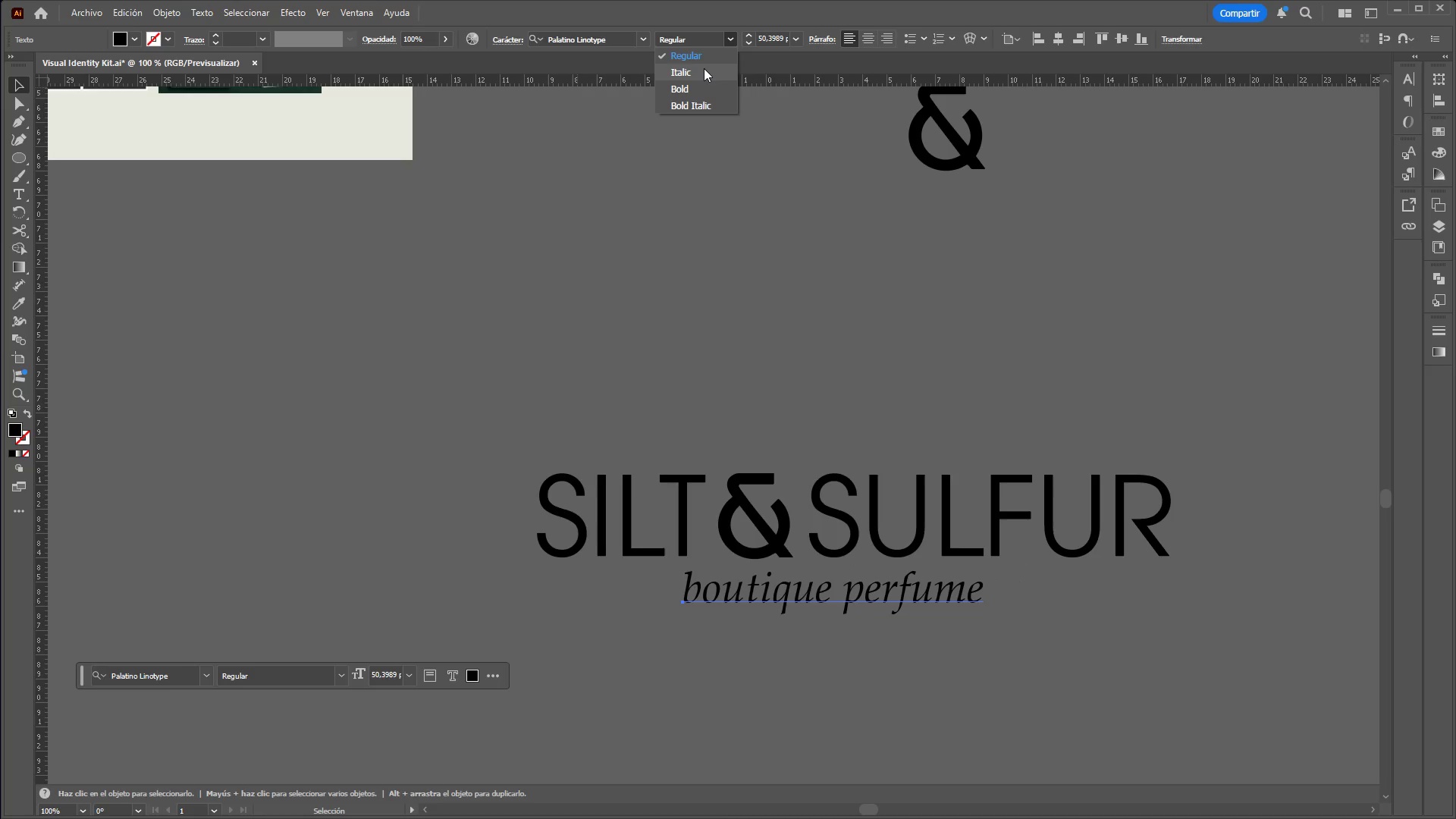 
left_click([699, 74])
 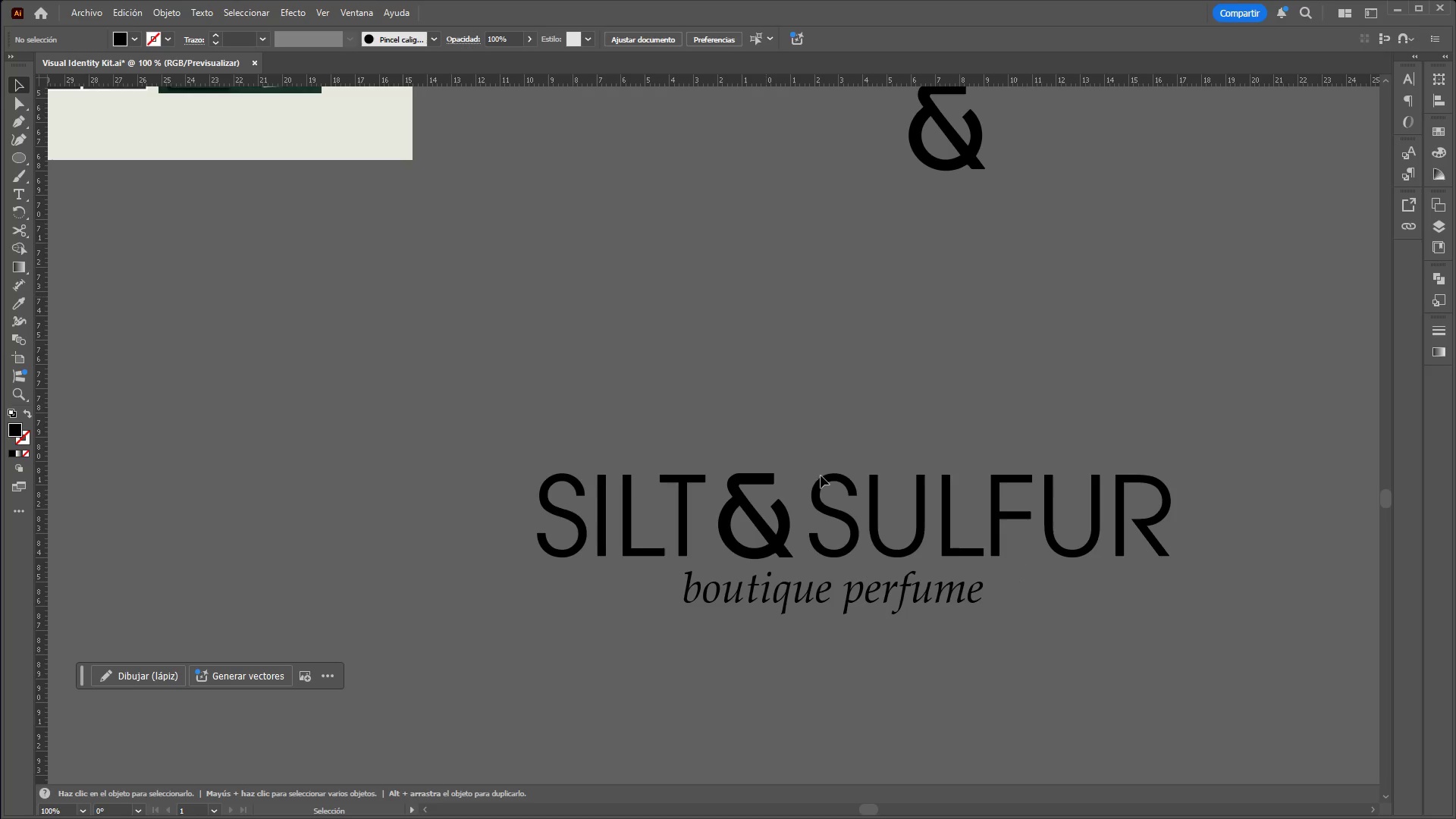 
left_click([858, 604])
 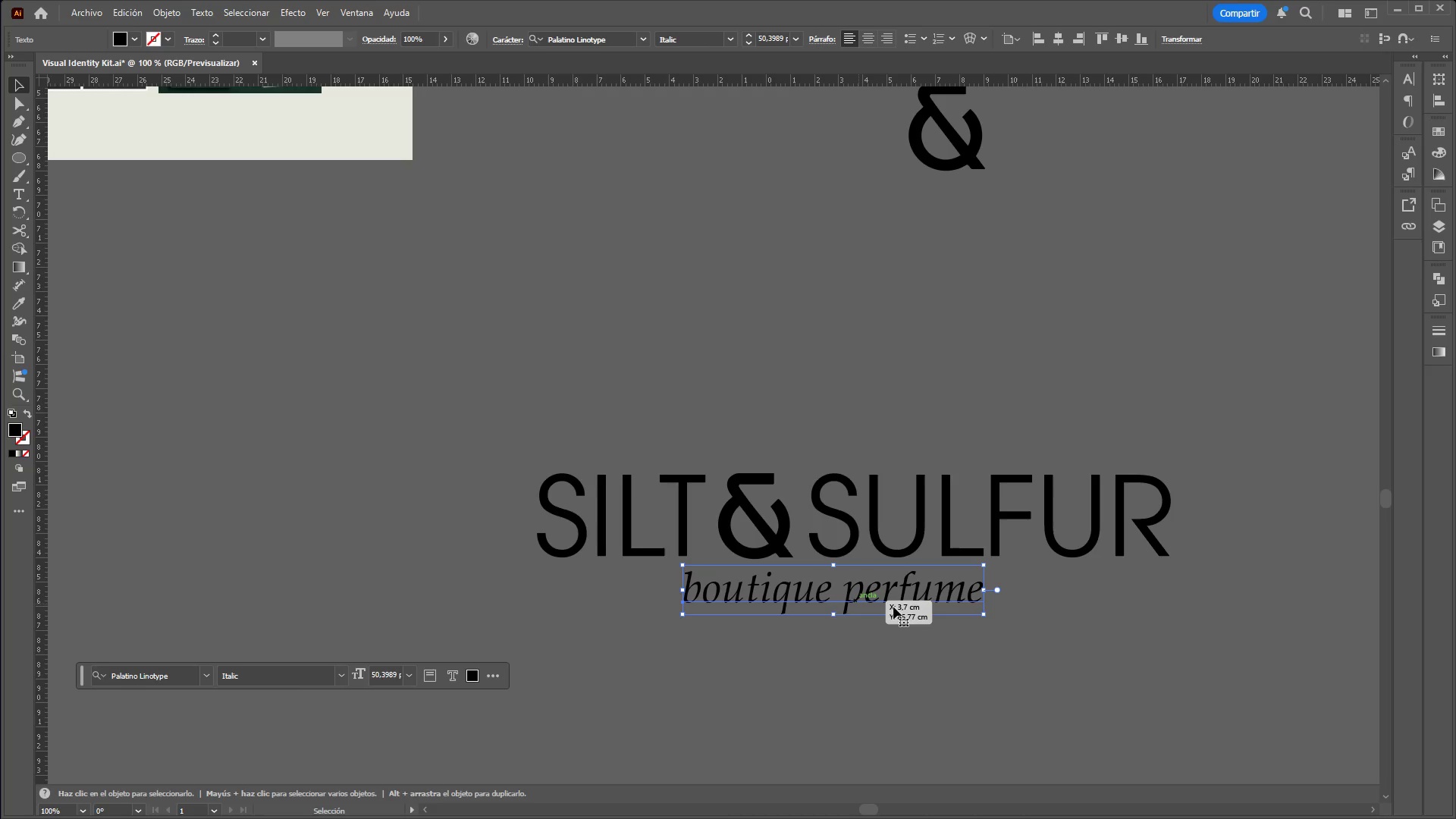 
left_click([1079, 659])
 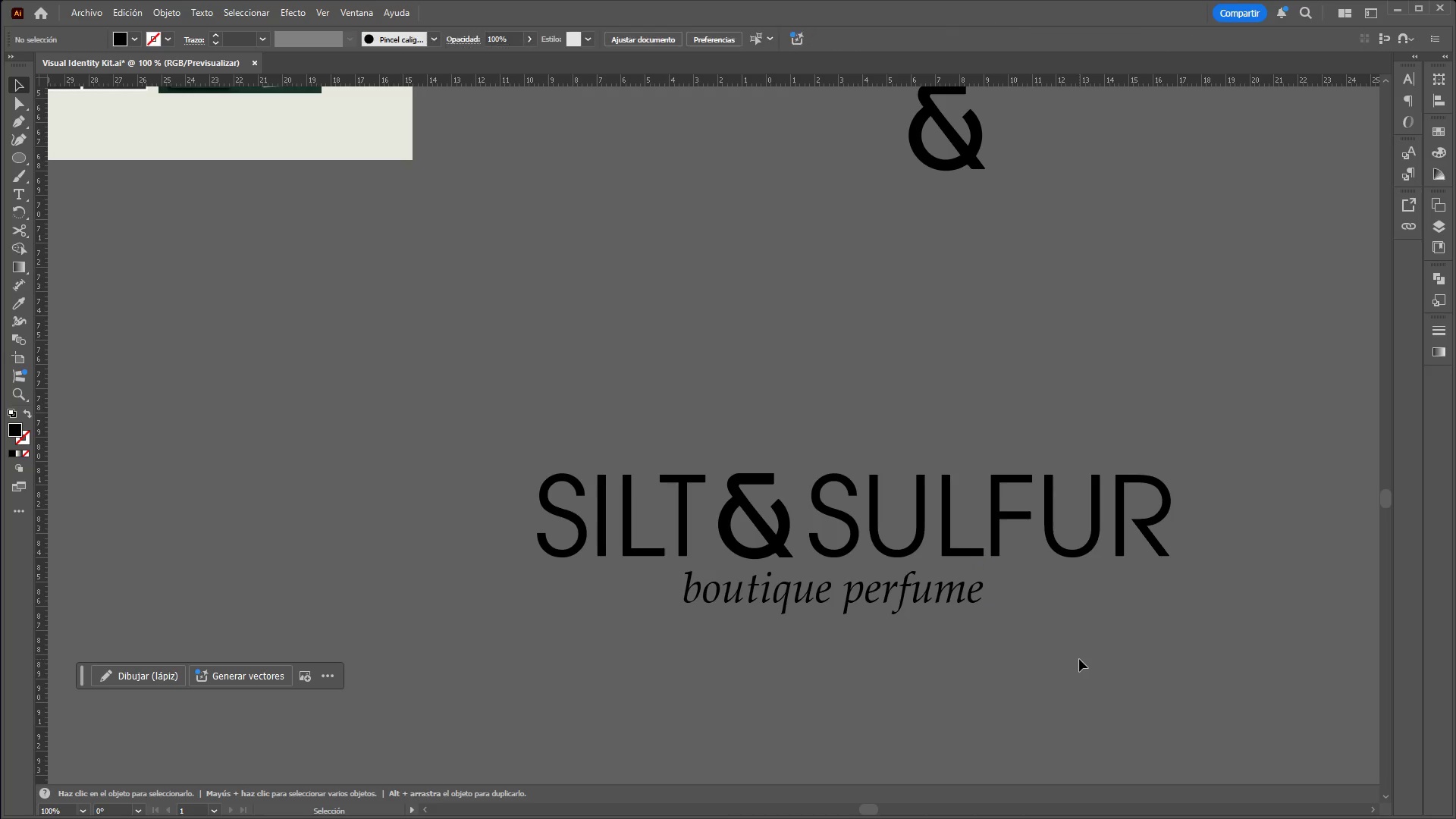 
hold_key(key=ControlLeft, duration=2.48)
 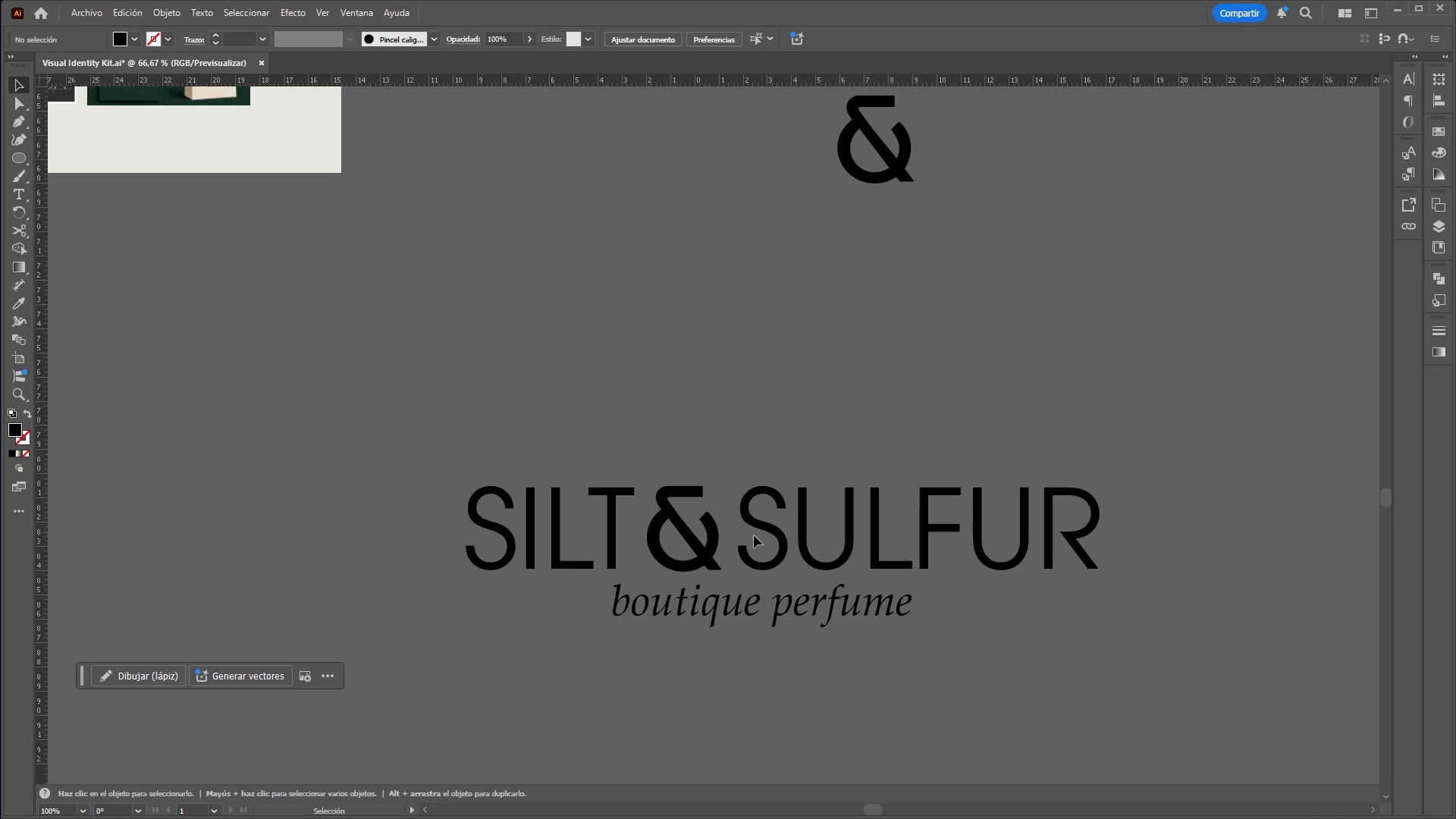 
hold_key(key=AltLeft, duration=1.5)
 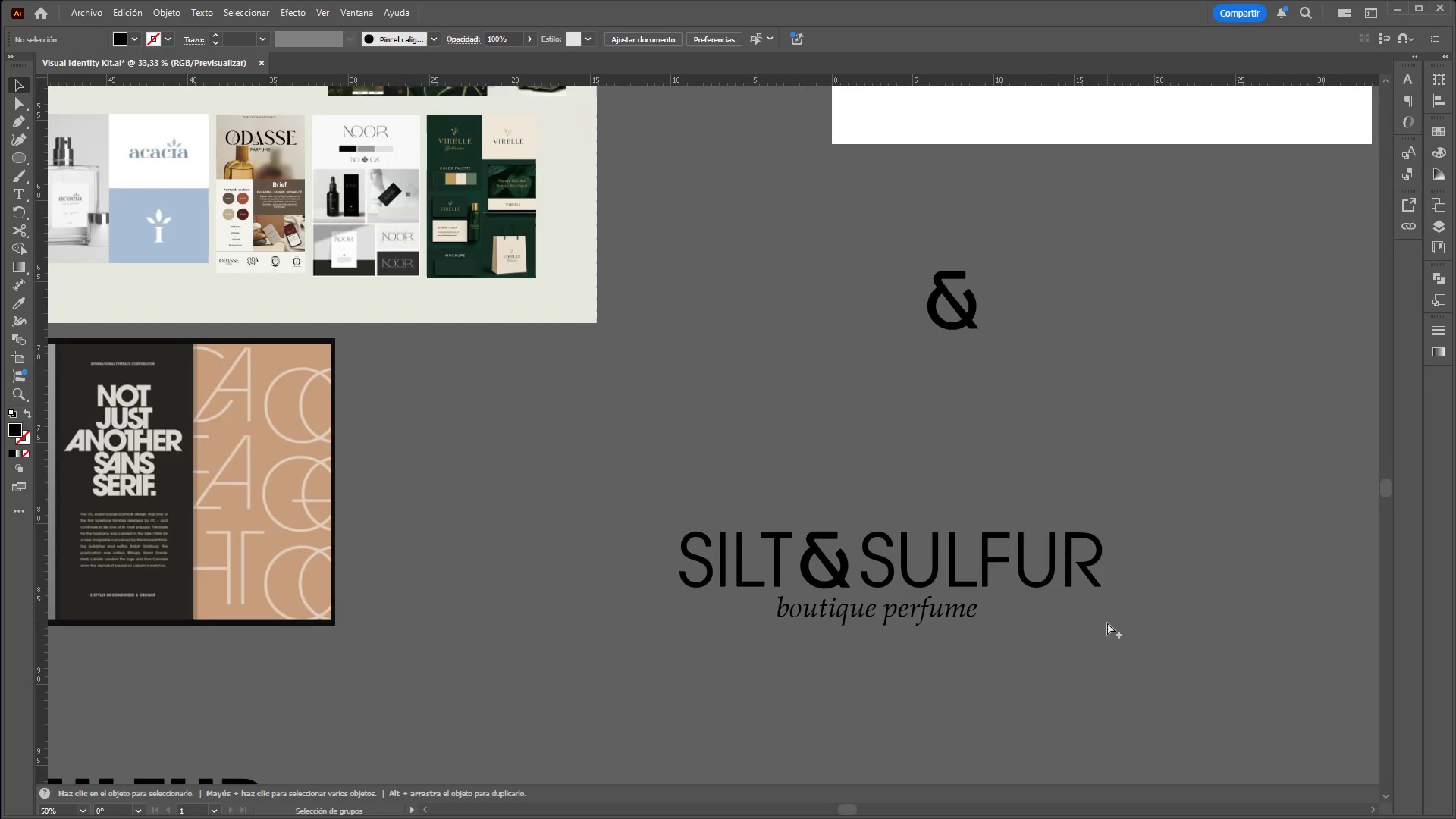 
hold_key(key=AltLeft, duration=0.86)
 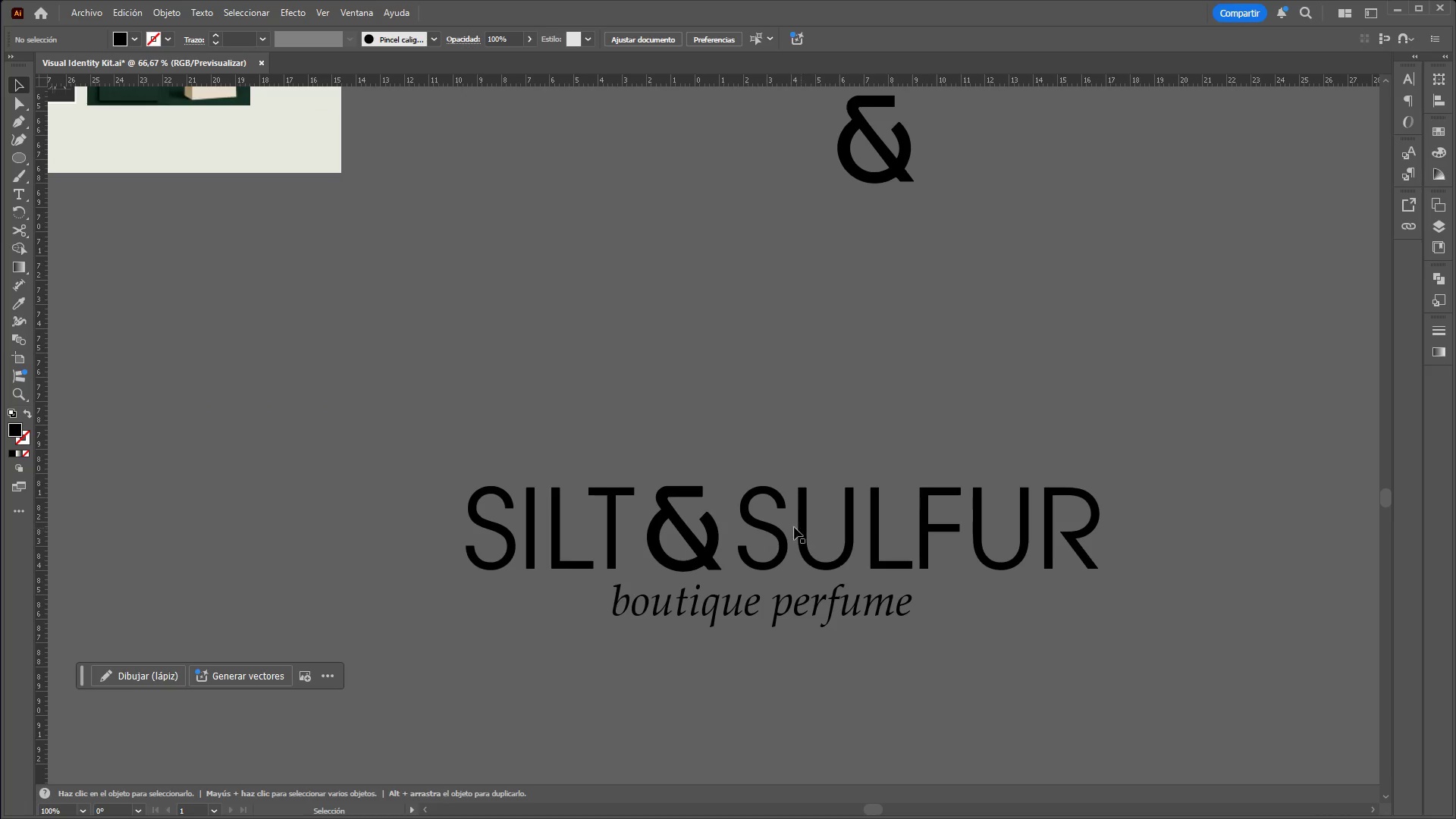 
scroll: coordinate [1073, 631], scroll_direction: down, amount: 3.0
 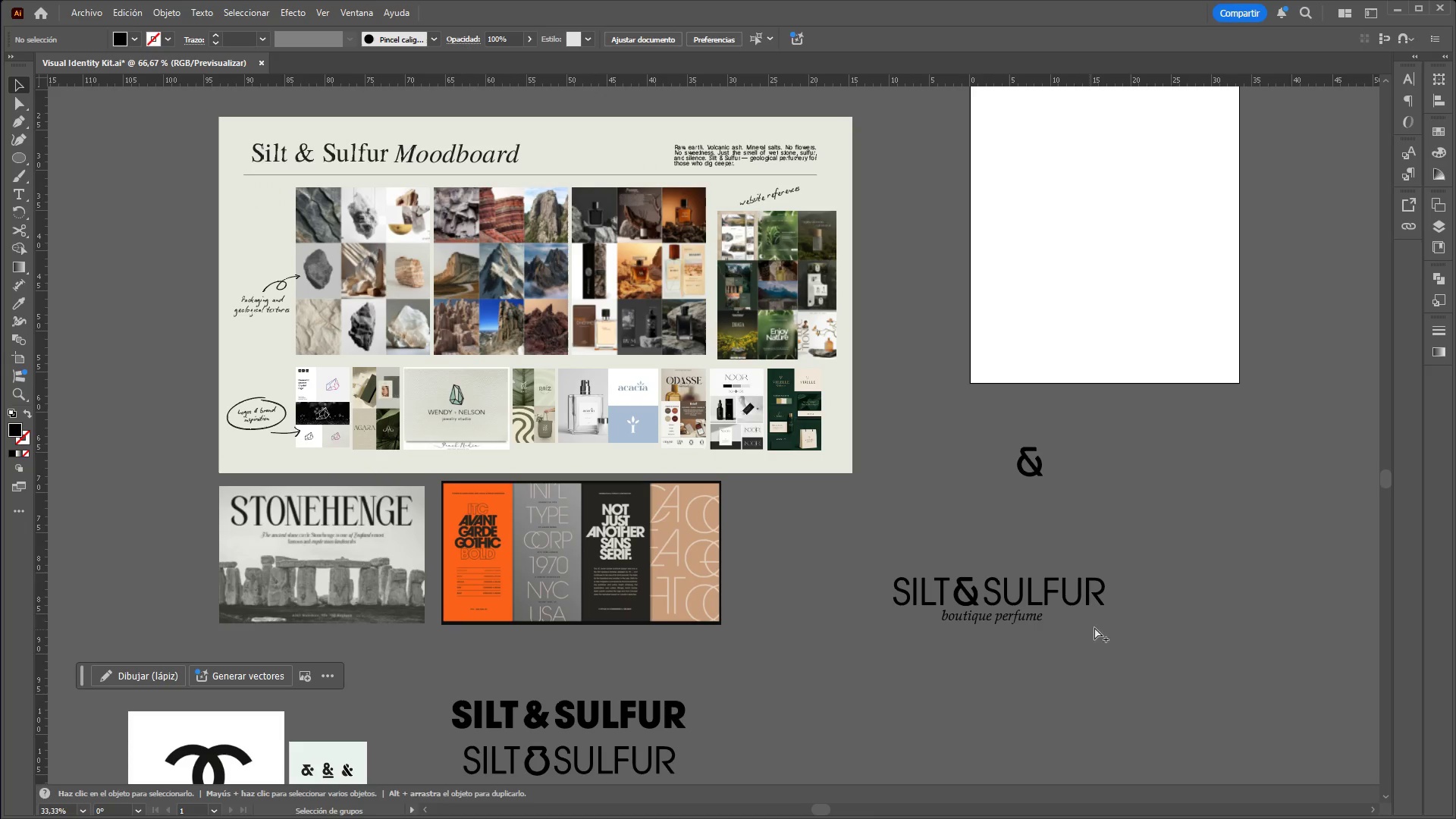 
scroll: coordinate [1107, 623], scroll_direction: up, amount: 3.0
 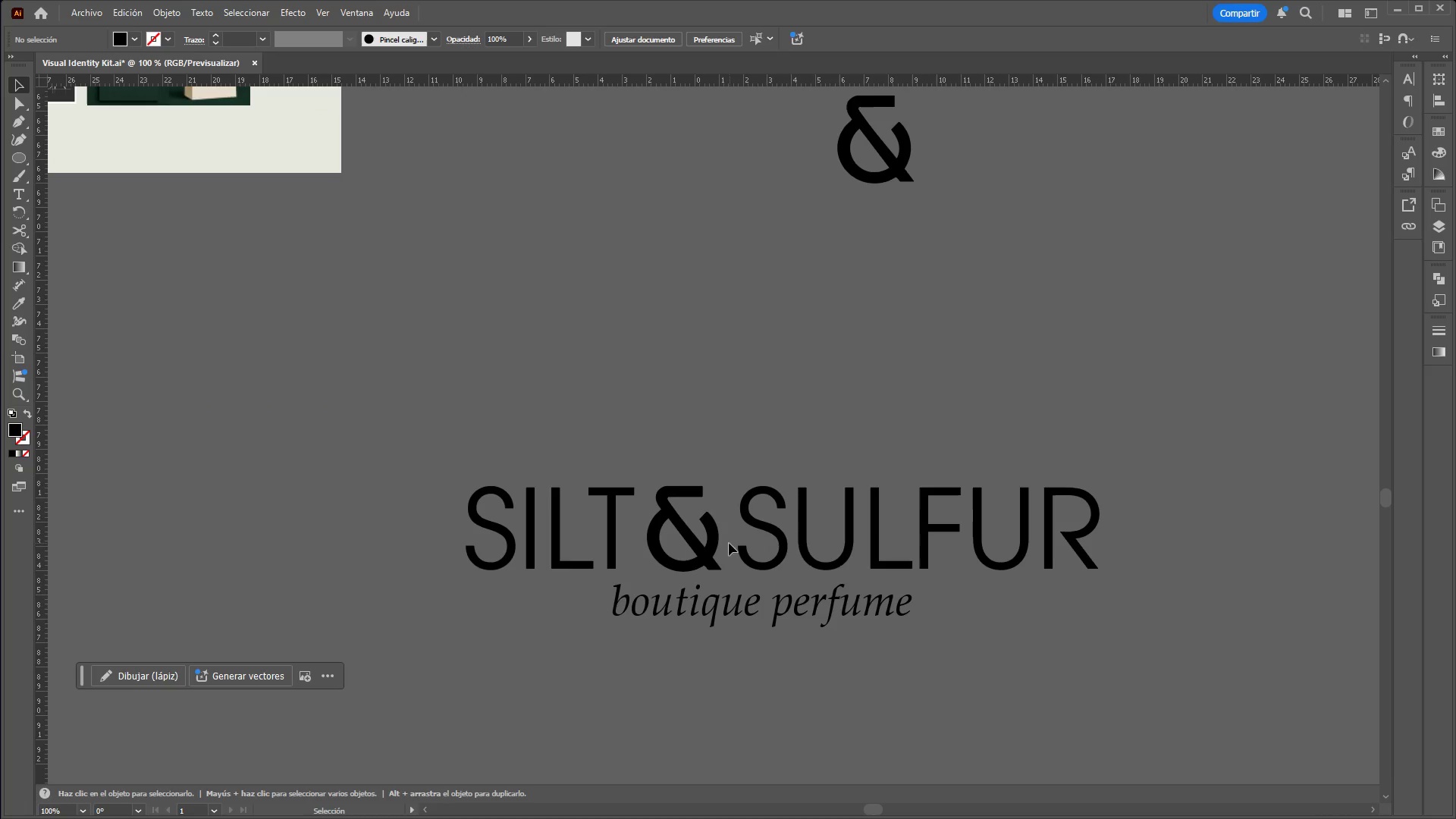 
left_click([714, 551])
 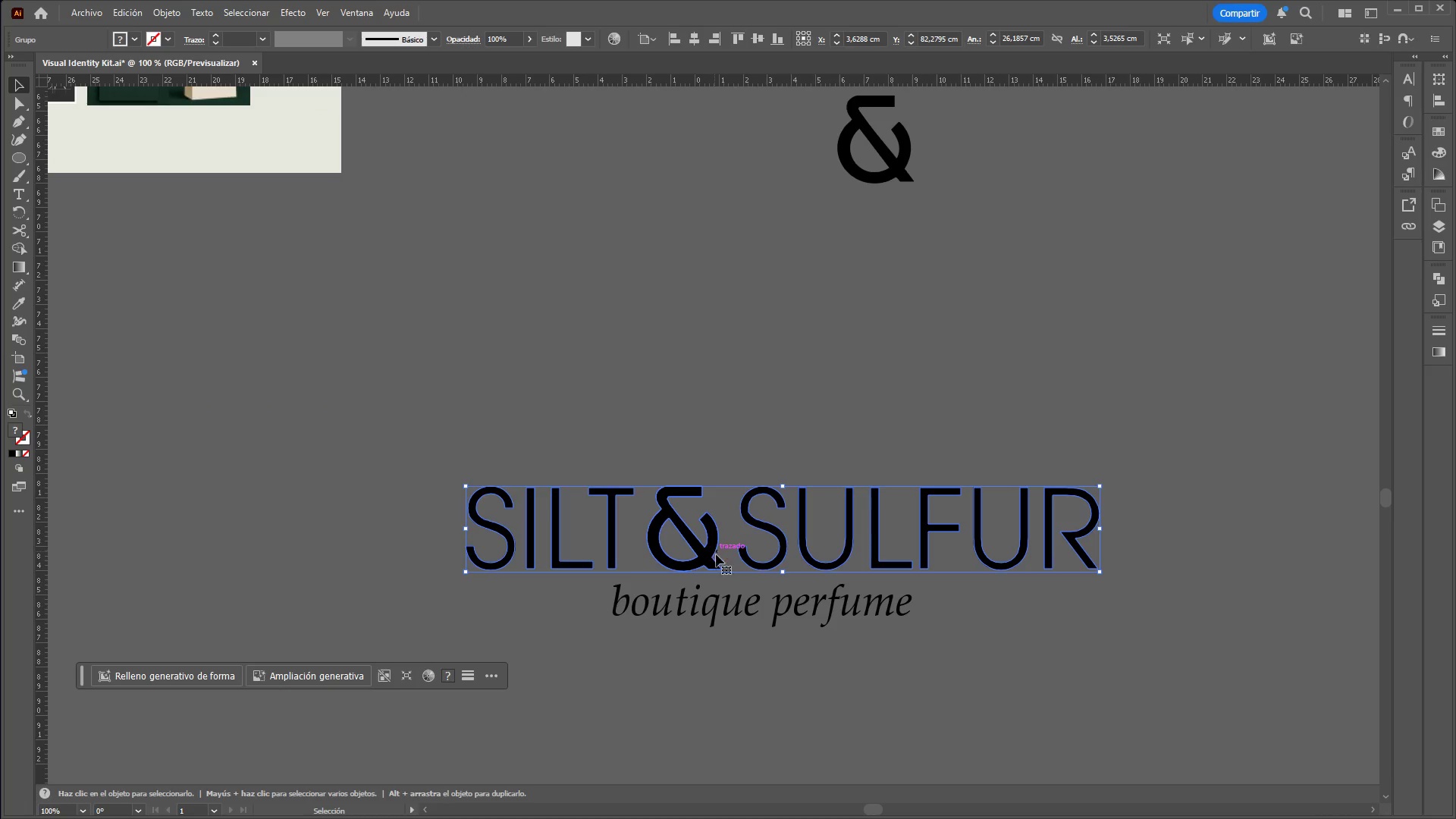 
hold_key(key=ShiftLeft, duration=0.64)
left_click([755, 604])
 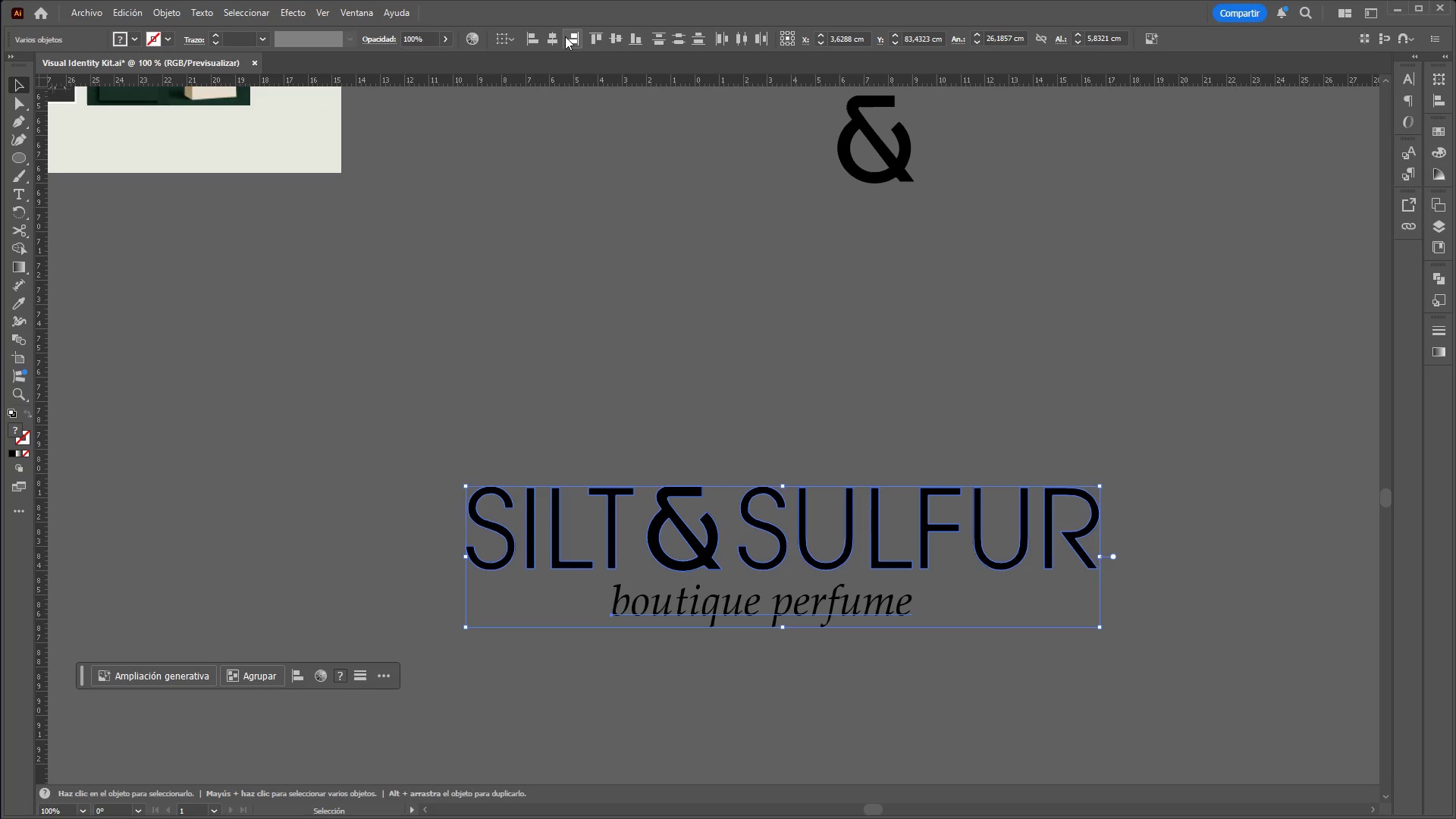 
left_click([557, 39])
 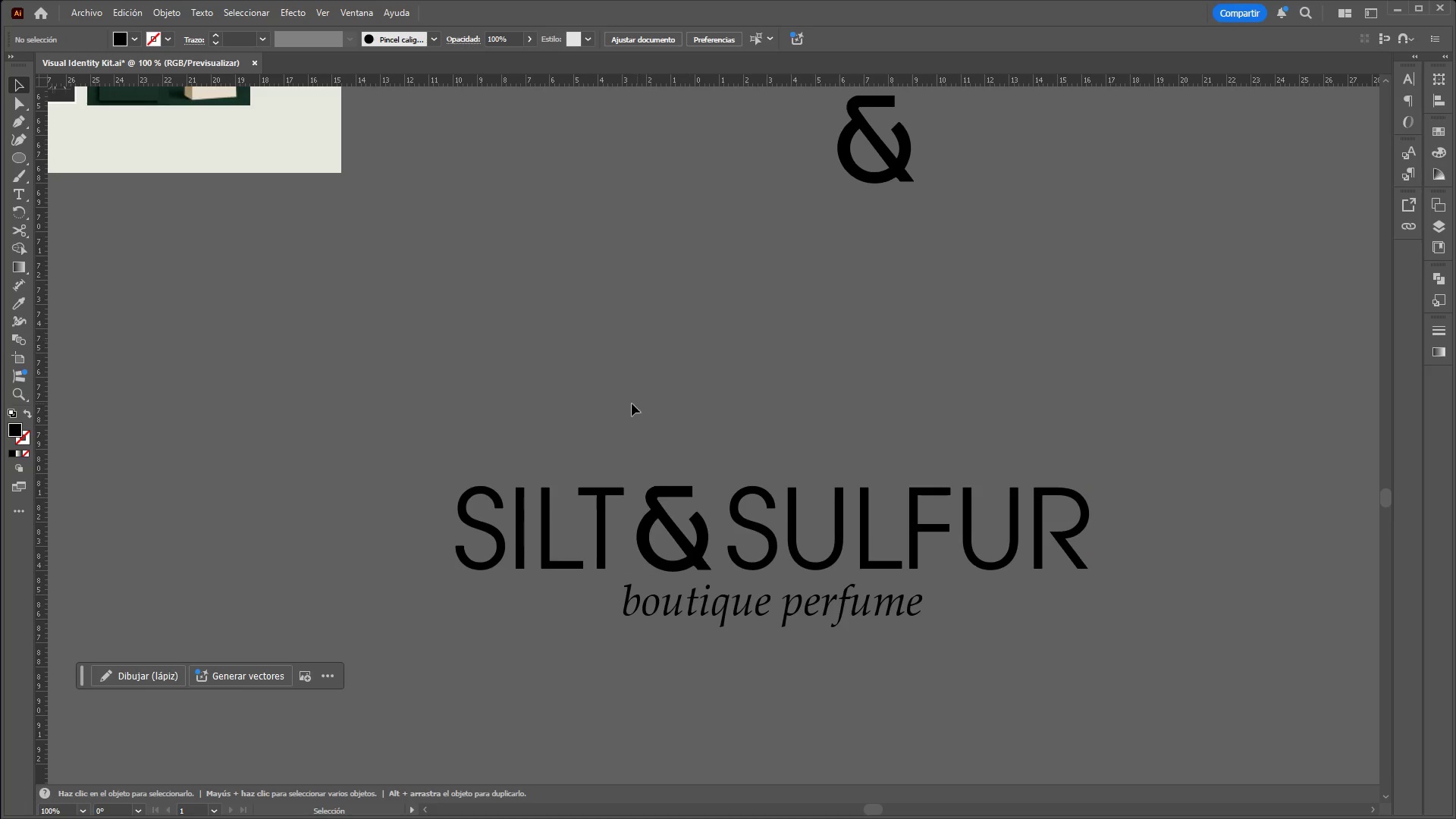 
left_click_drag(start_coordinate=[516, 385], to_coordinate=[725, 394])
 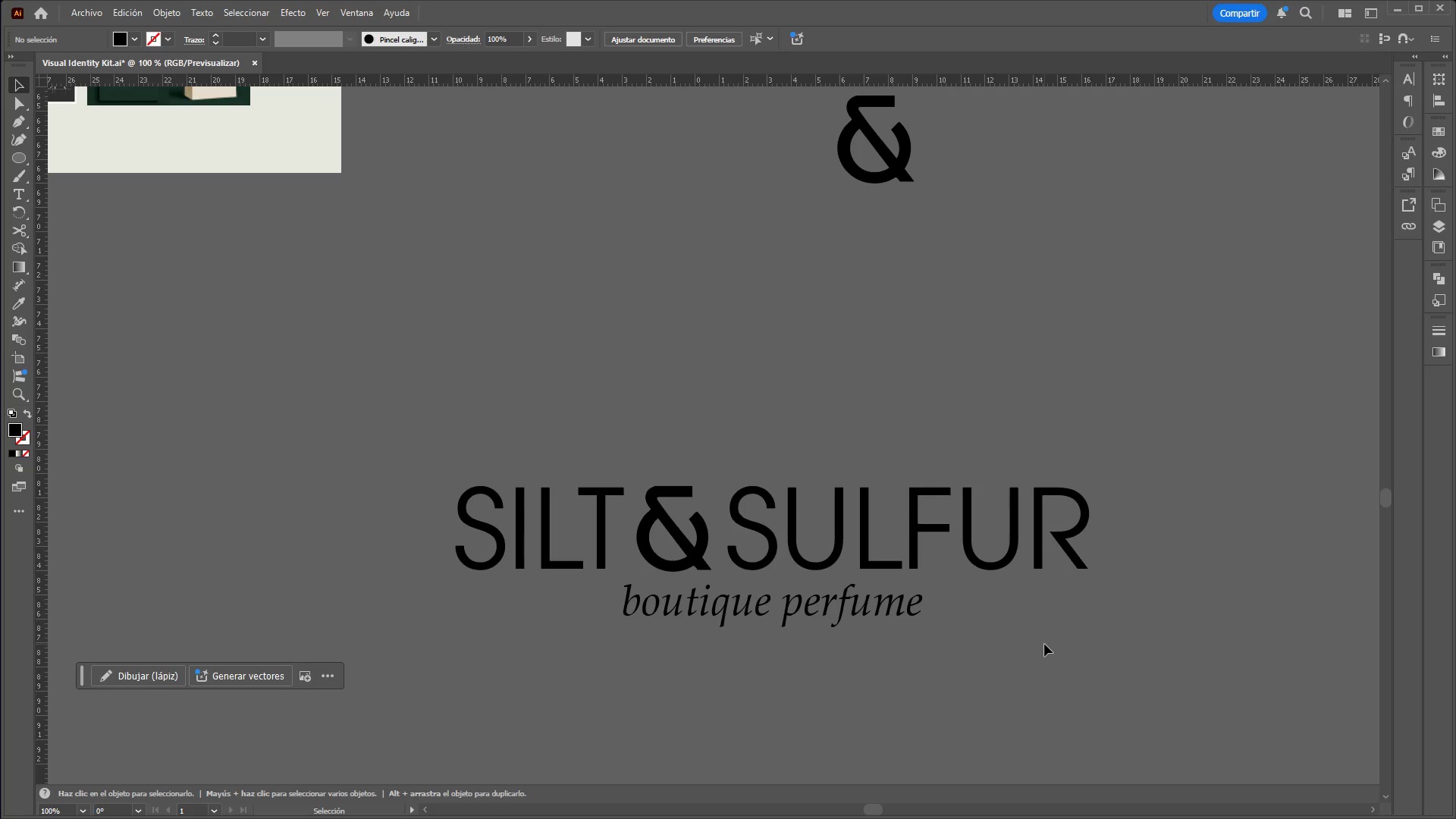 
wait(5.81)
 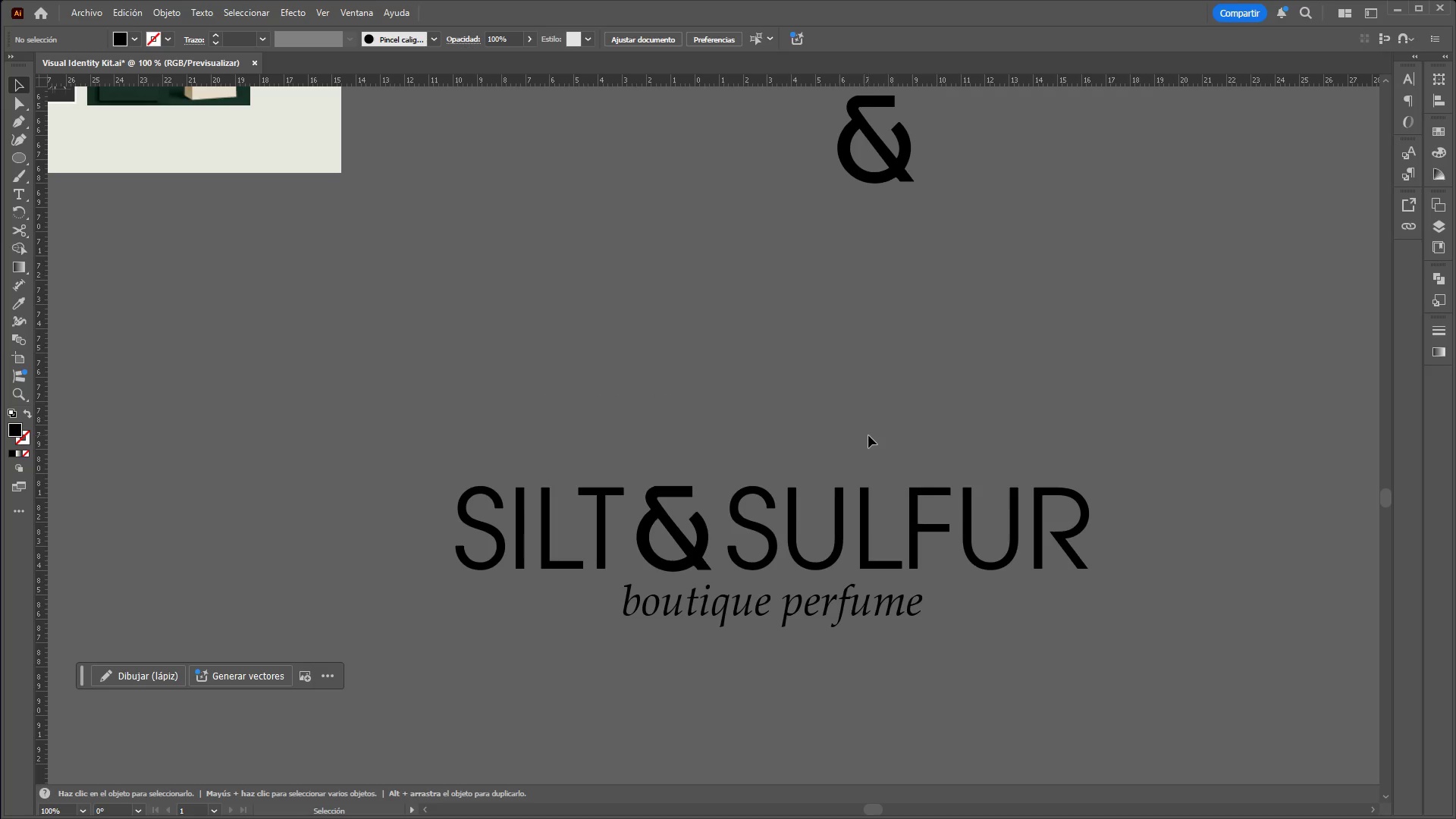 
left_click([774, 606])
 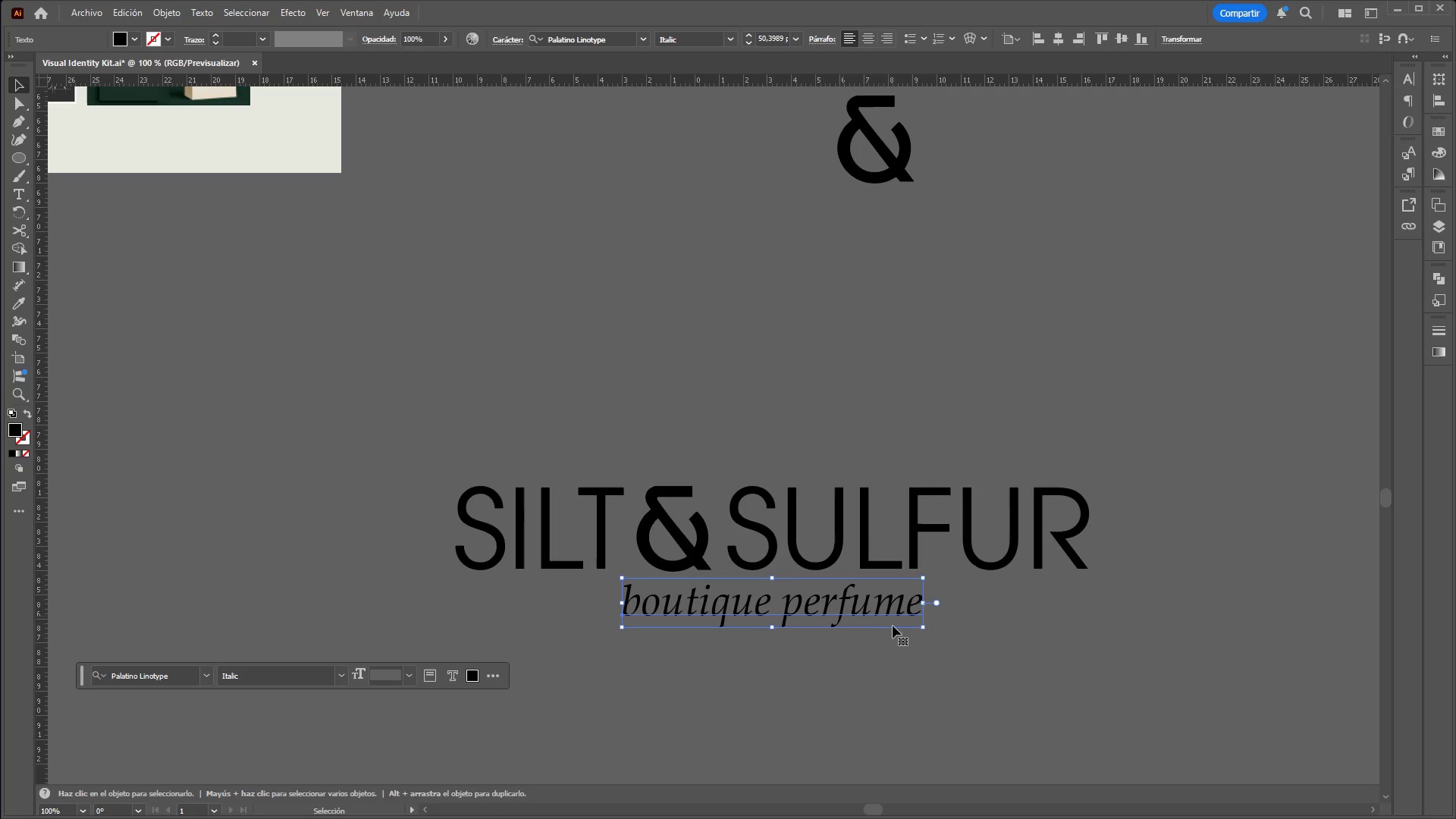 
hold_key(key=ShiftLeft, duration=1.53)
left_click_drag(start_coordinate=[924, 623], to_coordinate=[978, 632])
 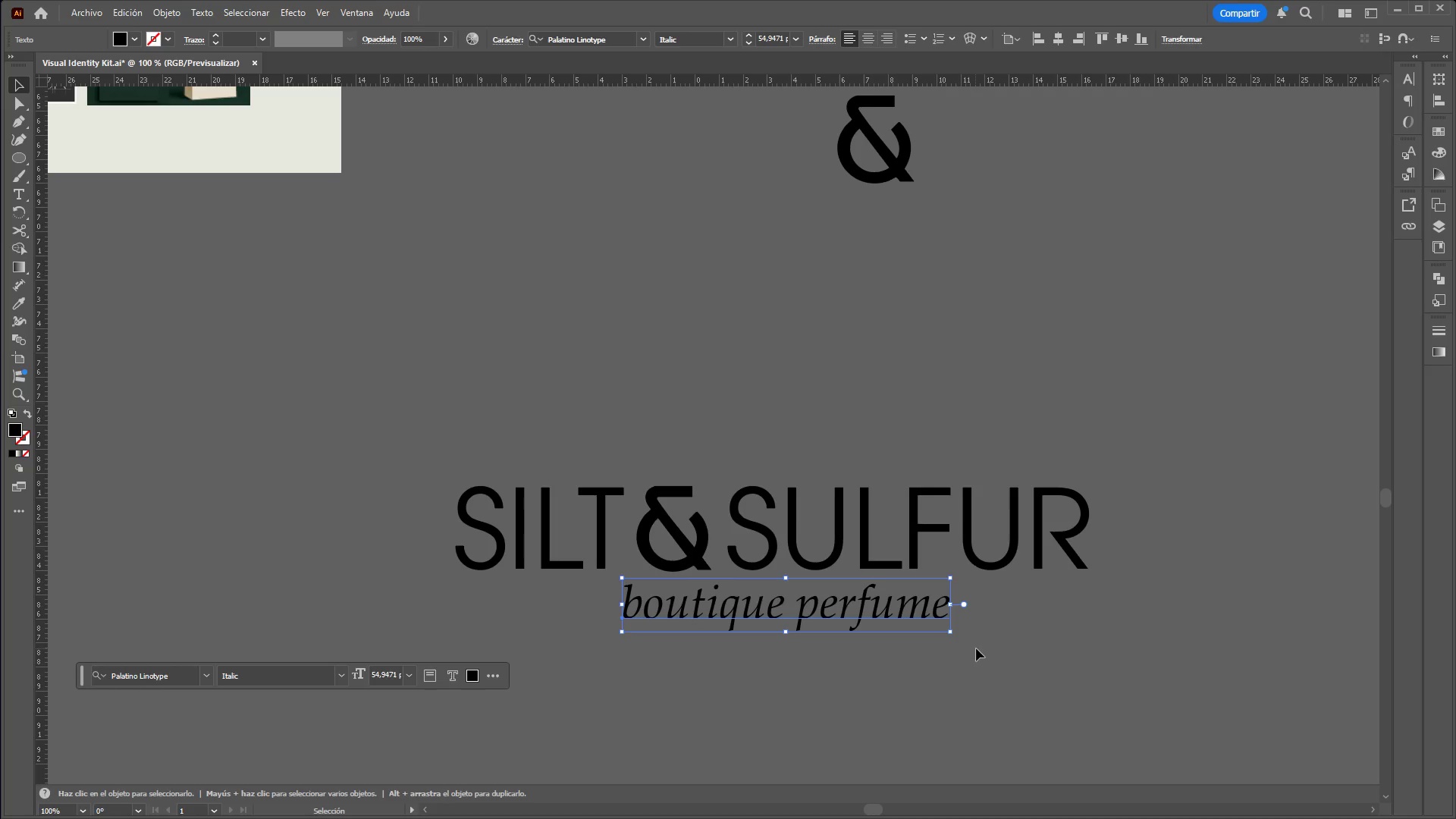 
hold_key(key=ShiftLeft, duration=1.52)
 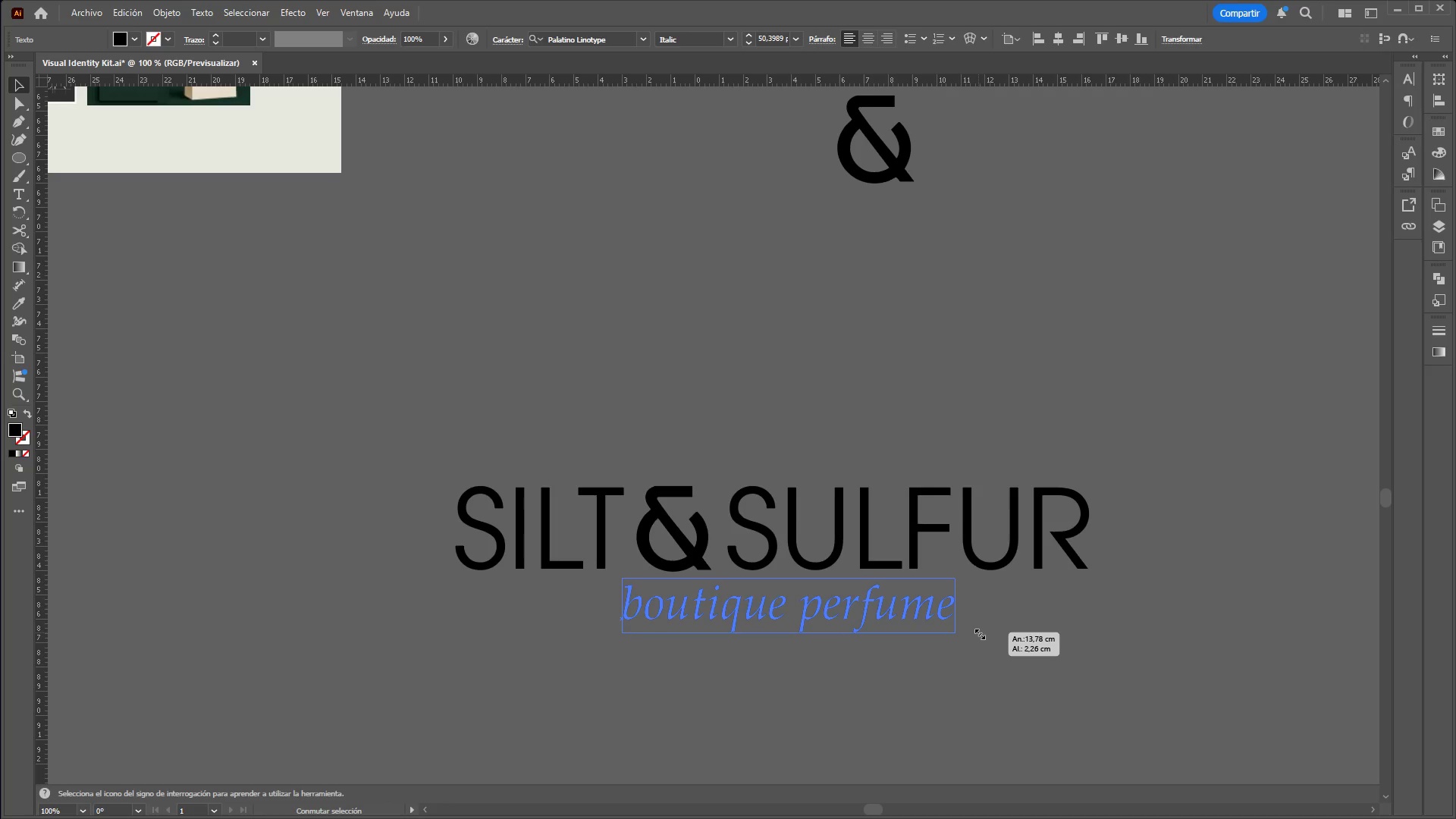 
hold_key(key=ShiftLeft, duration=1.51)
 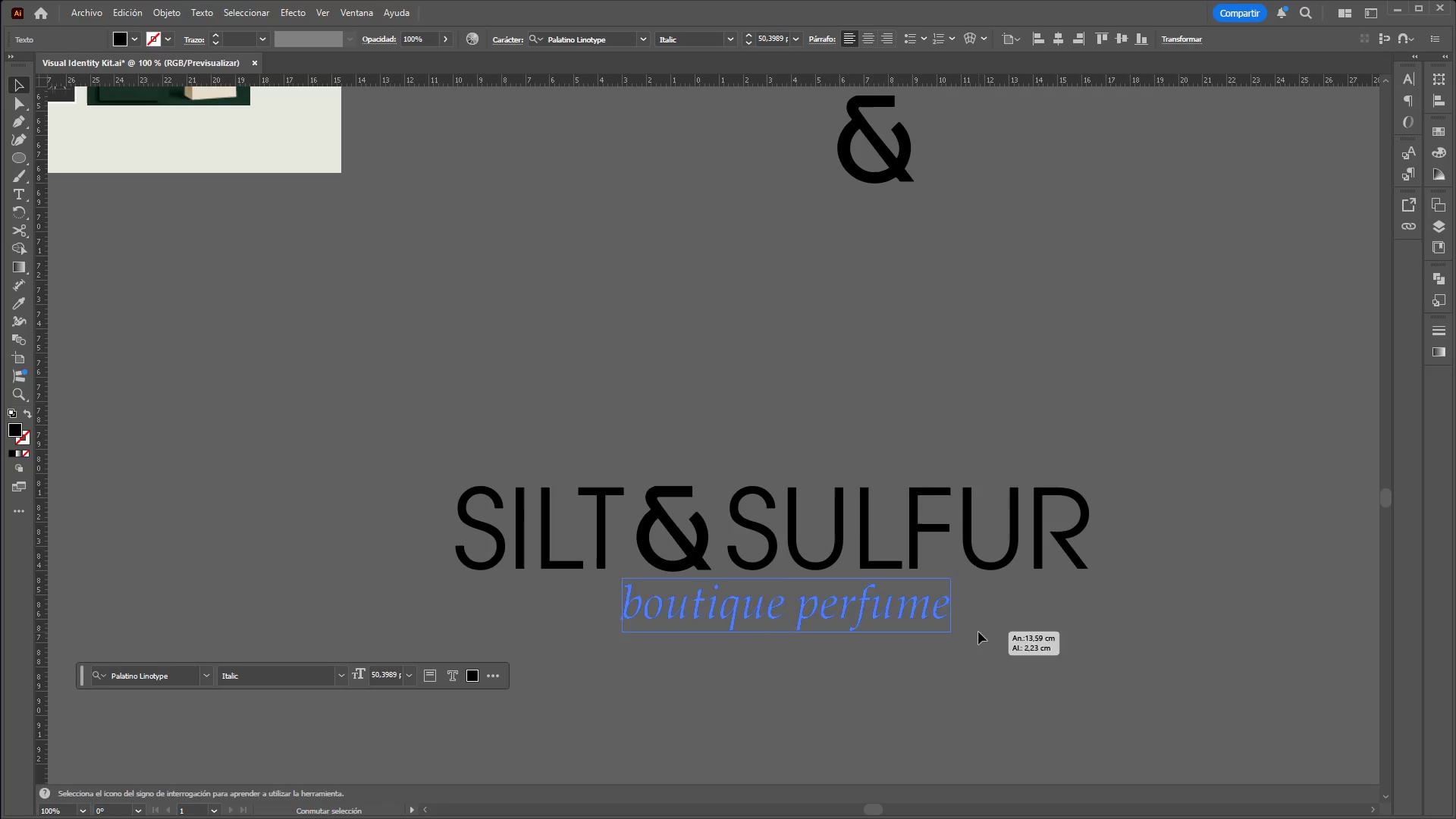 
hold_key(key=ShiftLeft, duration=0.58)
 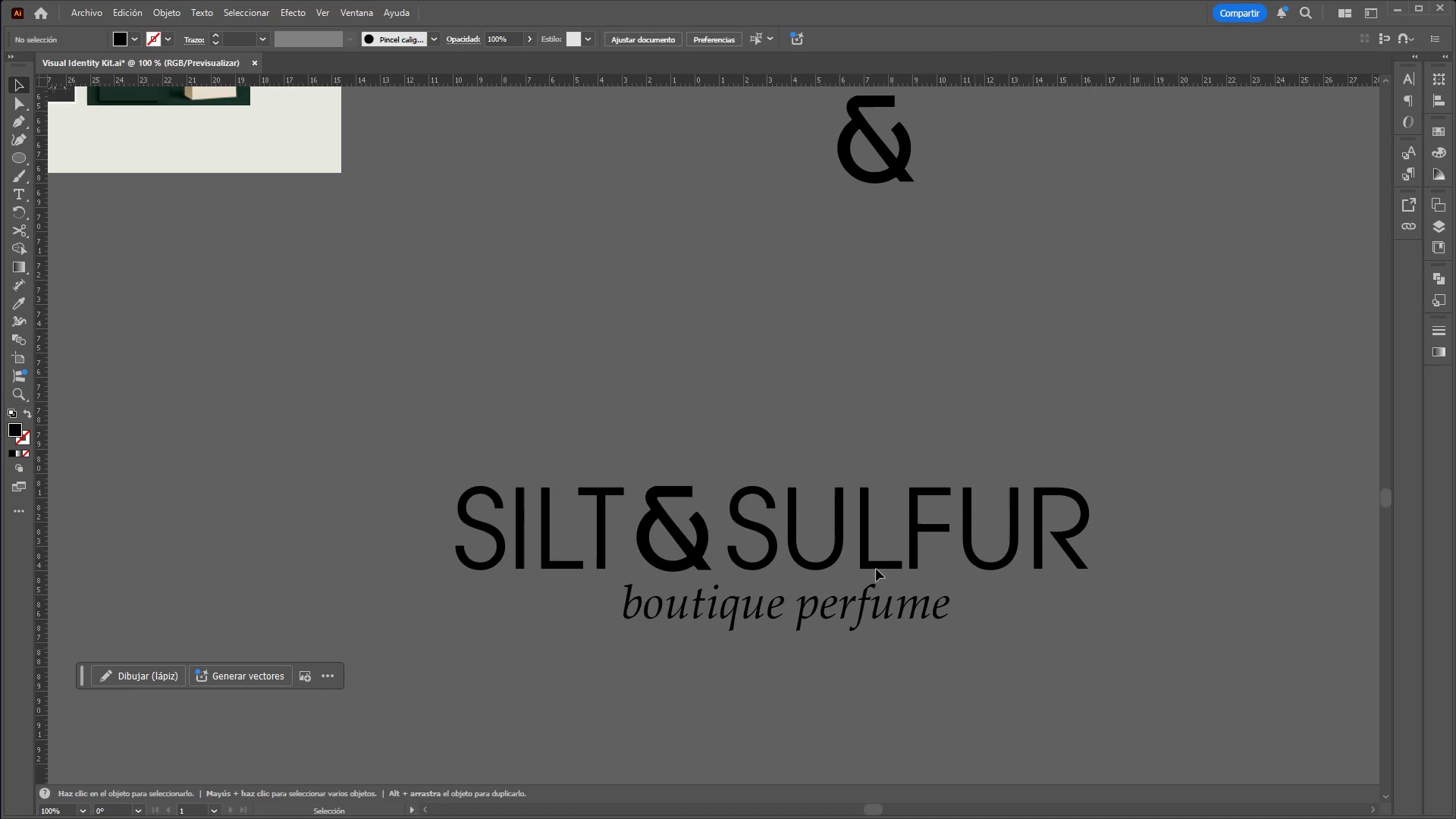 
left_click([864, 558])
 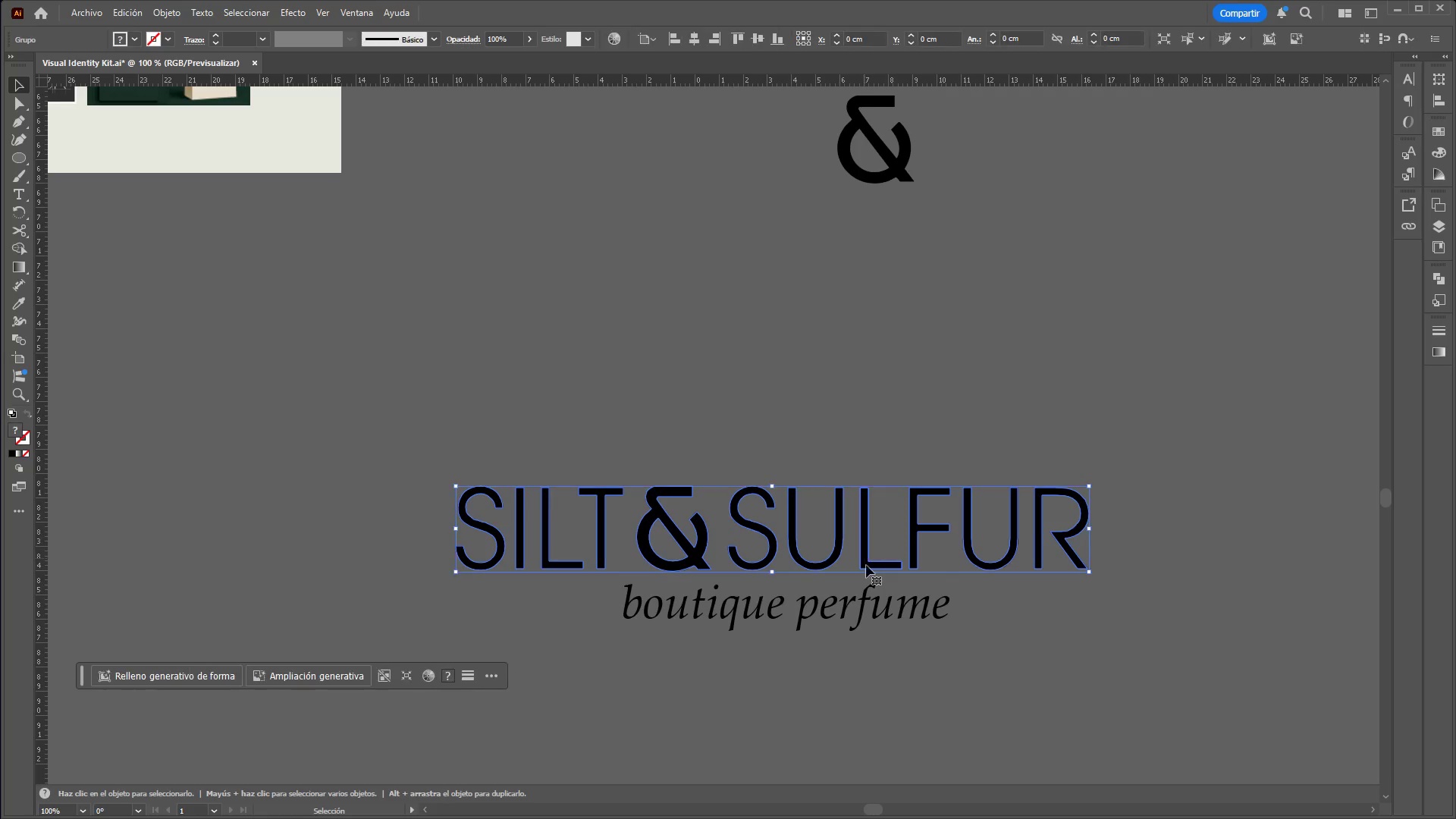 
hold_key(key=ShiftLeft, duration=0.58)
left_click([873, 596])
 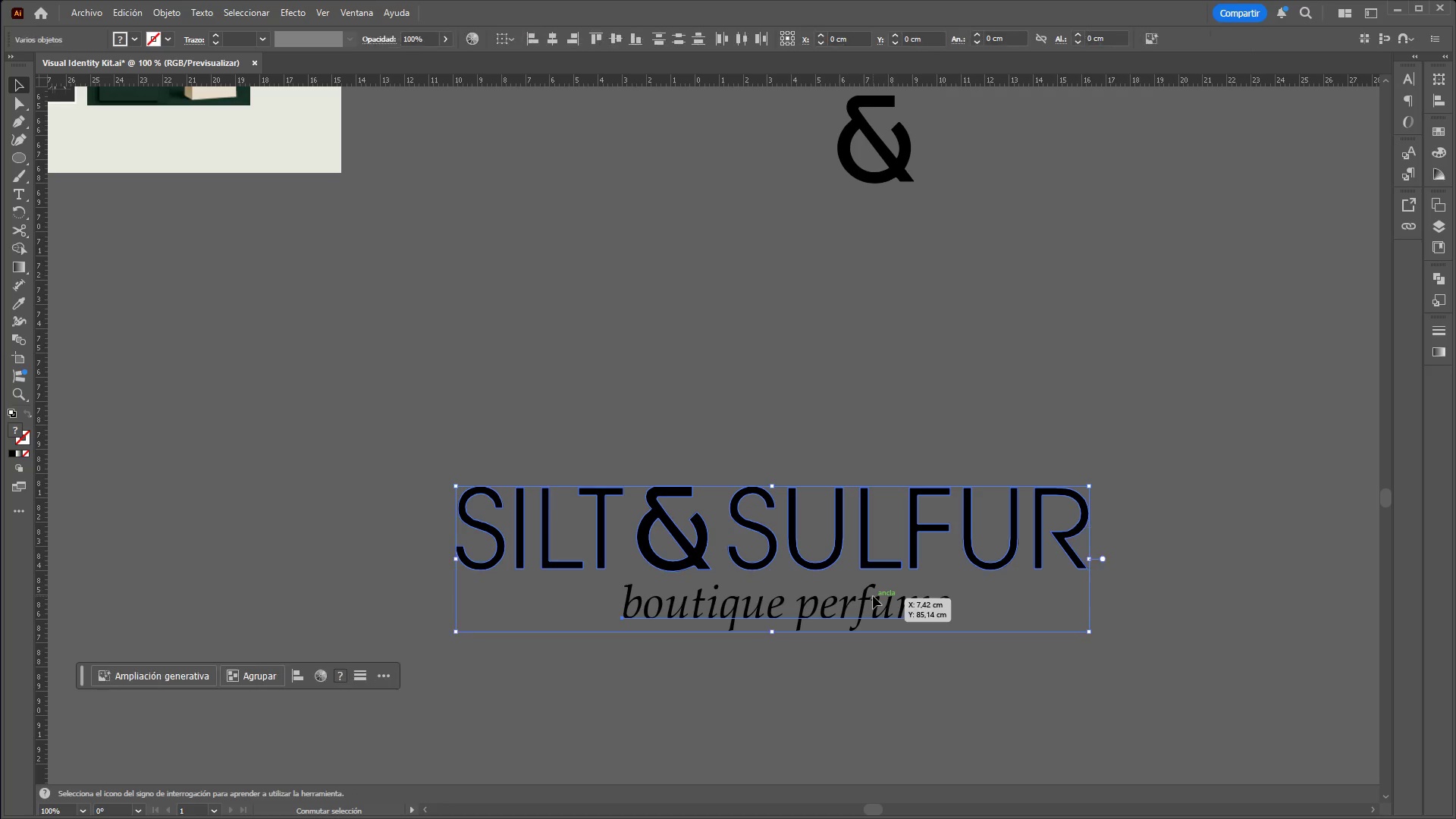 
left_click([651, 189])
 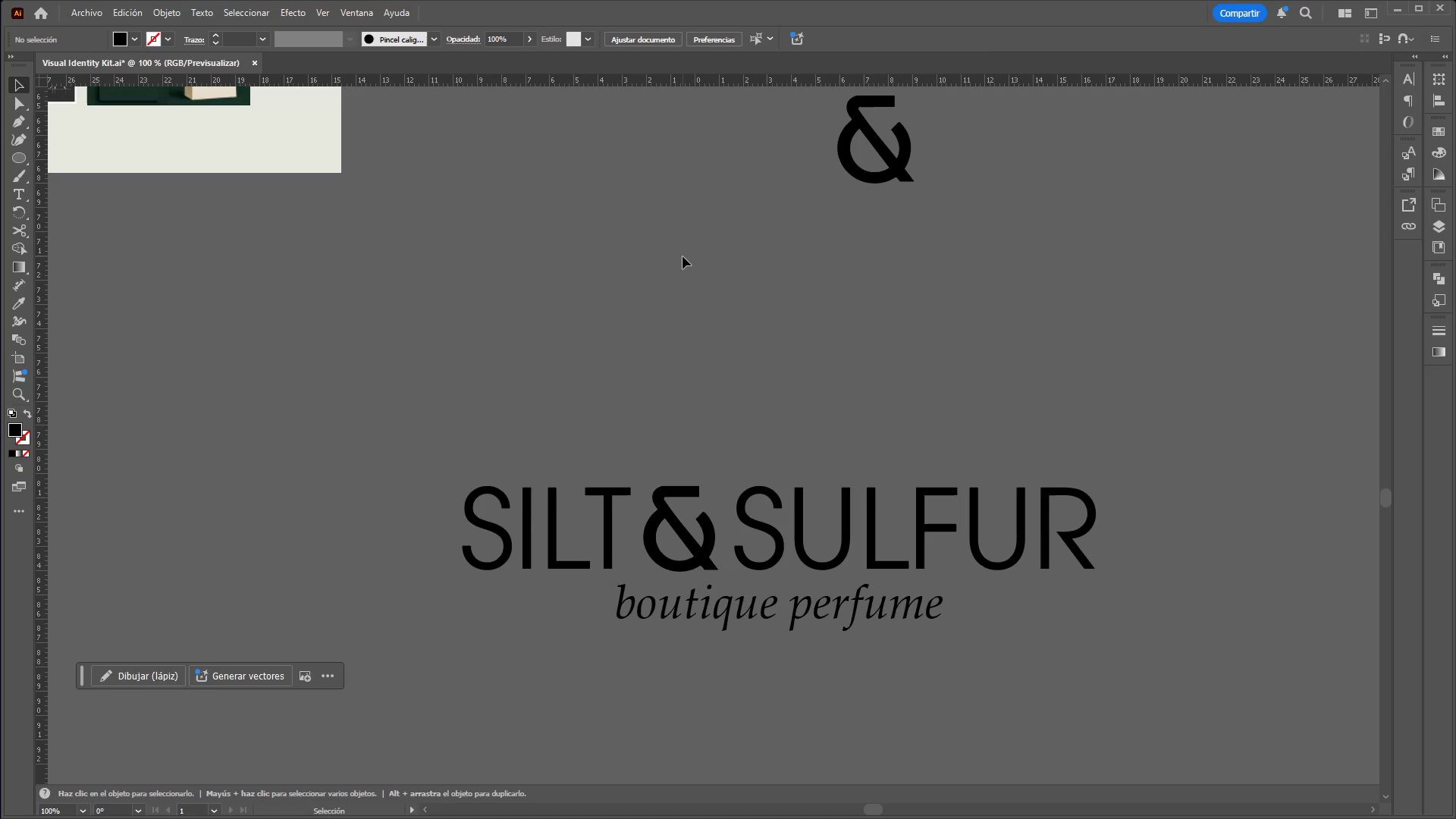 
wait(17.53)
 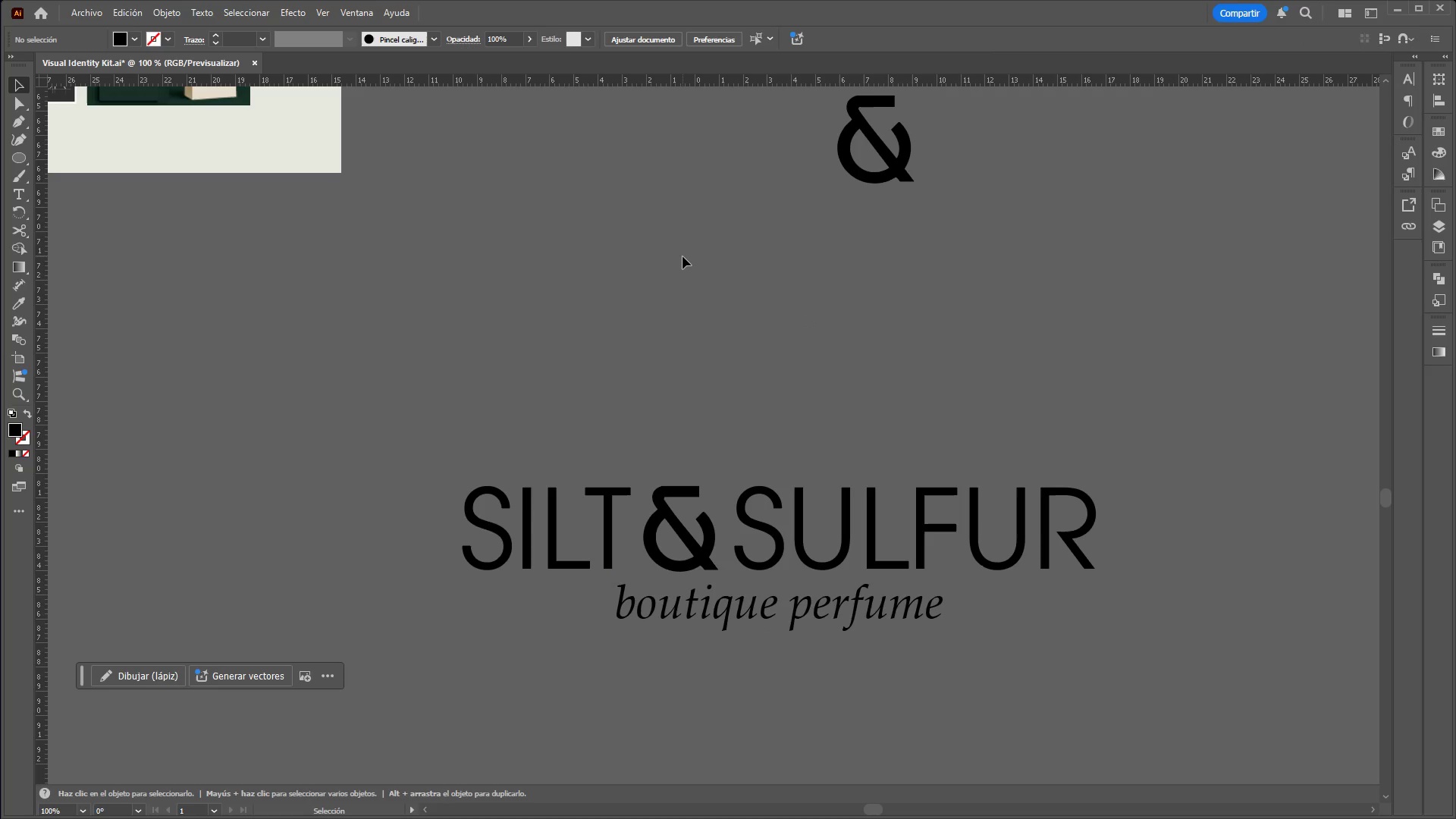 
hold_key(key=ControlLeft, duration=2.28)
hold_key(key=AltLeft, duration=1.53)
scroll: coordinate [752, 274], scroll_direction: down, amount: 2.0
 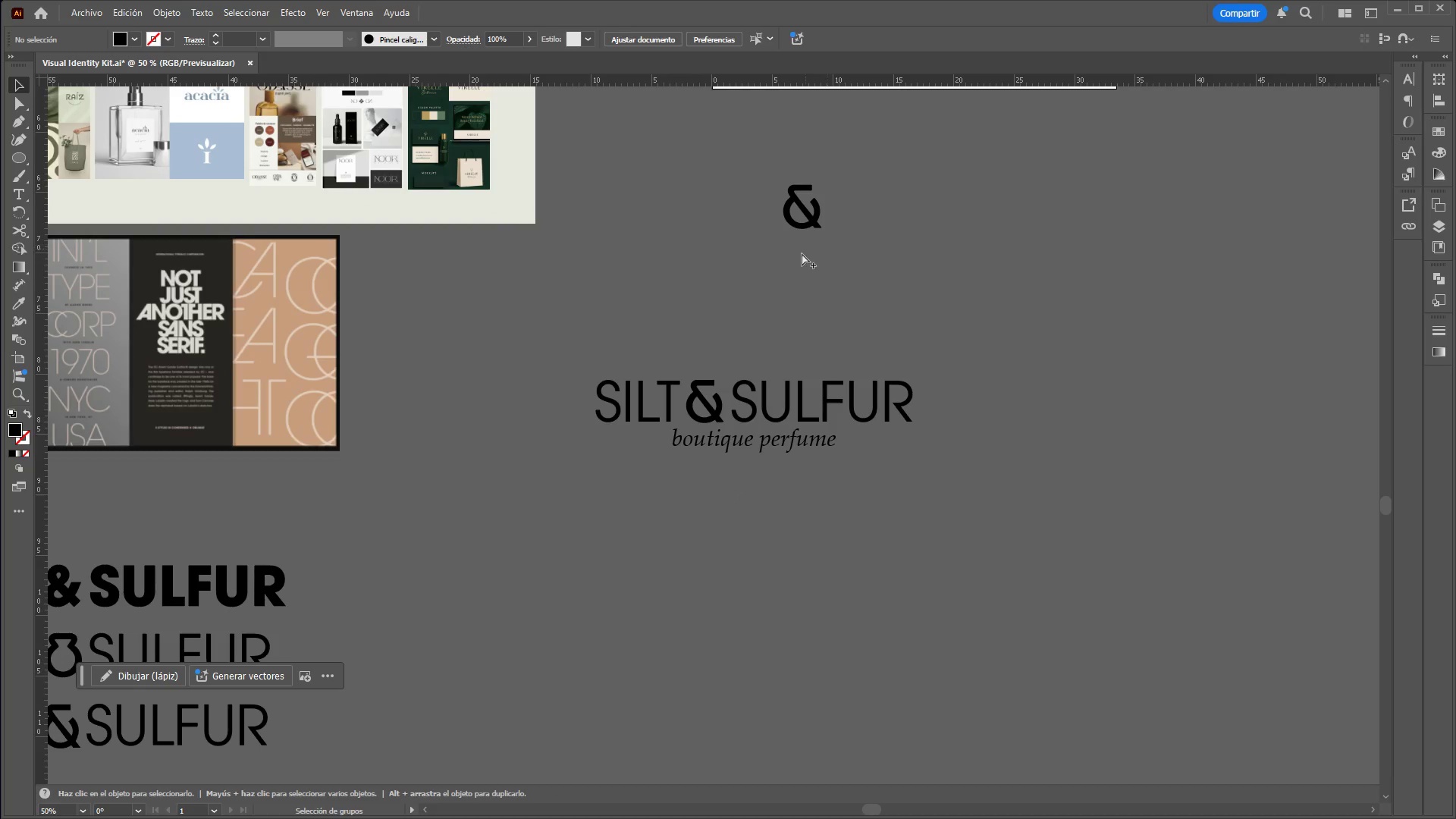 
hold_key(key=AltLeft, duration=0.7)
 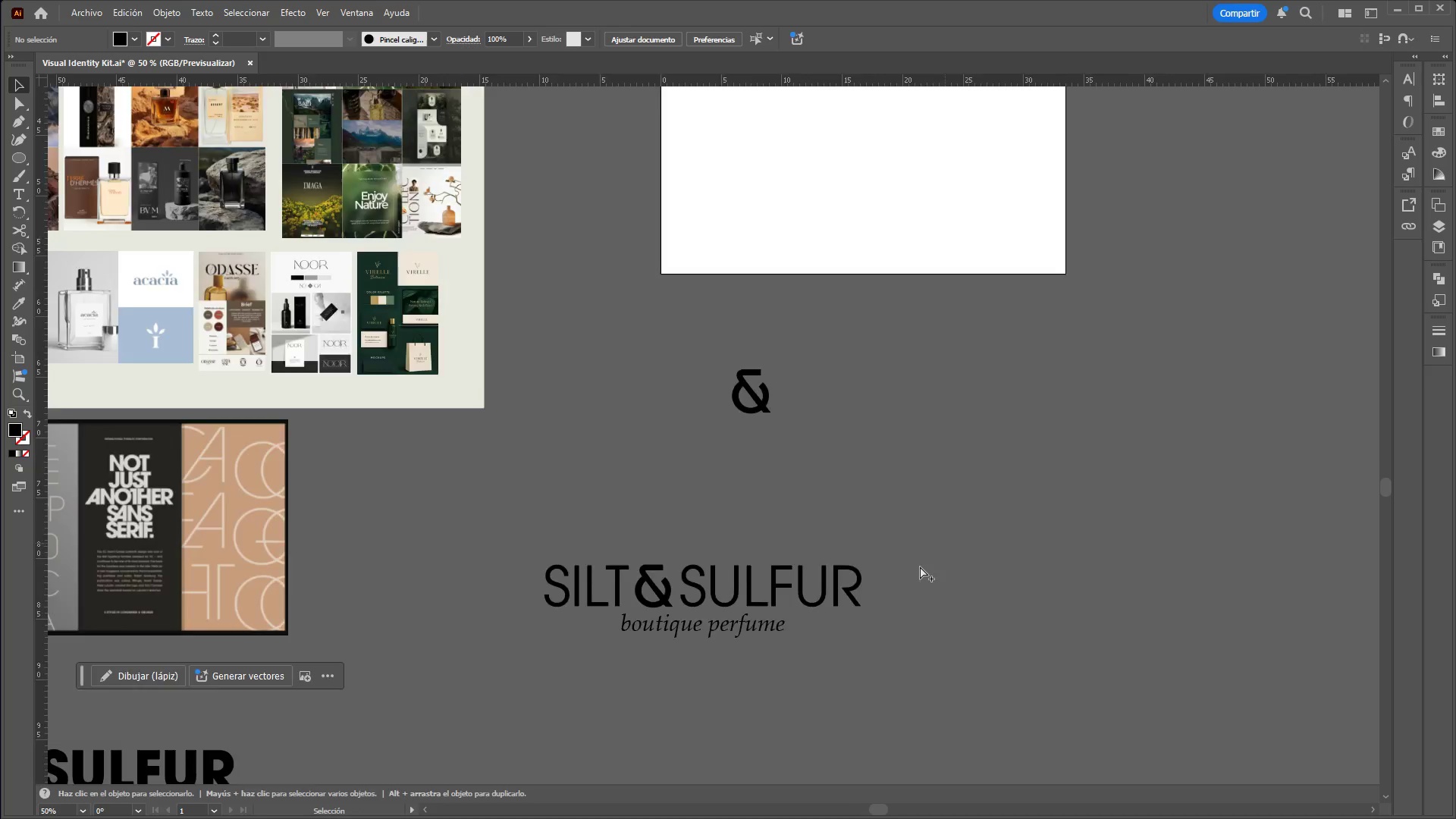 
hold_key(key=AltLeft, duration=0.92)
 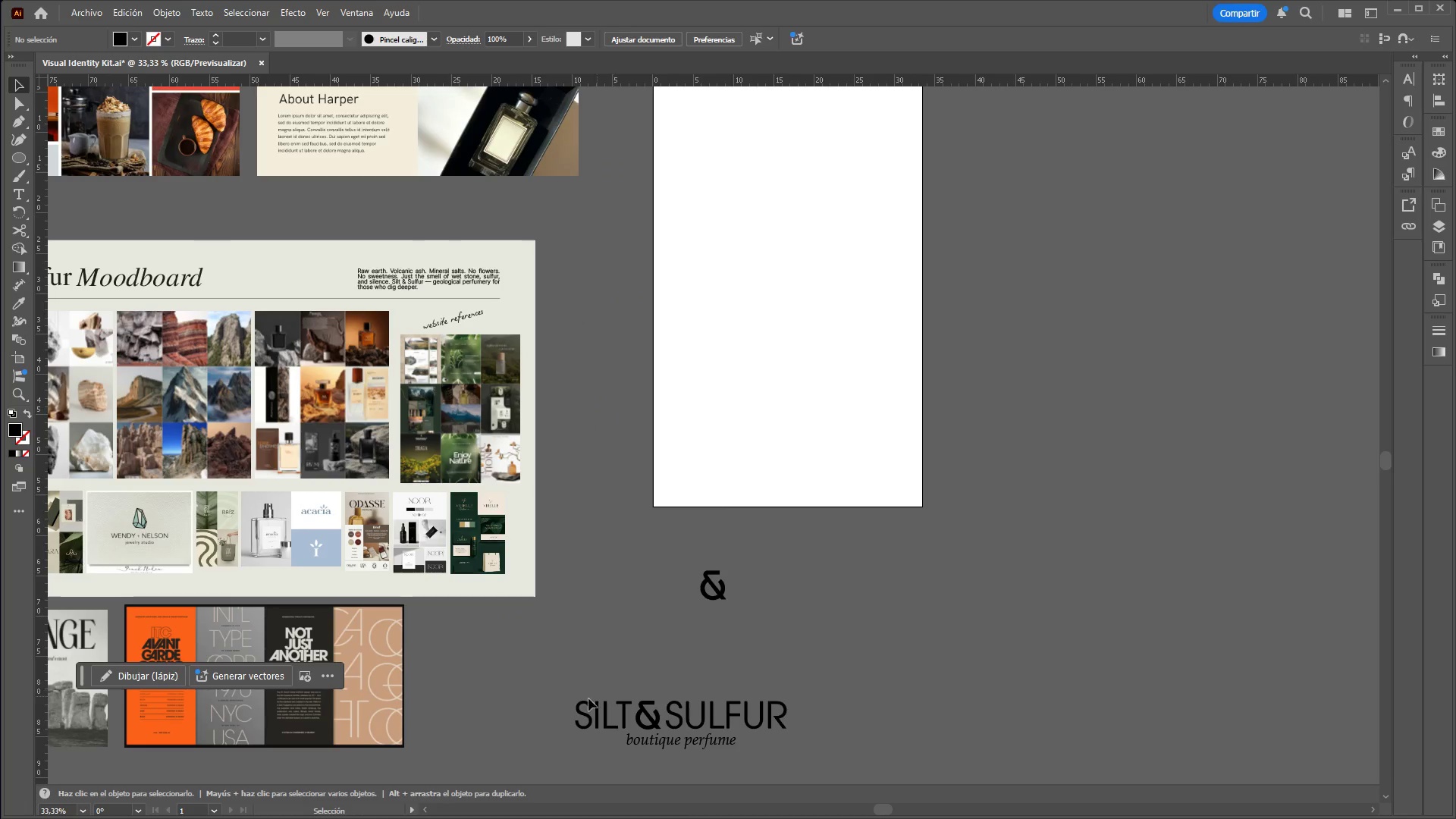 
hold_key(key=ControlLeft, duration=0.95)
 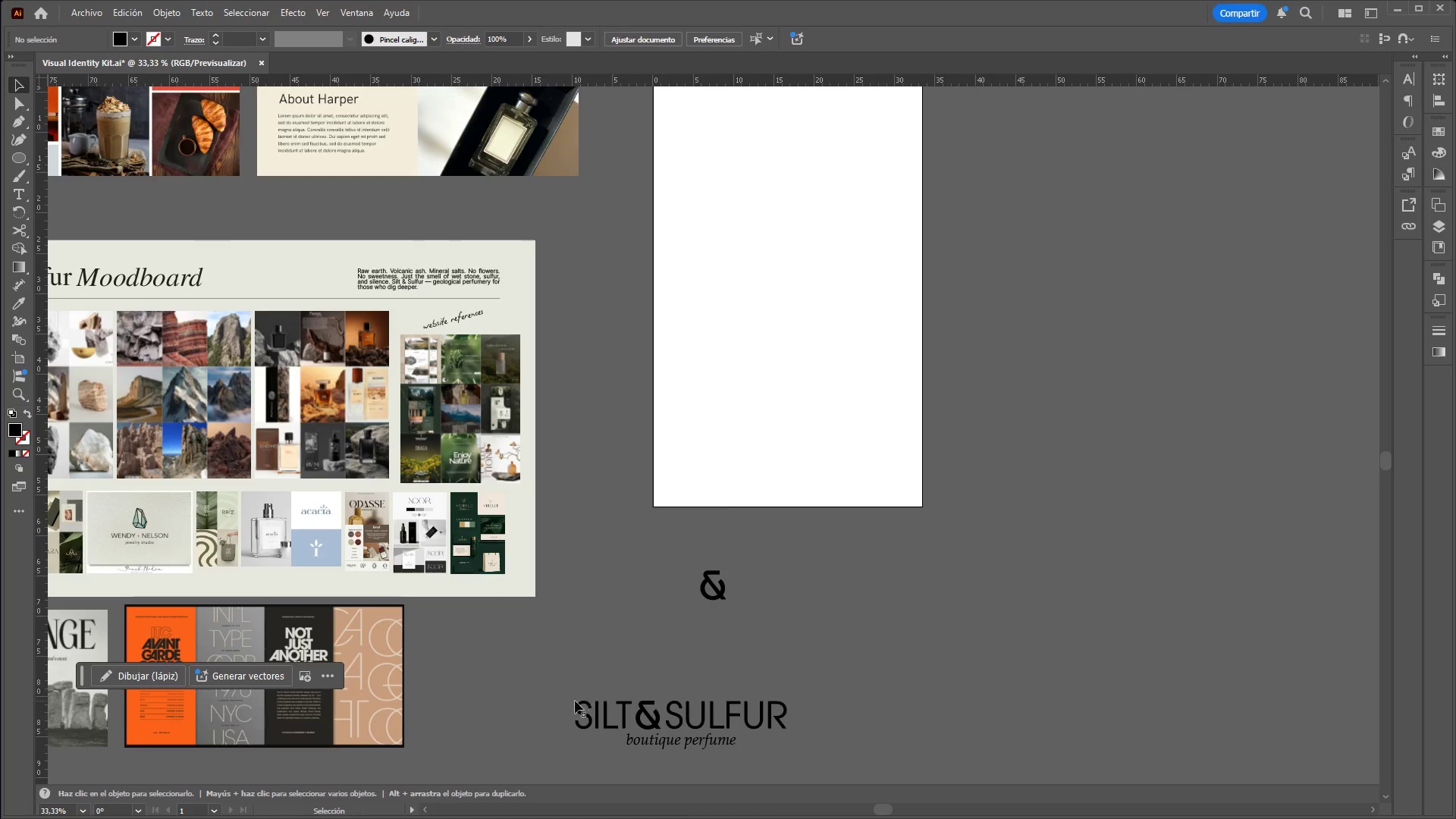 
scroll: coordinate [996, 501], scroll_direction: none, amount: 0.0
 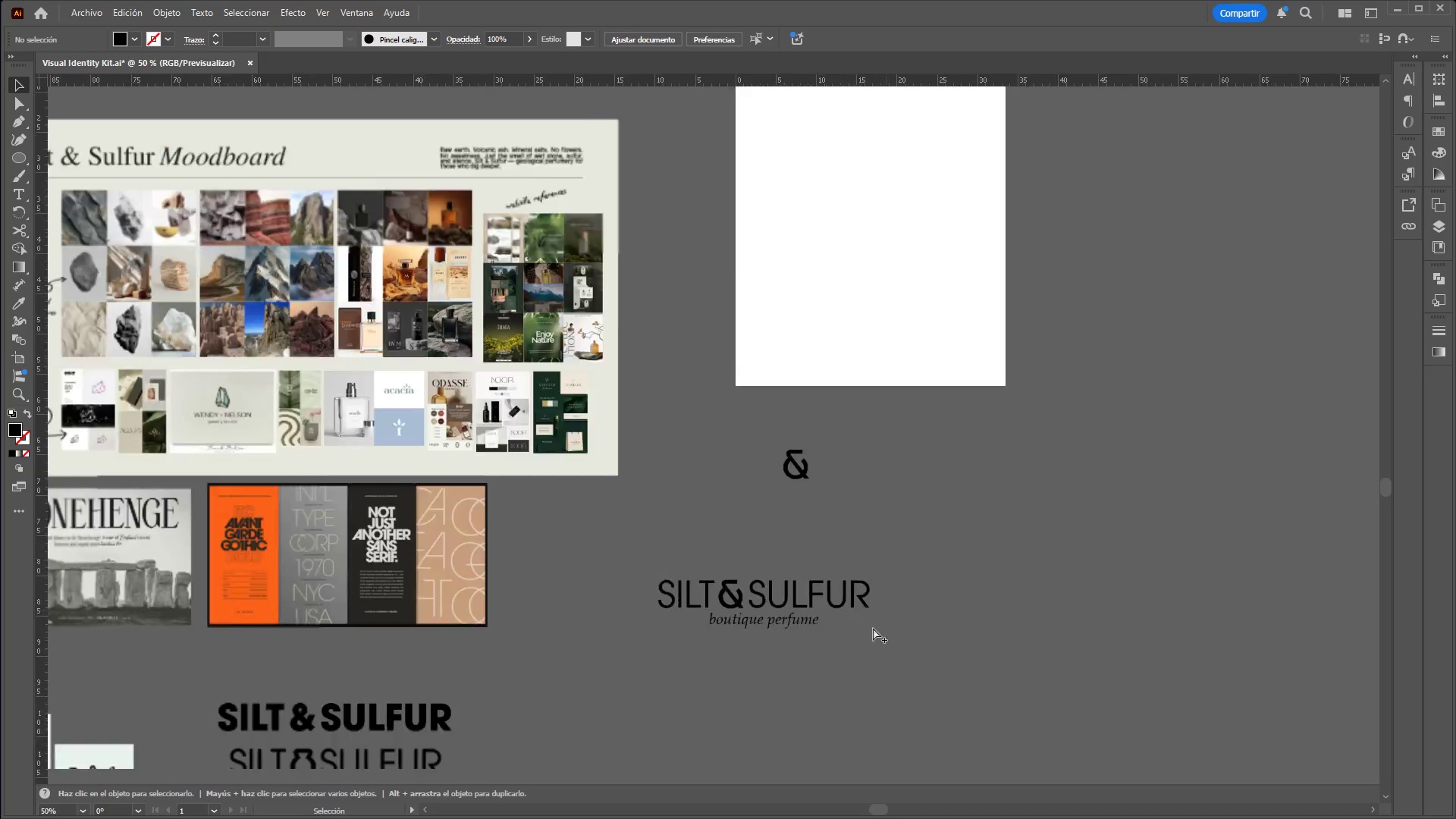 
scroll: coordinate [915, 573], scroll_direction: down, amount: 1.0
 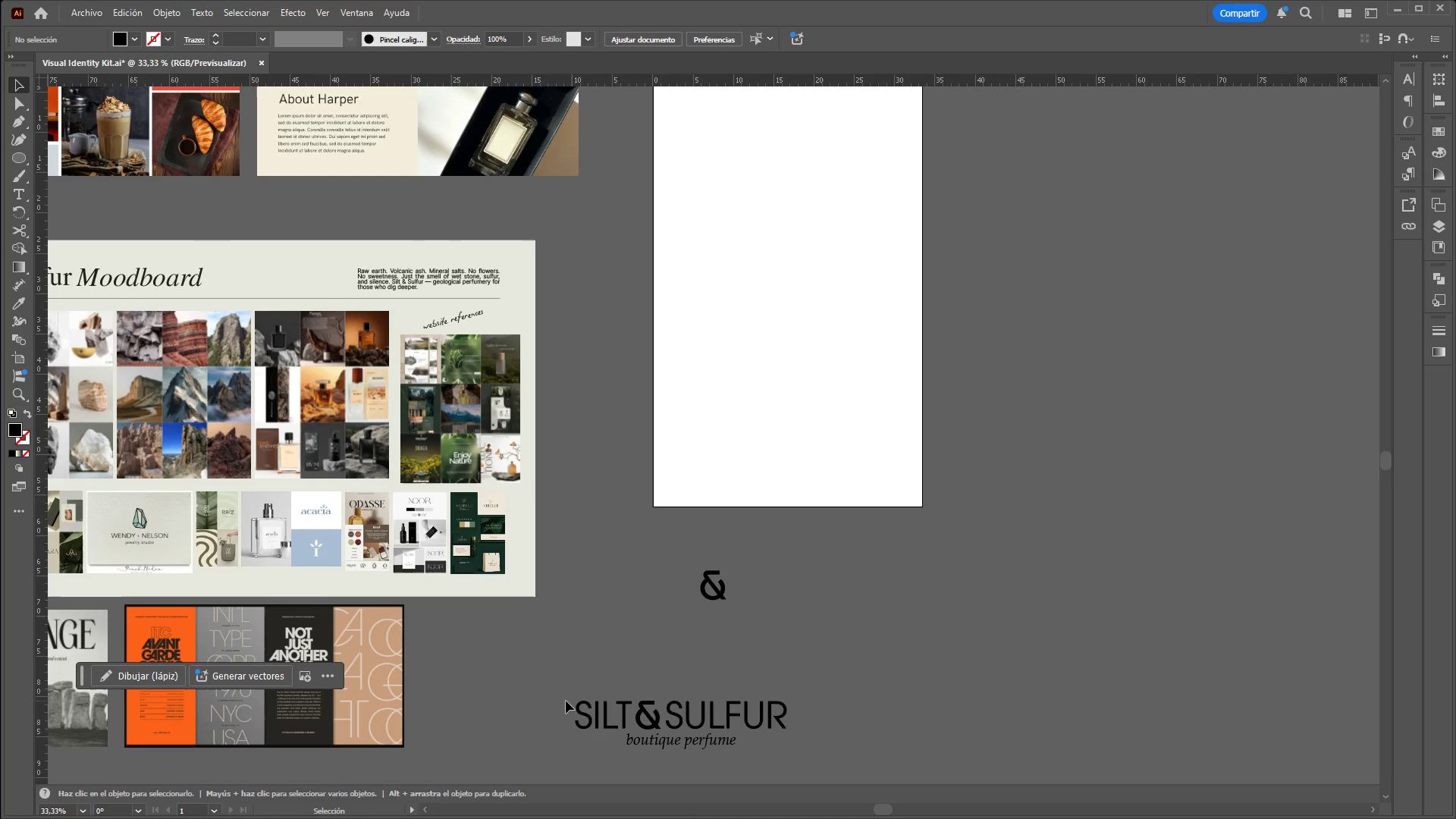 
left_click_drag(start_coordinate=[554, 700], to_coordinate=[821, 750])
 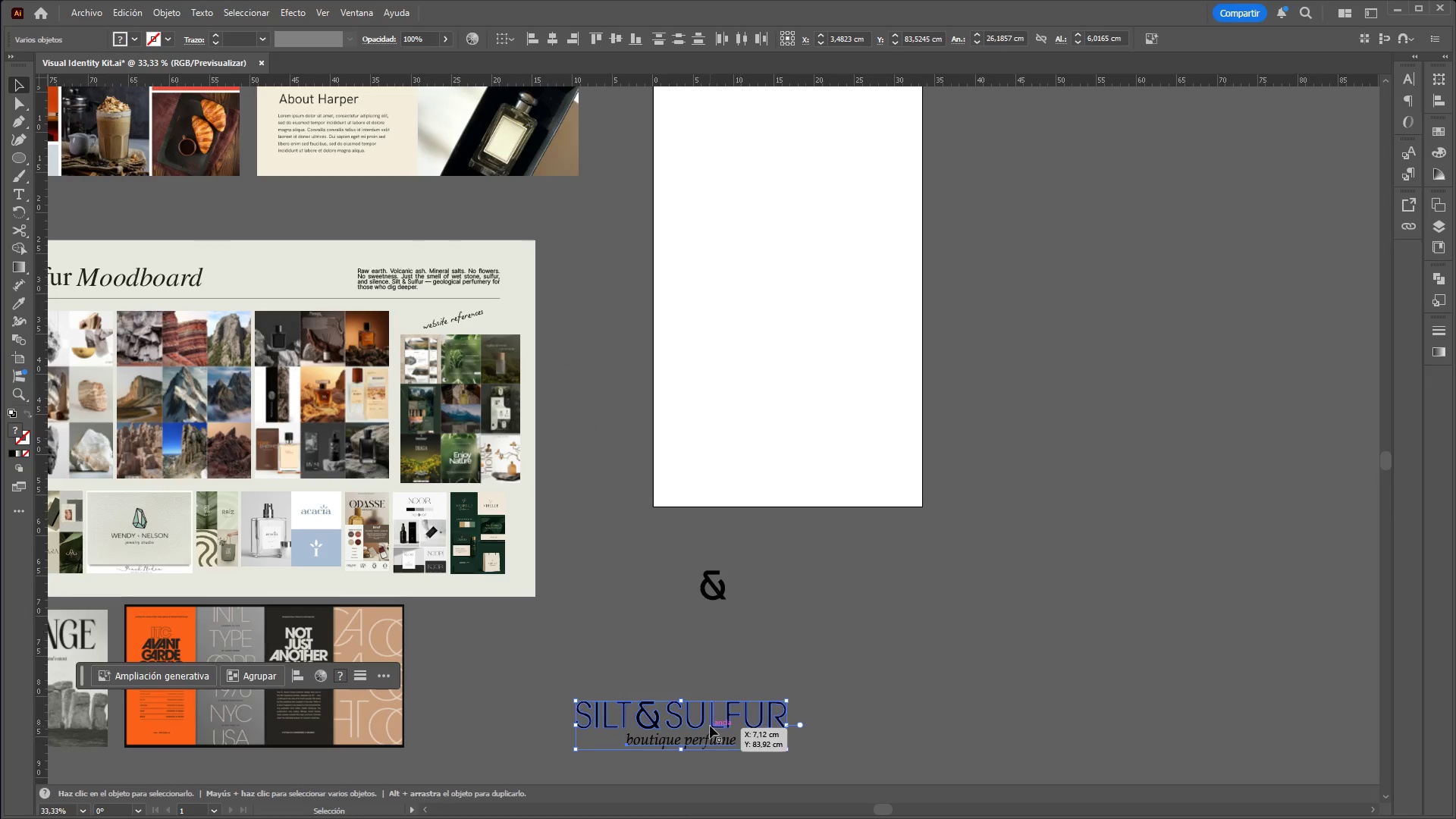 
left_click_drag(start_coordinate=[710, 725], to_coordinate=[817, 190])
 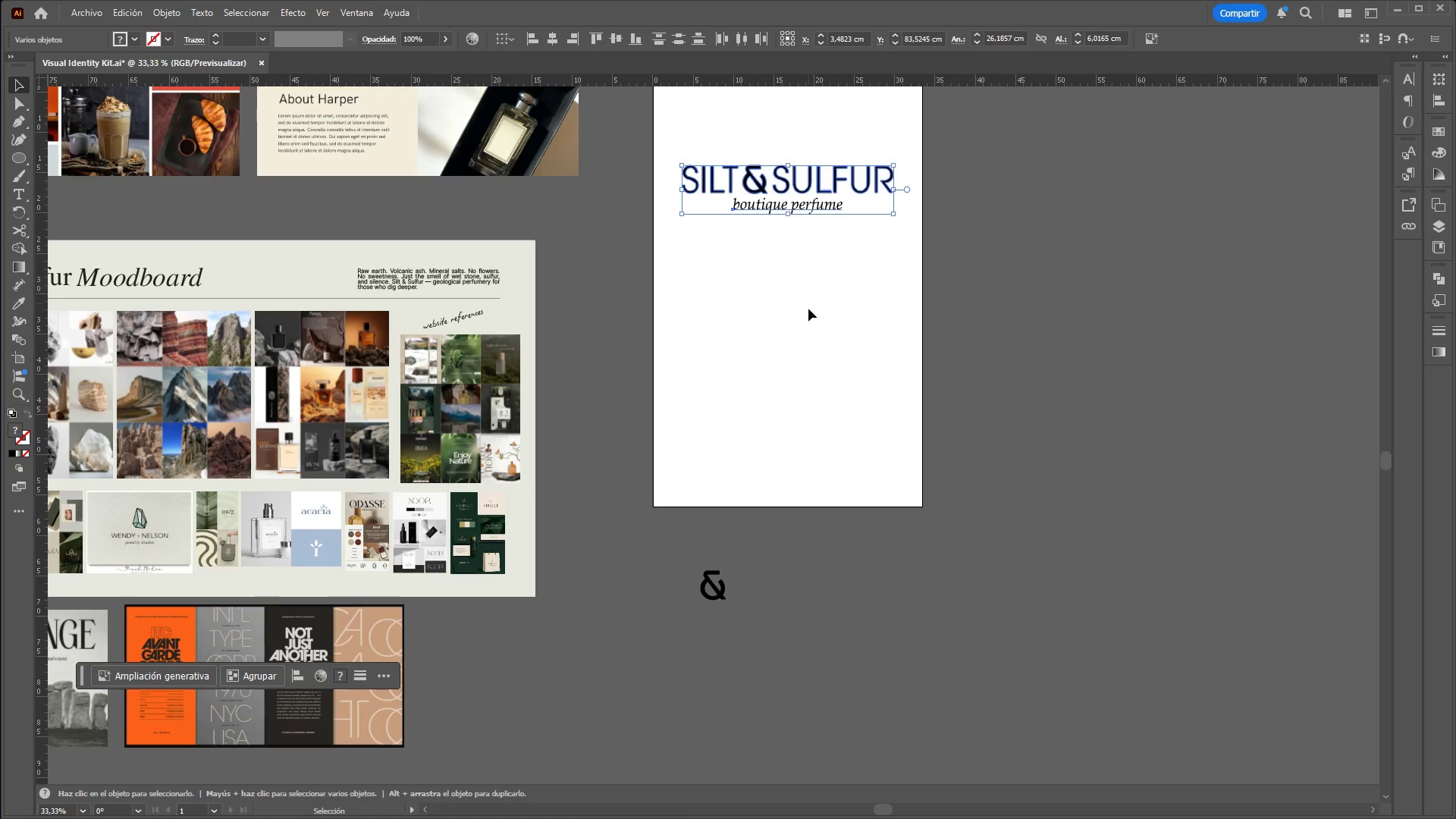 
hold_key(key=ControlLeft, duration=1.48)
 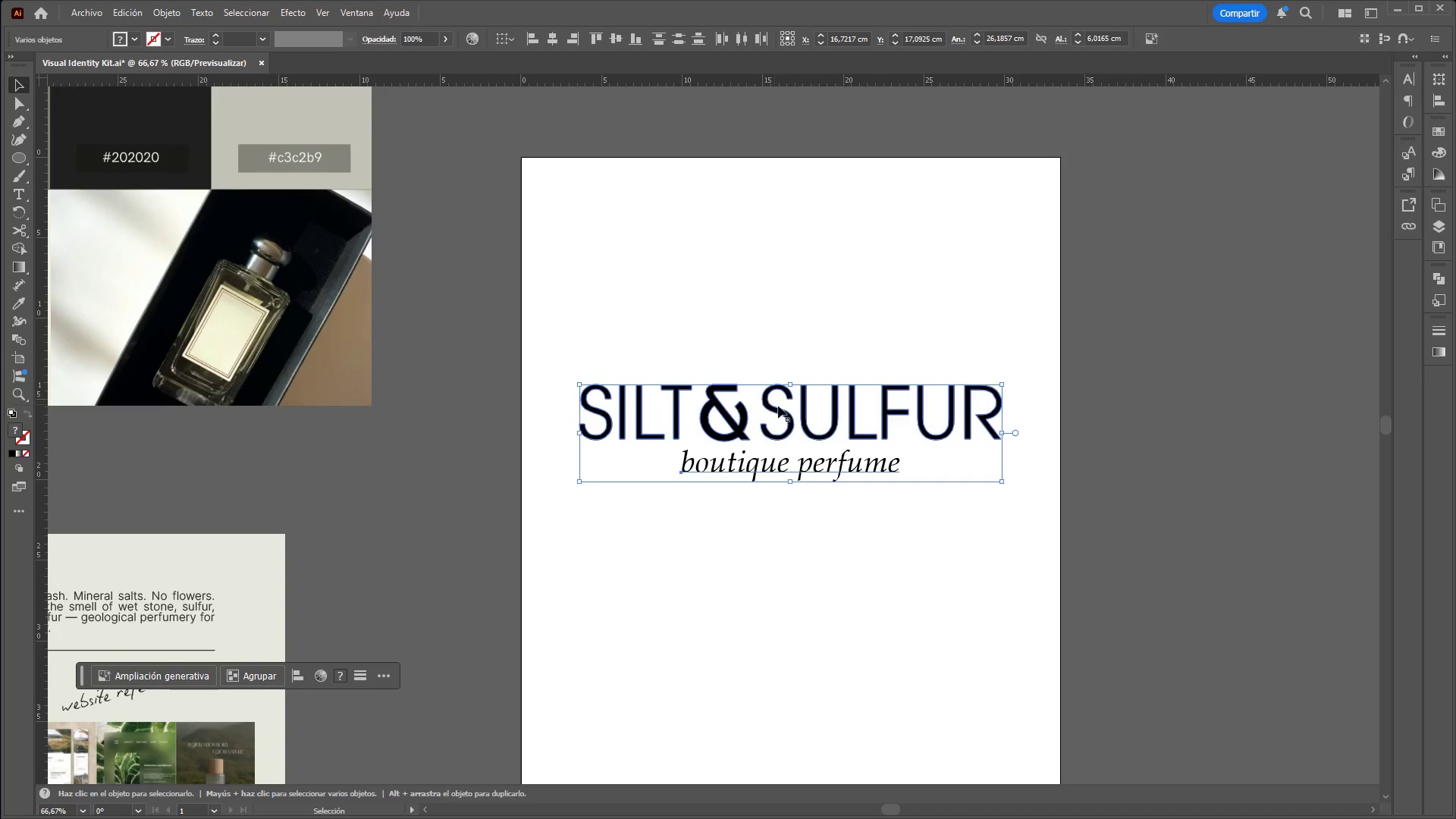 
hold_key(key=AltLeft, duration=1.39)
 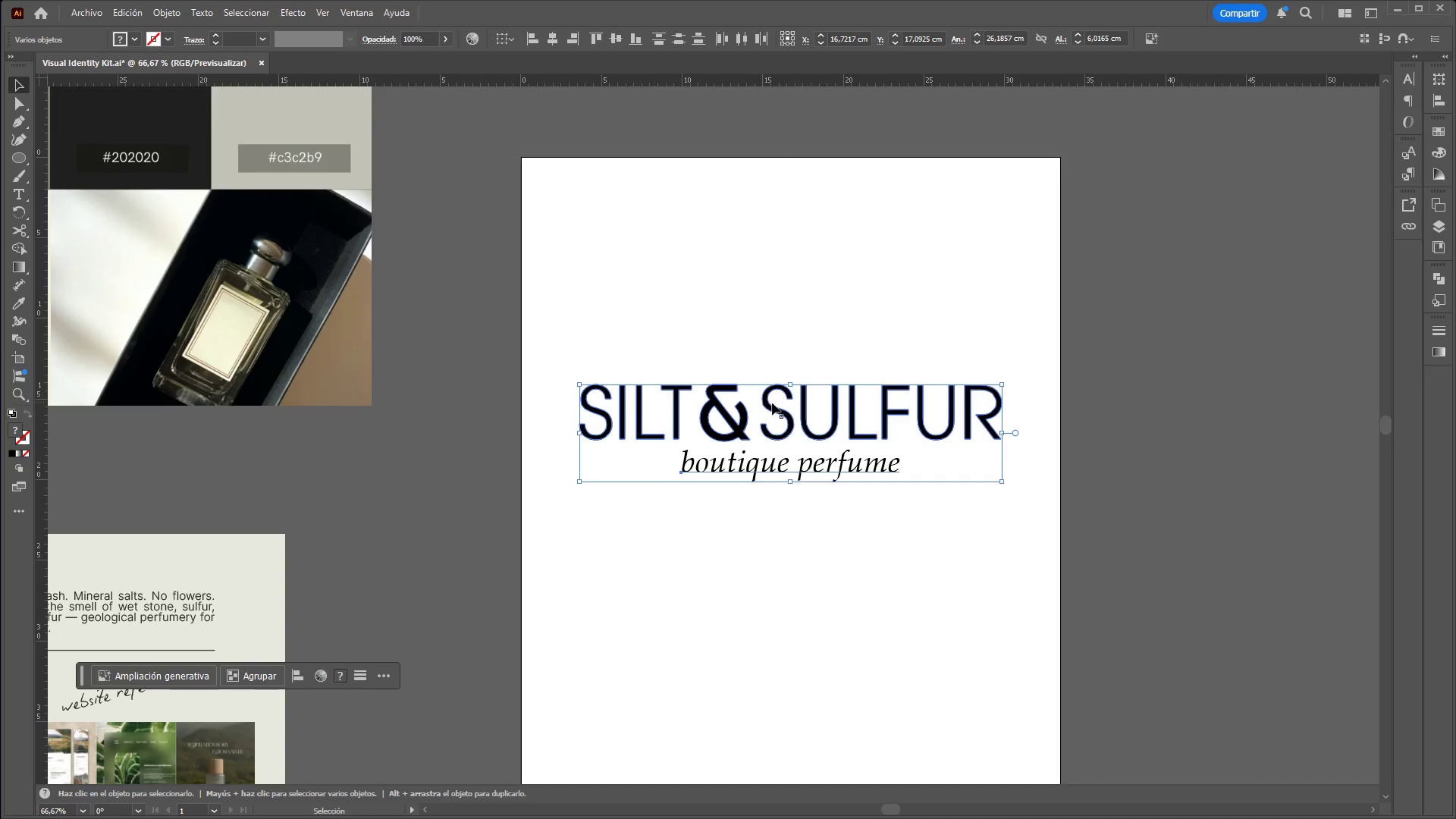 
scroll: coordinate [808, 309], scroll_direction: up, amount: 7.0
 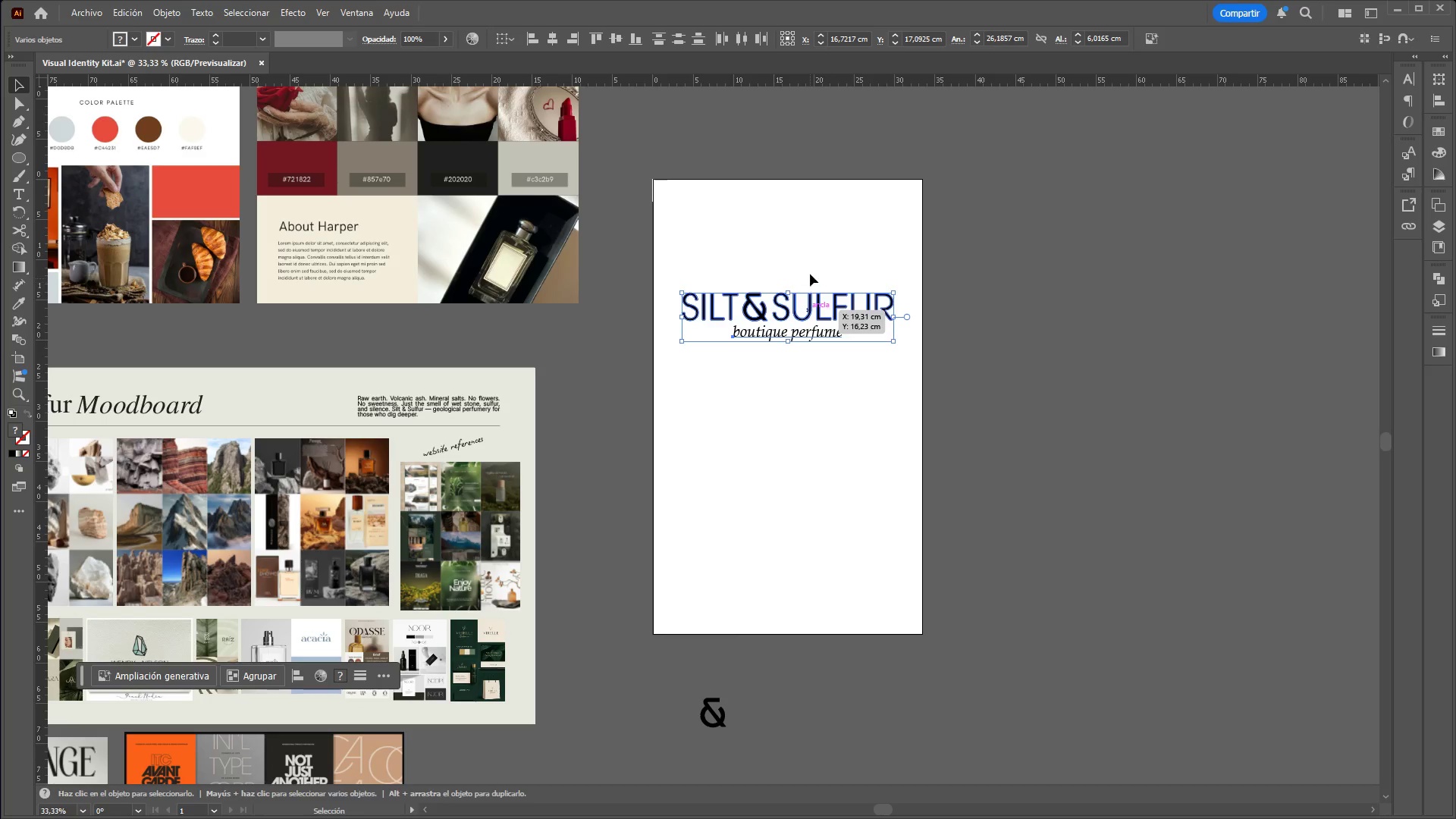 
hold_key(key=AltLeft, duration=3.75)
 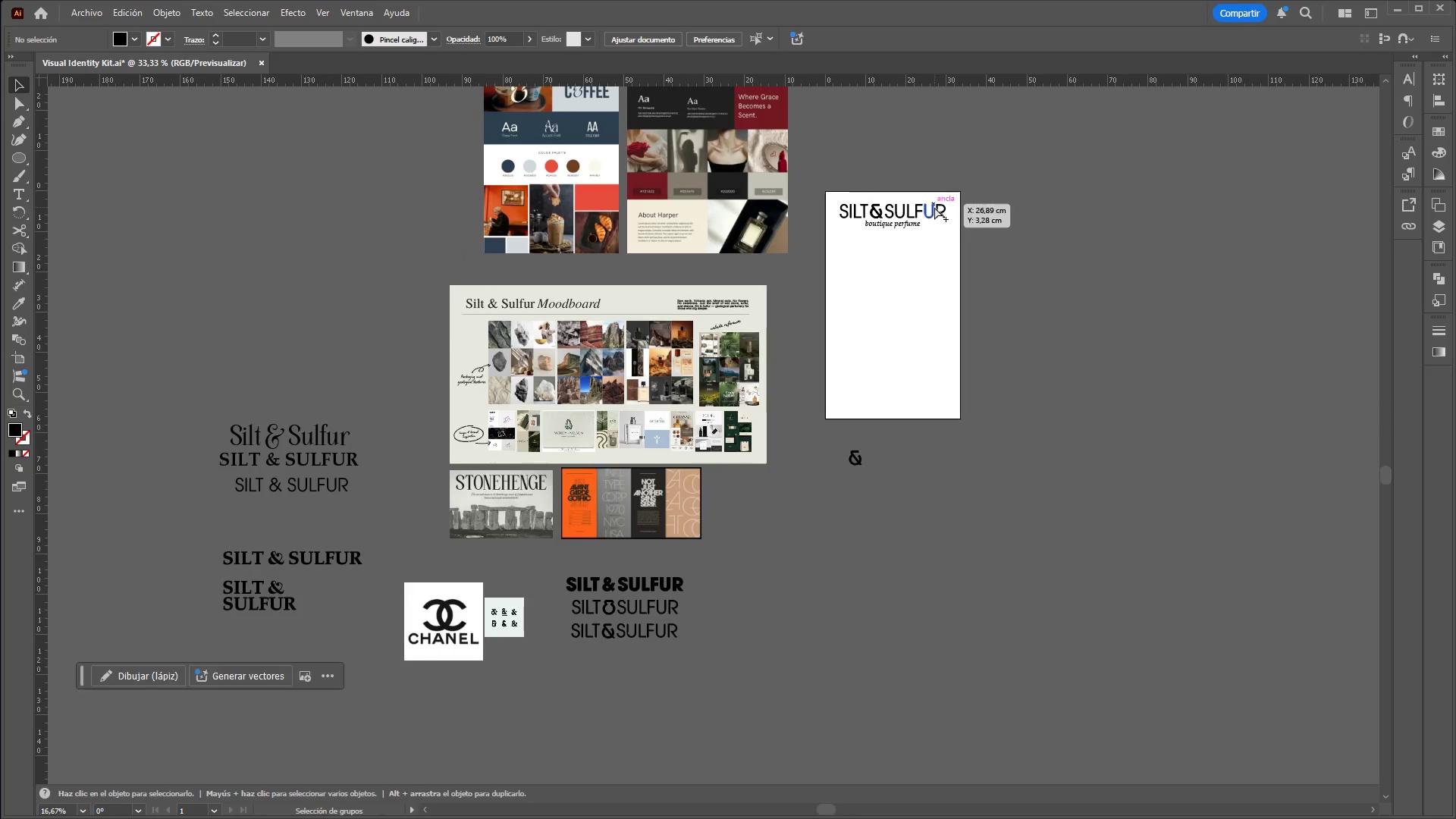 
scroll: coordinate [772, 246], scroll_direction: up, amount: 2.0
 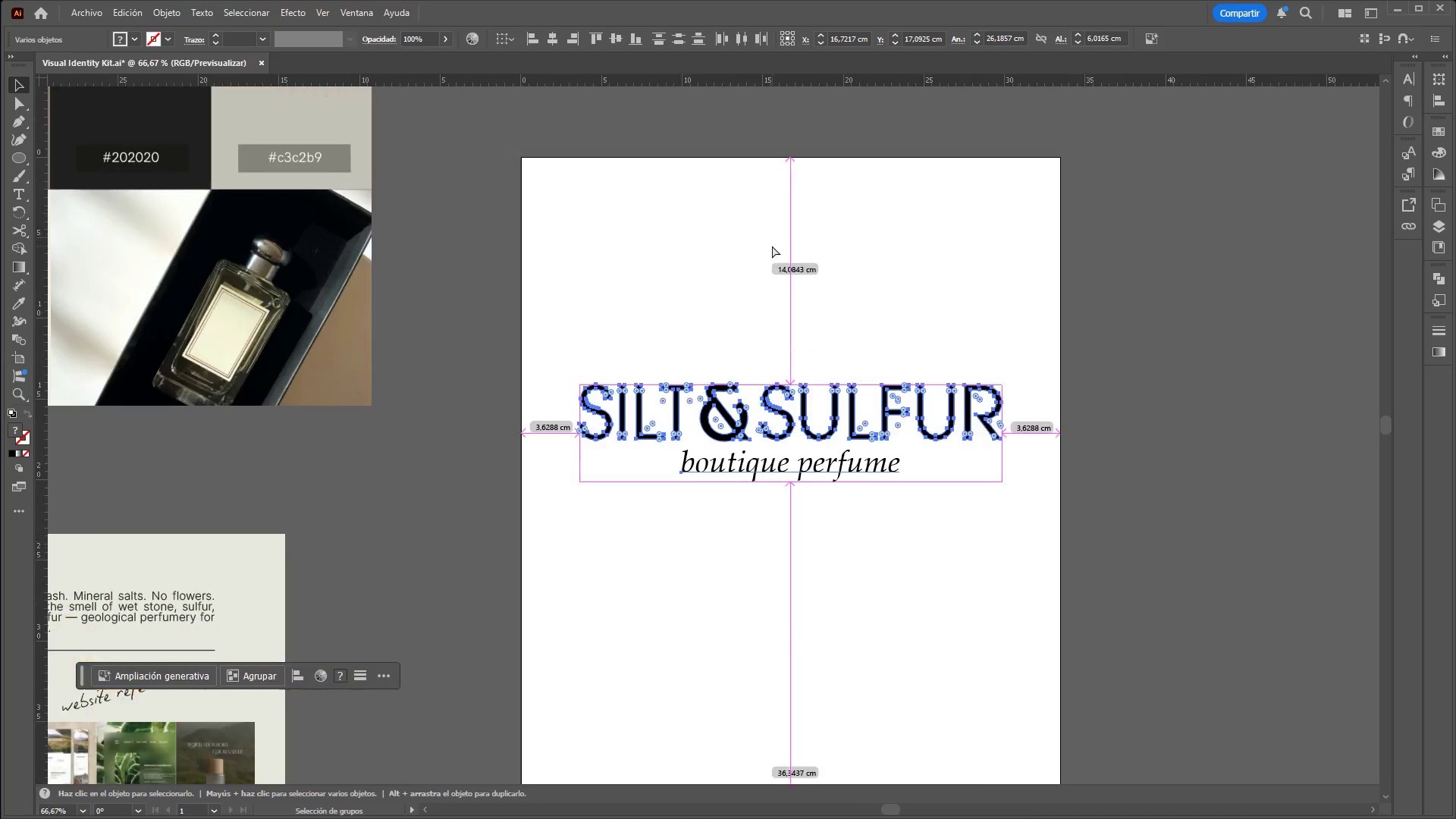 
left_click_drag(start_coordinate=[783, 410], to_coordinate=[779, 234])
 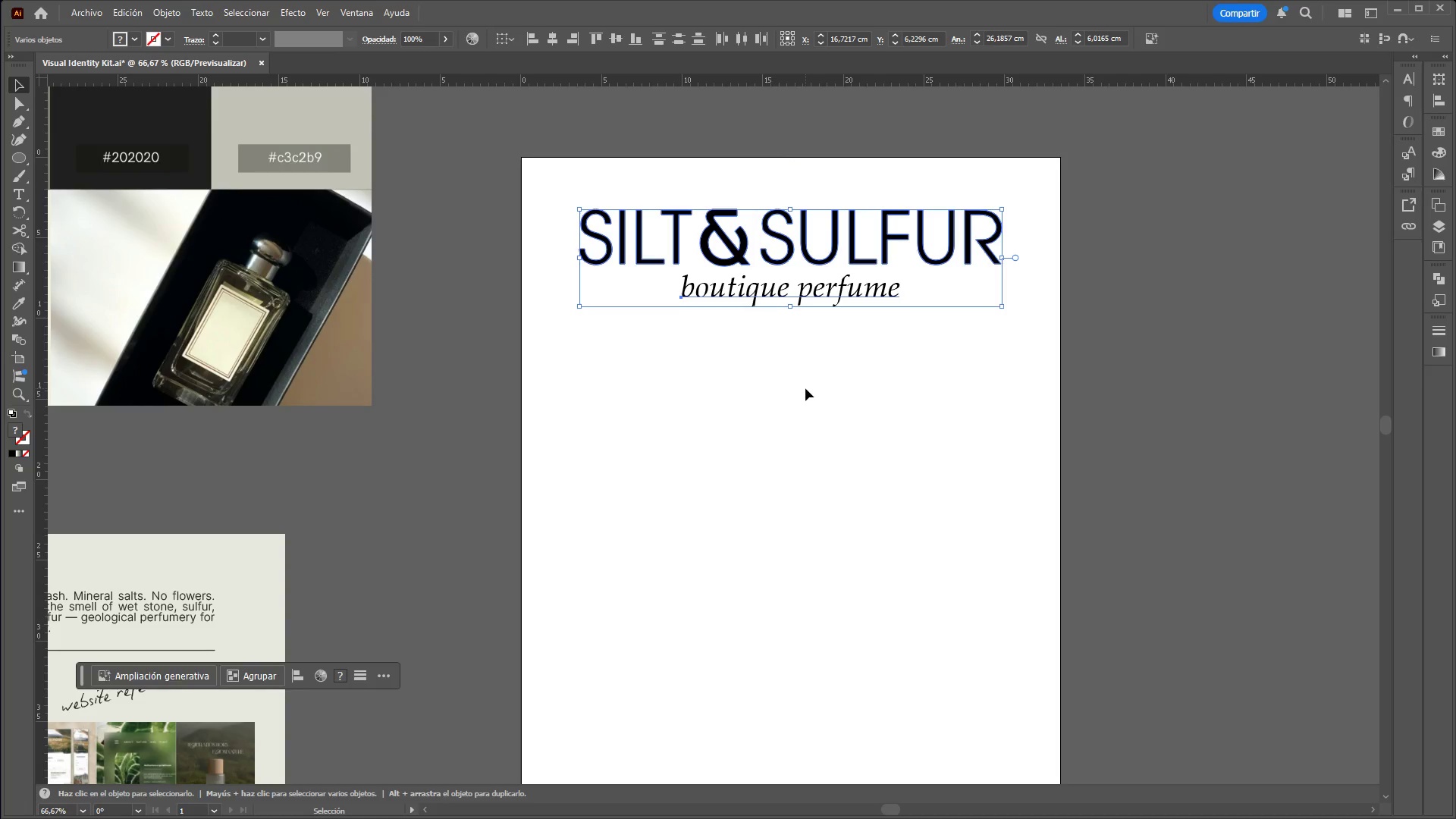 
left_click([805, 388])
 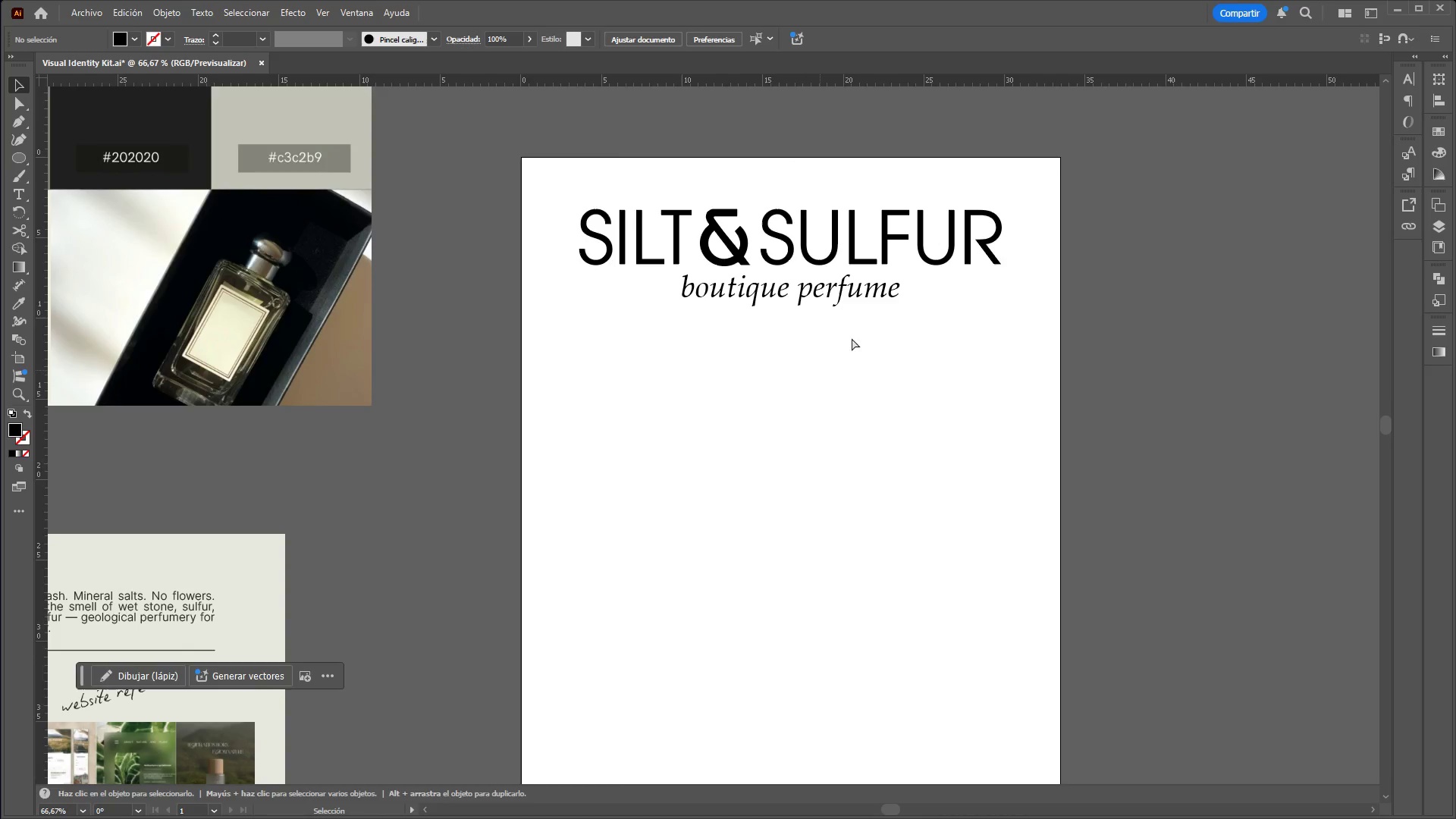 
hold_key(key=ControlLeft, duration=1.11)
hold_key(key=AltLeft, duration=1.06)
scroll: coordinate [932, 209], scroll_direction: down, amount: 2.0
 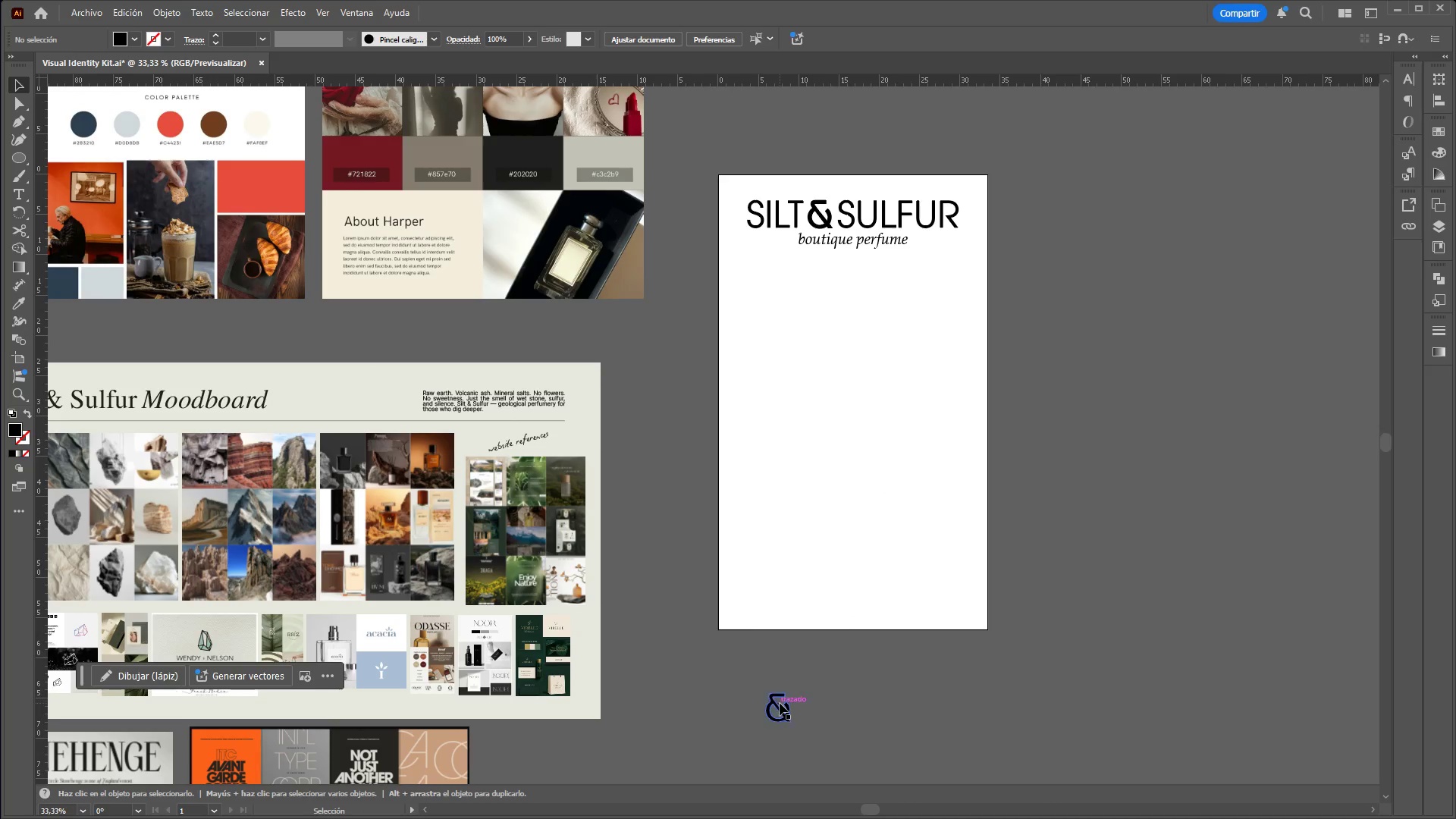 
left_click_drag(start_coordinate=[780, 703], to_coordinate=[761, 300])
 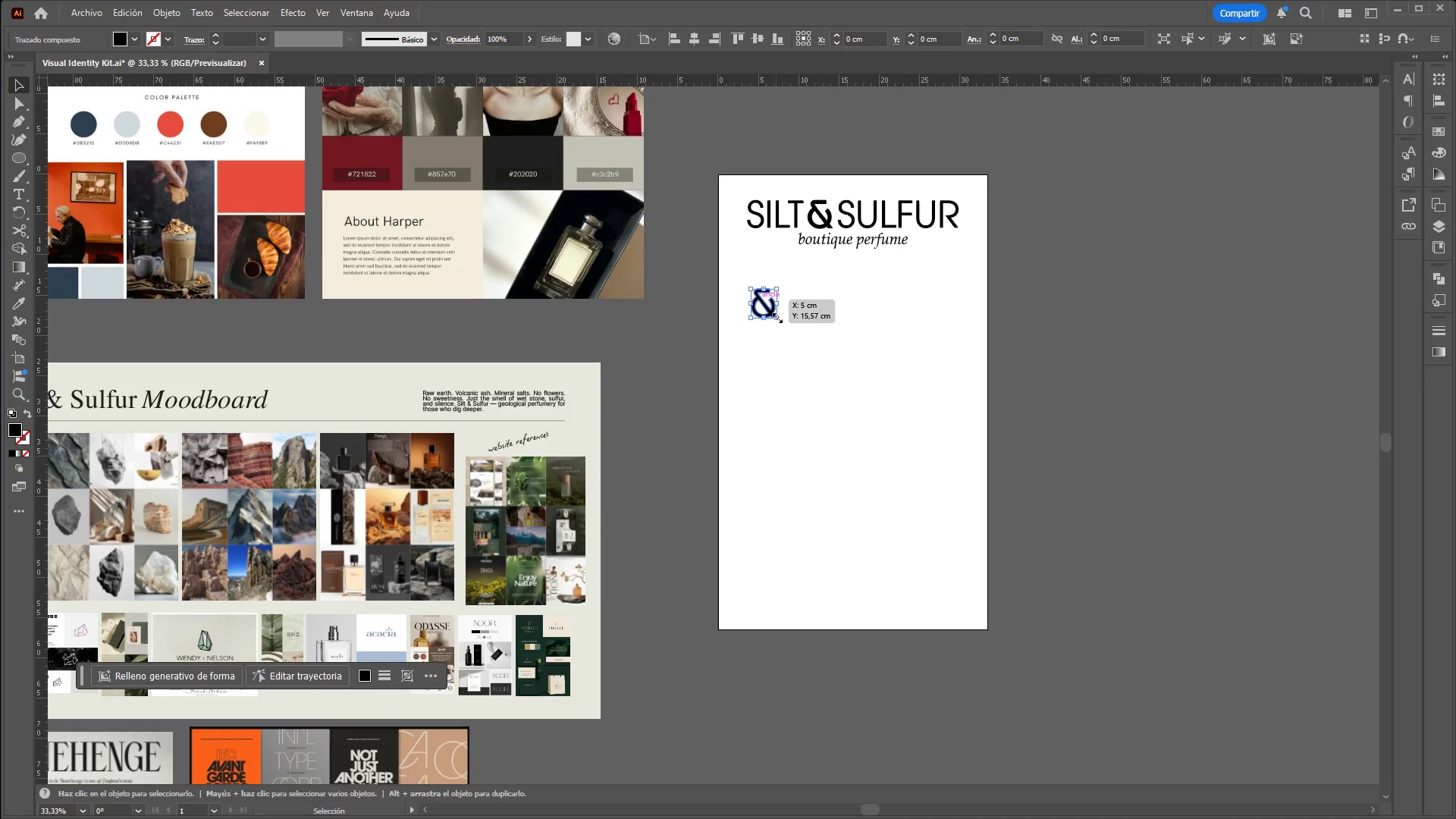 
hold_key(key=ShiftLeft, duration=1.41)
left_click_drag(start_coordinate=[777, 317], to_coordinate=[786, 328])
 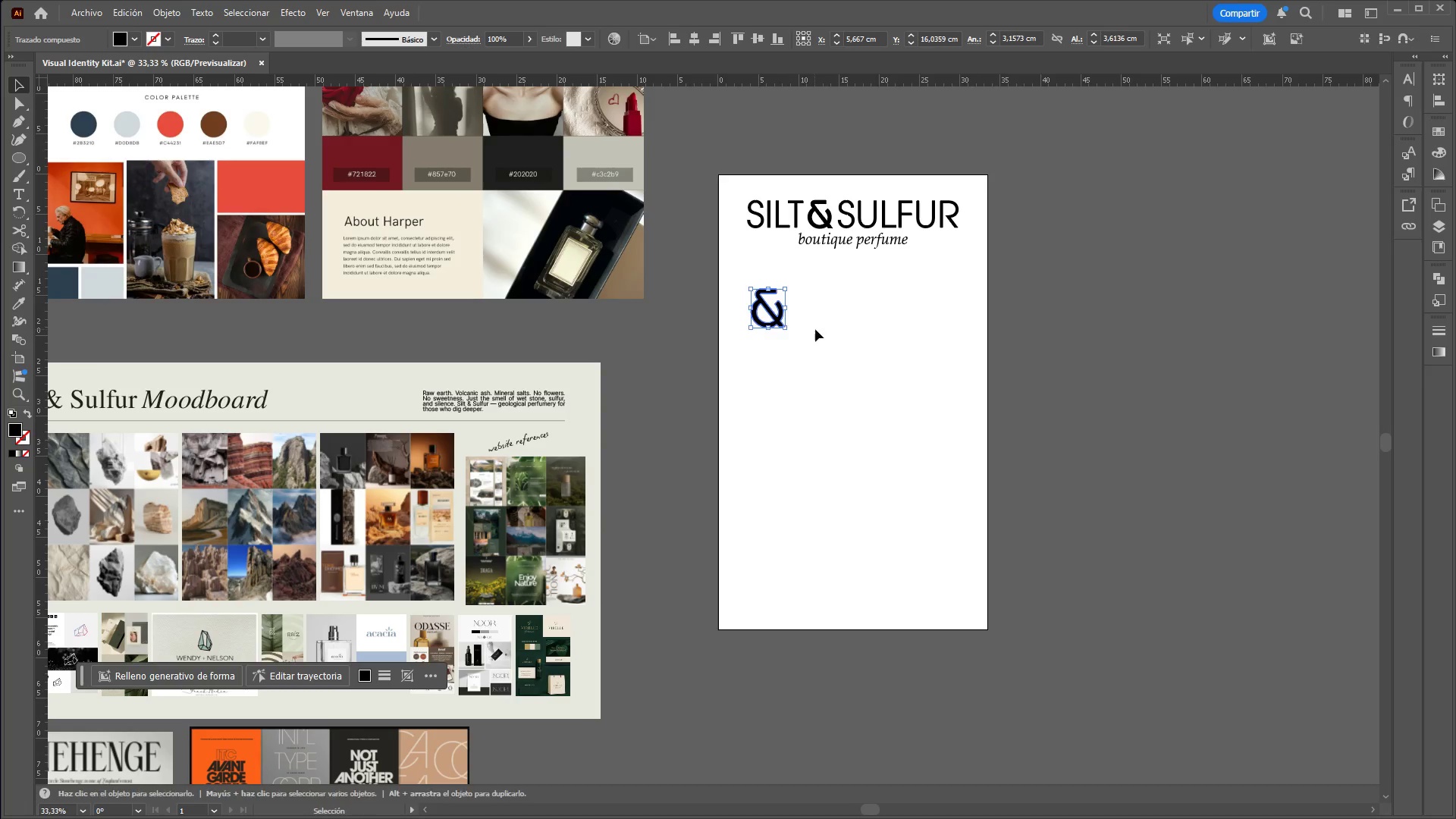 
left_click([815, 329])
 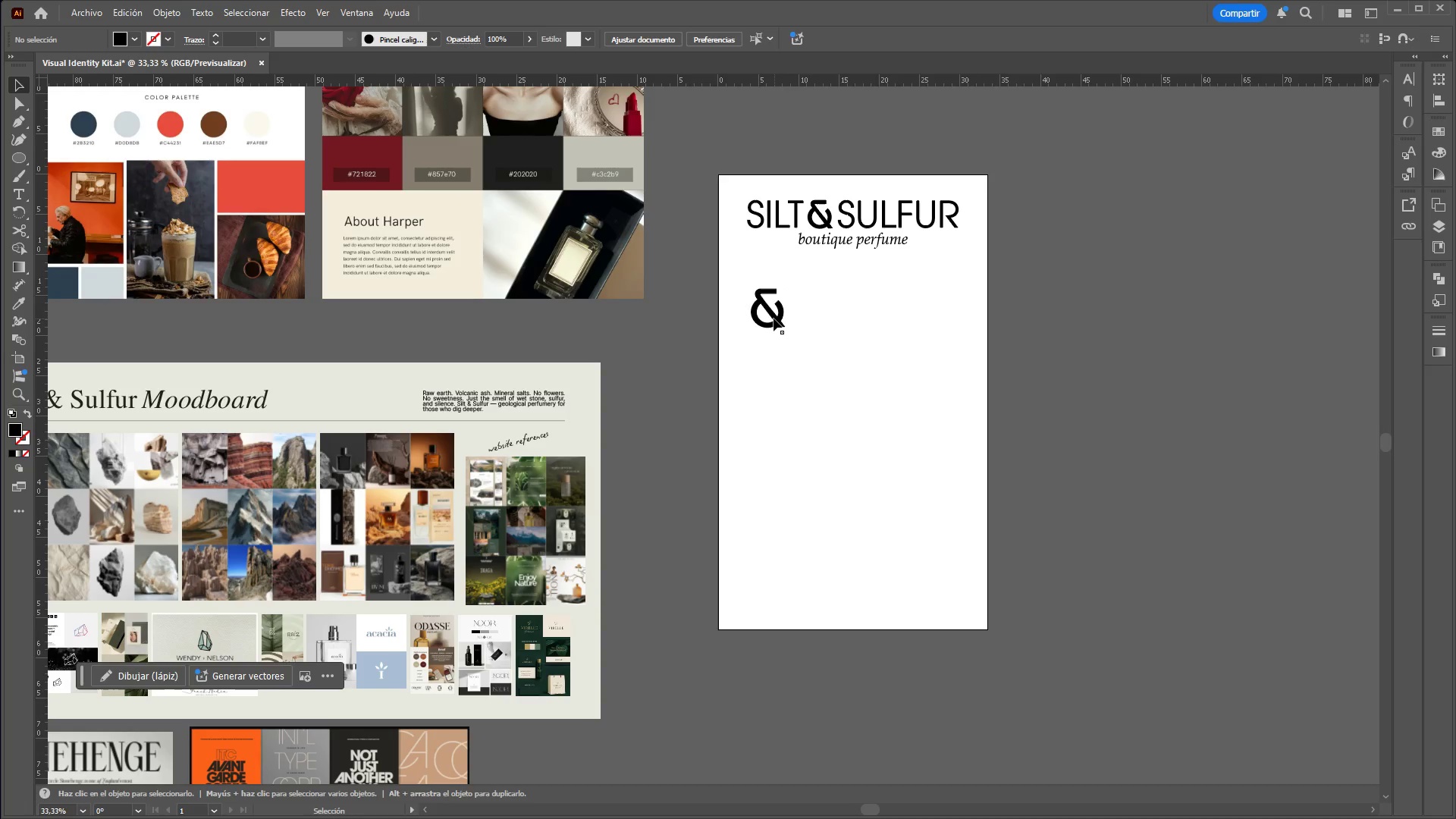 
left_click_drag(start_coordinate=[774, 318], to_coordinate=[1098, 303])
 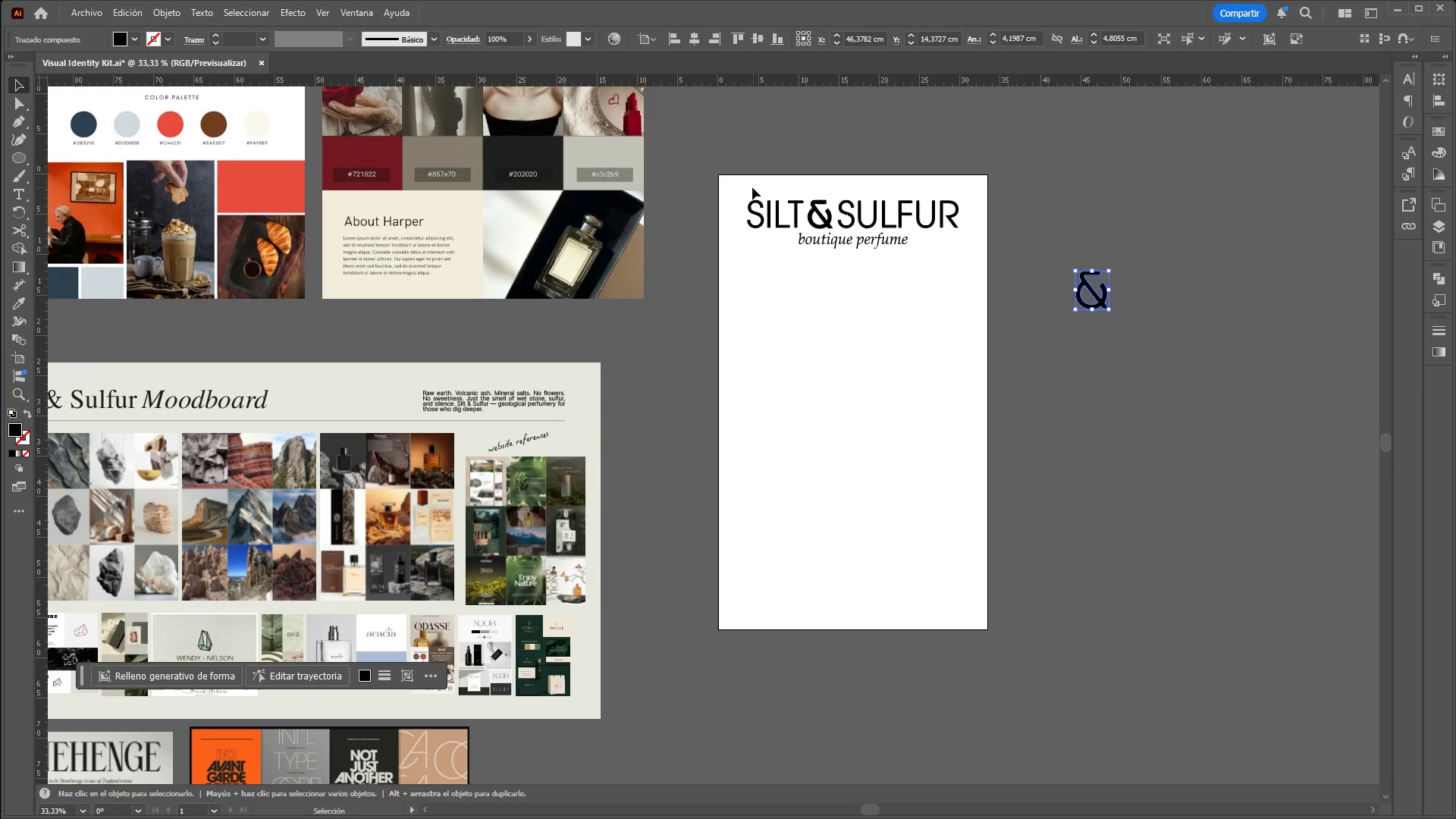 
left_click_drag(start_coordinate=[745, 187], to_coordinate=[997, 261])
 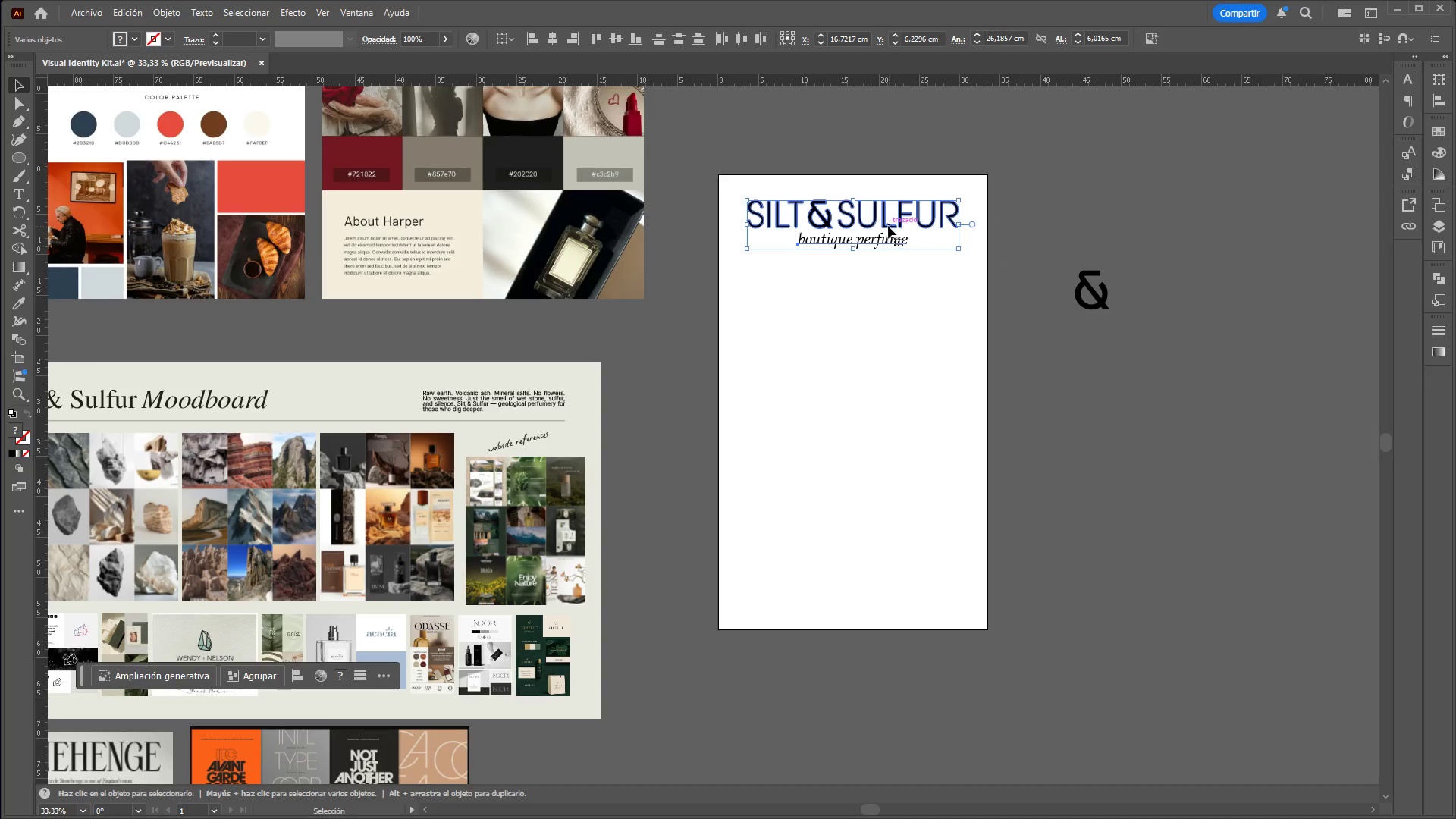 
left_click_drag(start_coordinate=[888, 225], to_coordinate=[887, 278])
 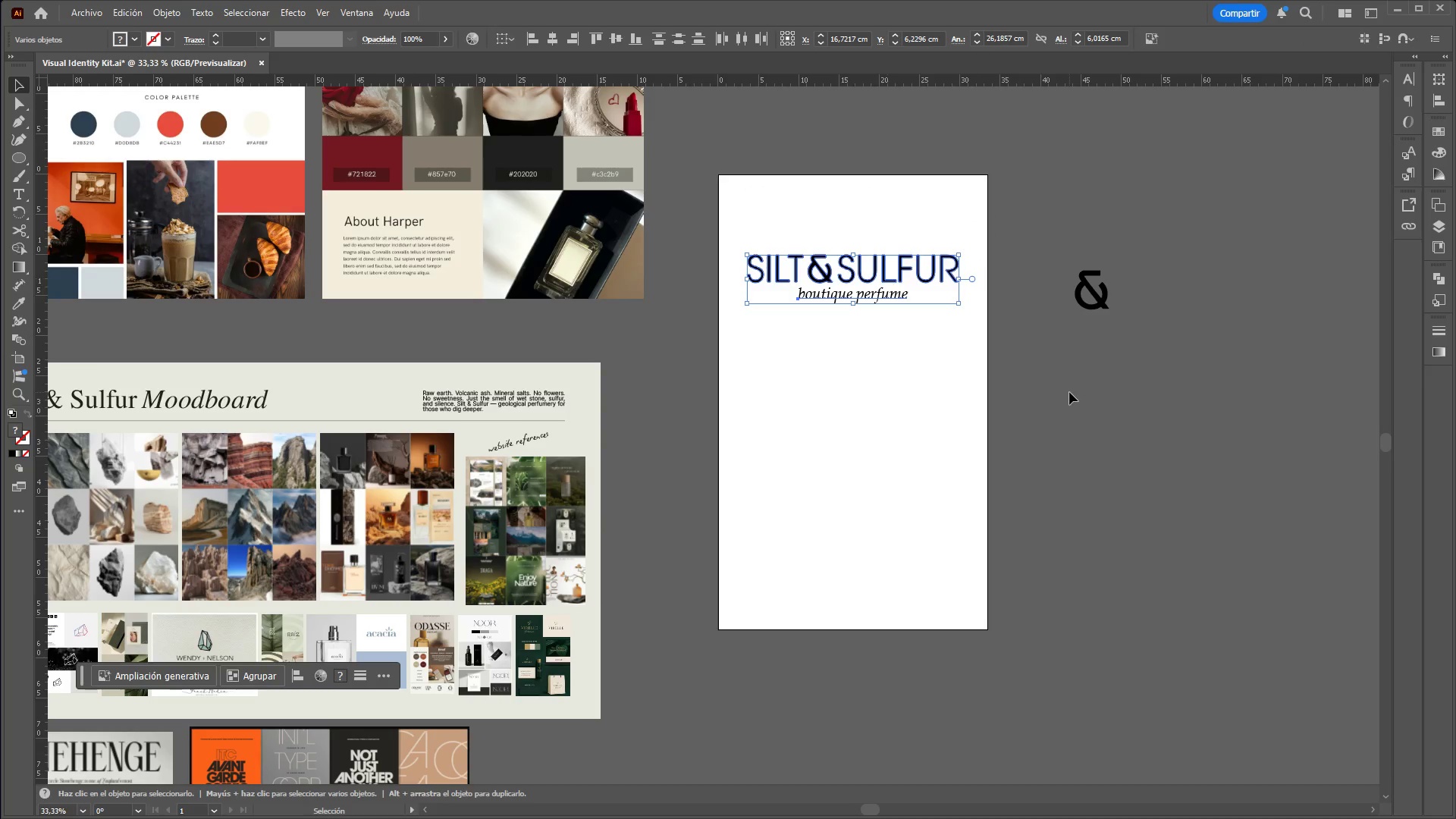 
left_click([1069, 392])
 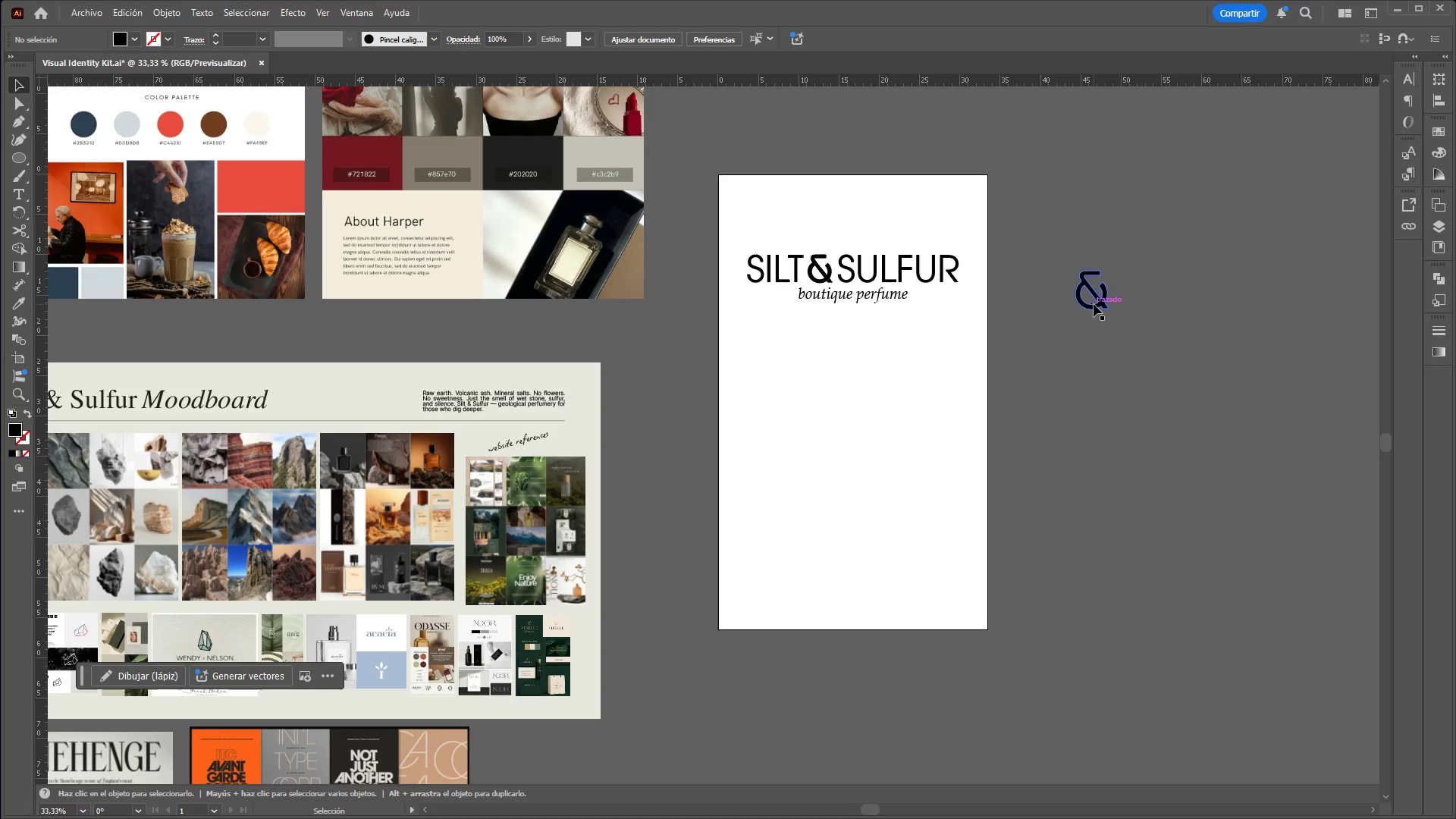 
left_click_drag(start_coordinate=[1094, 303], to_coordinate=[845, 225])
 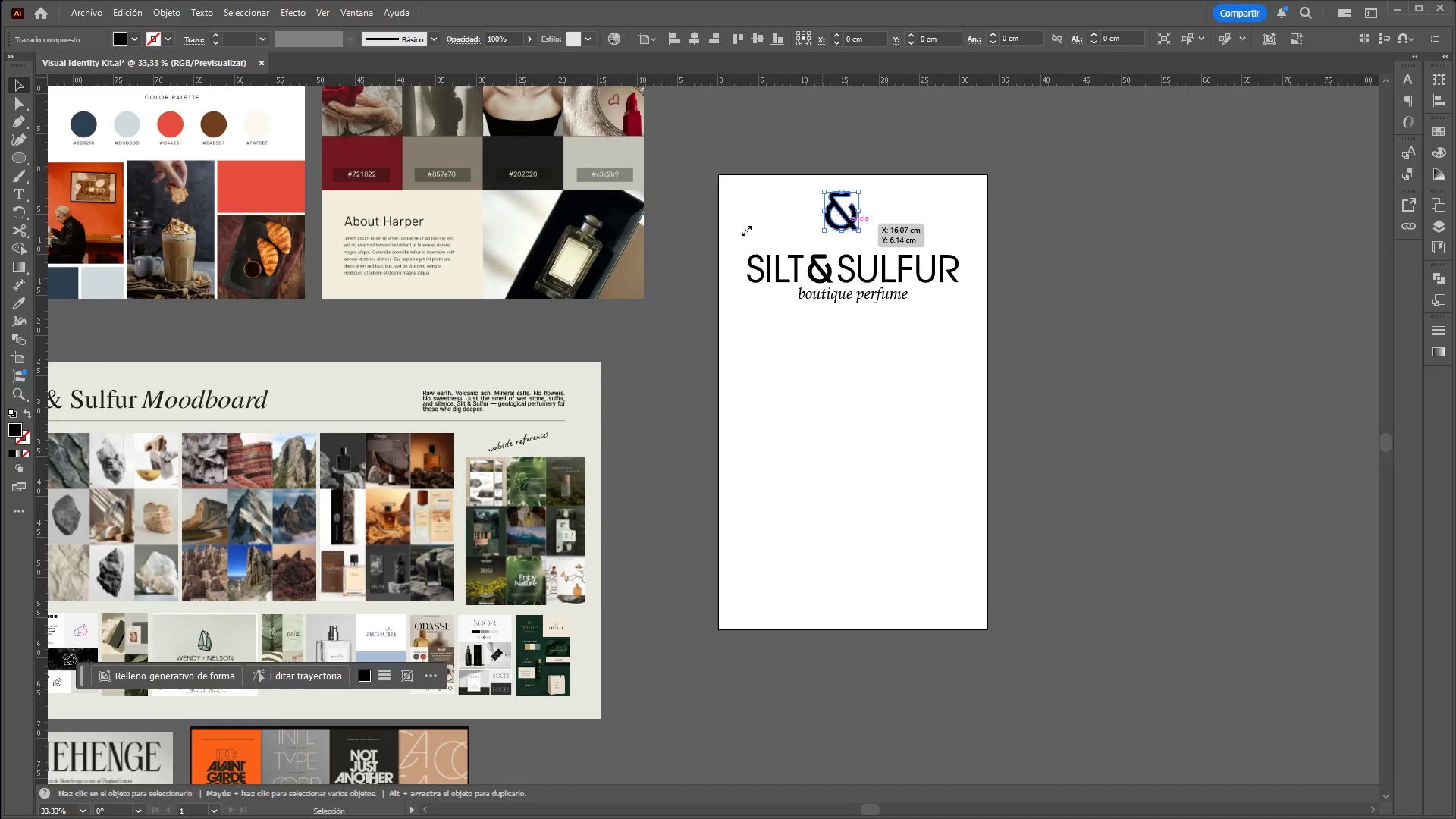 
left_click([741, 230])
 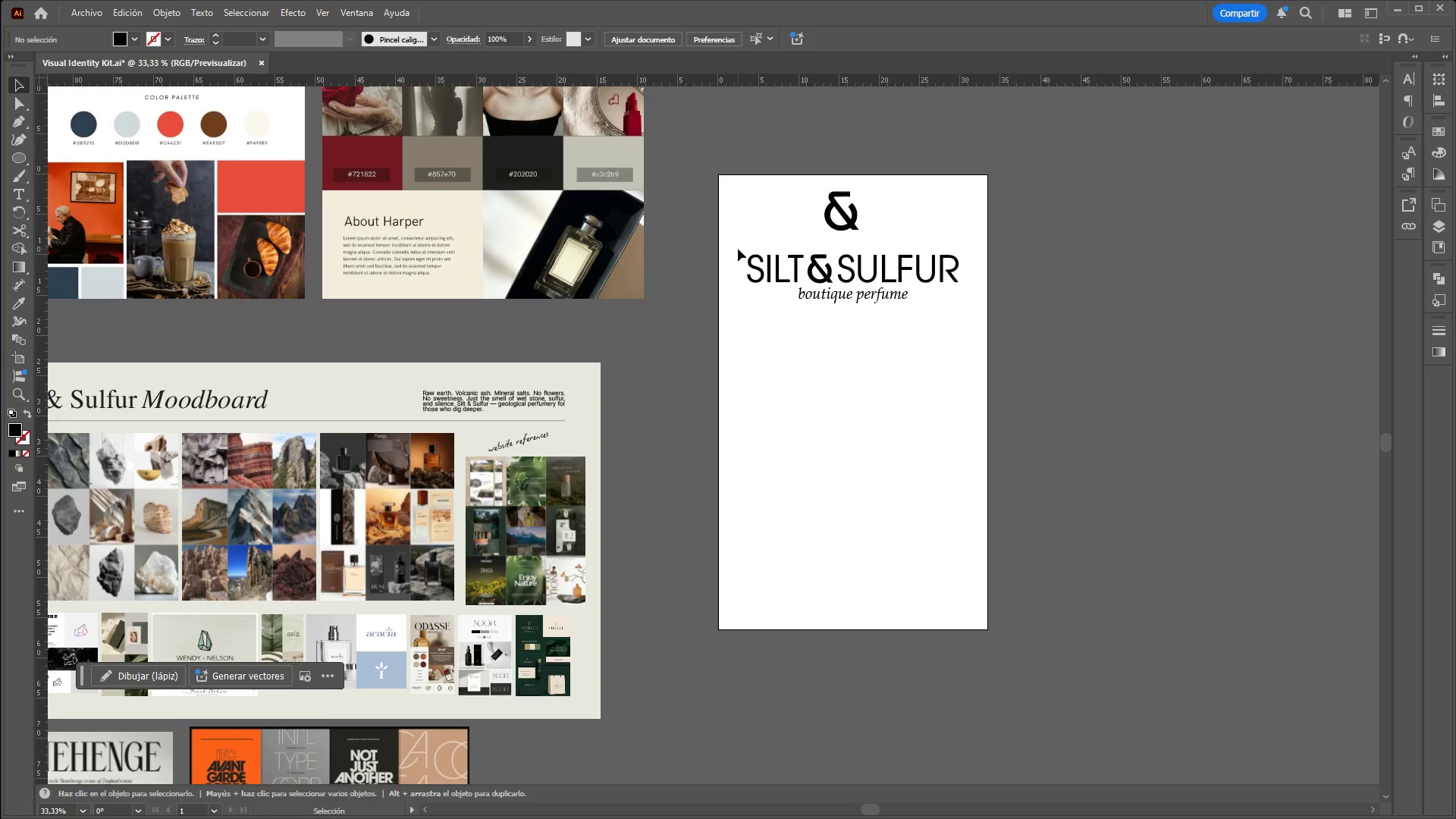 
left_click_drag(start_coordinate=[737, 249], to_coordinate=[971, 315])
 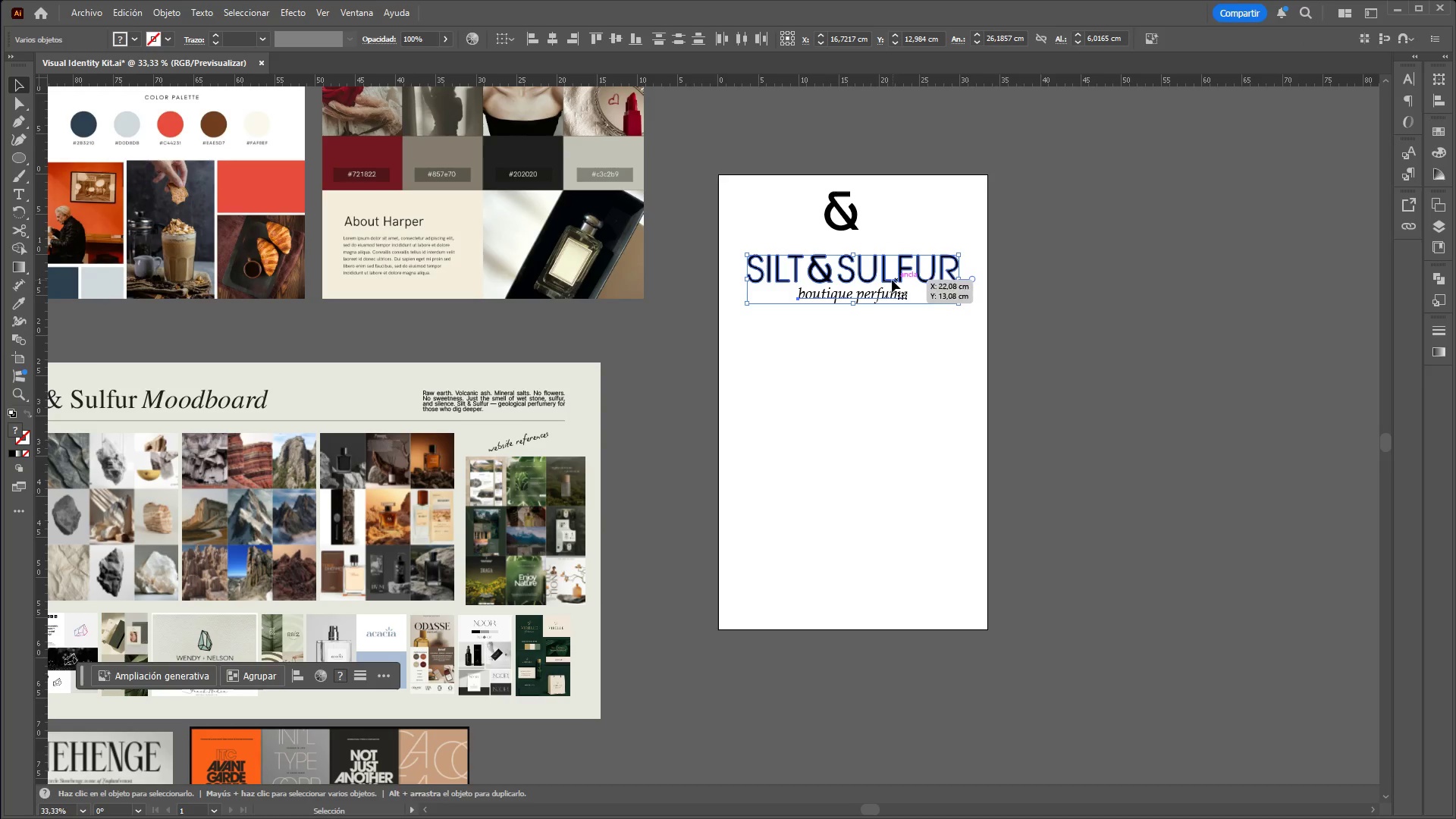 
left_click_drag(start_coordinate=[888, 280], to_coordinate=[890, 284])
 